 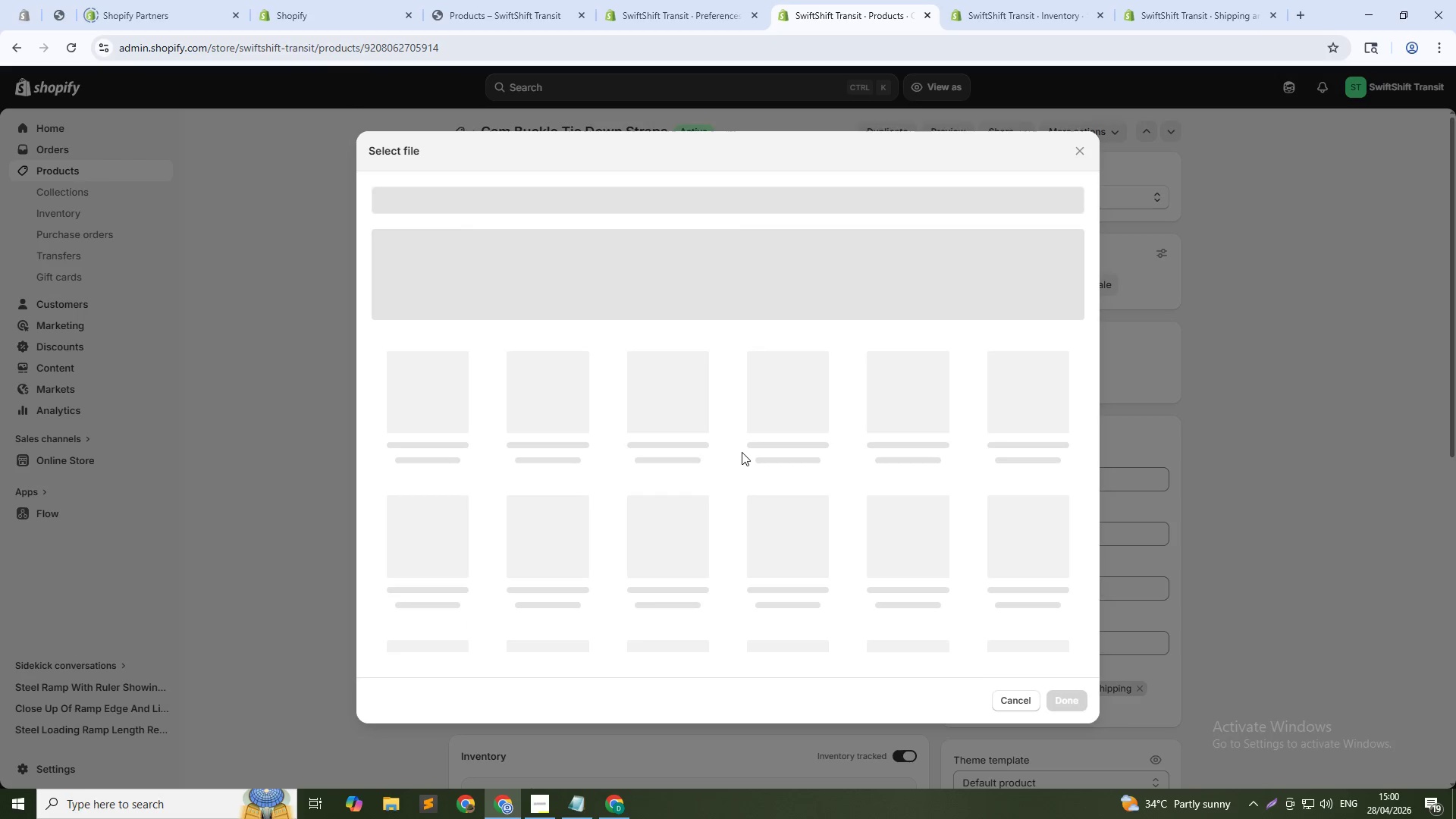 
left_click([753, 292])
 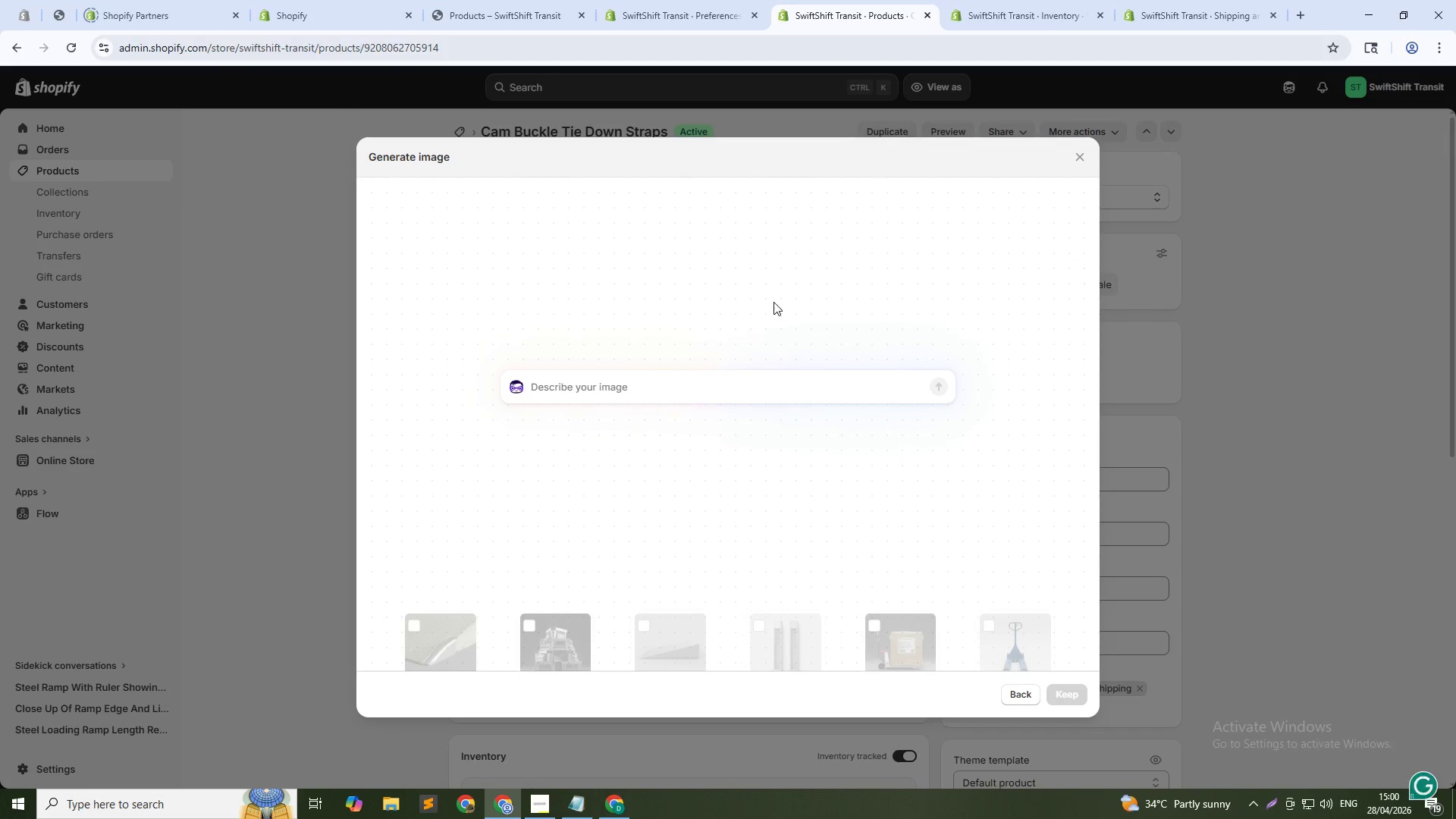 
type(Cam buckle tie down strap laid straight on light gray background, black strap ith)
key(Backspace)
key(Backspace)
key(Backspace)
type(with sl)
key(Backspace)
type(ilver buckle, top-down view, bright lighting, 1:1)
 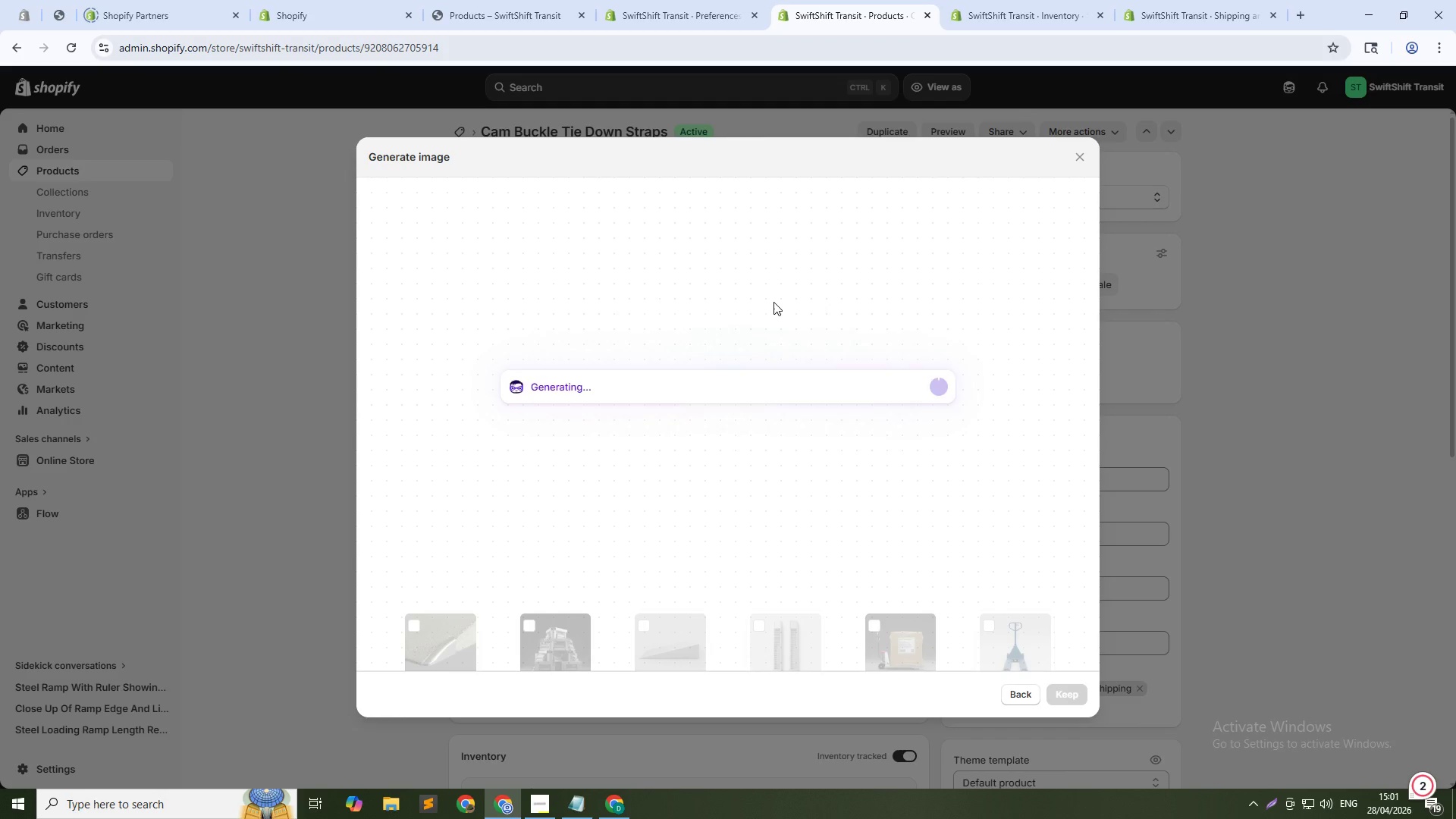 
 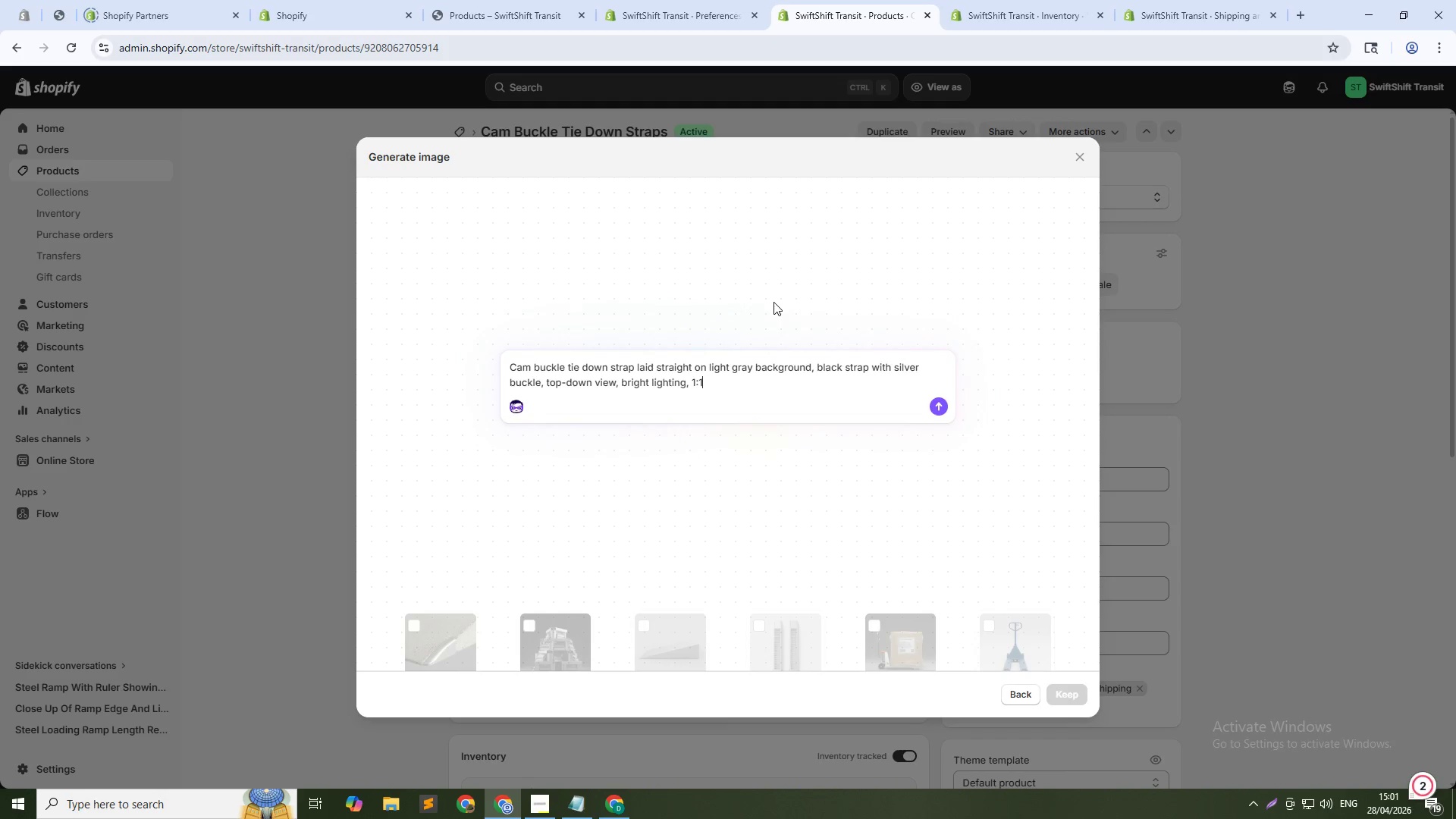 
key(Enter)
 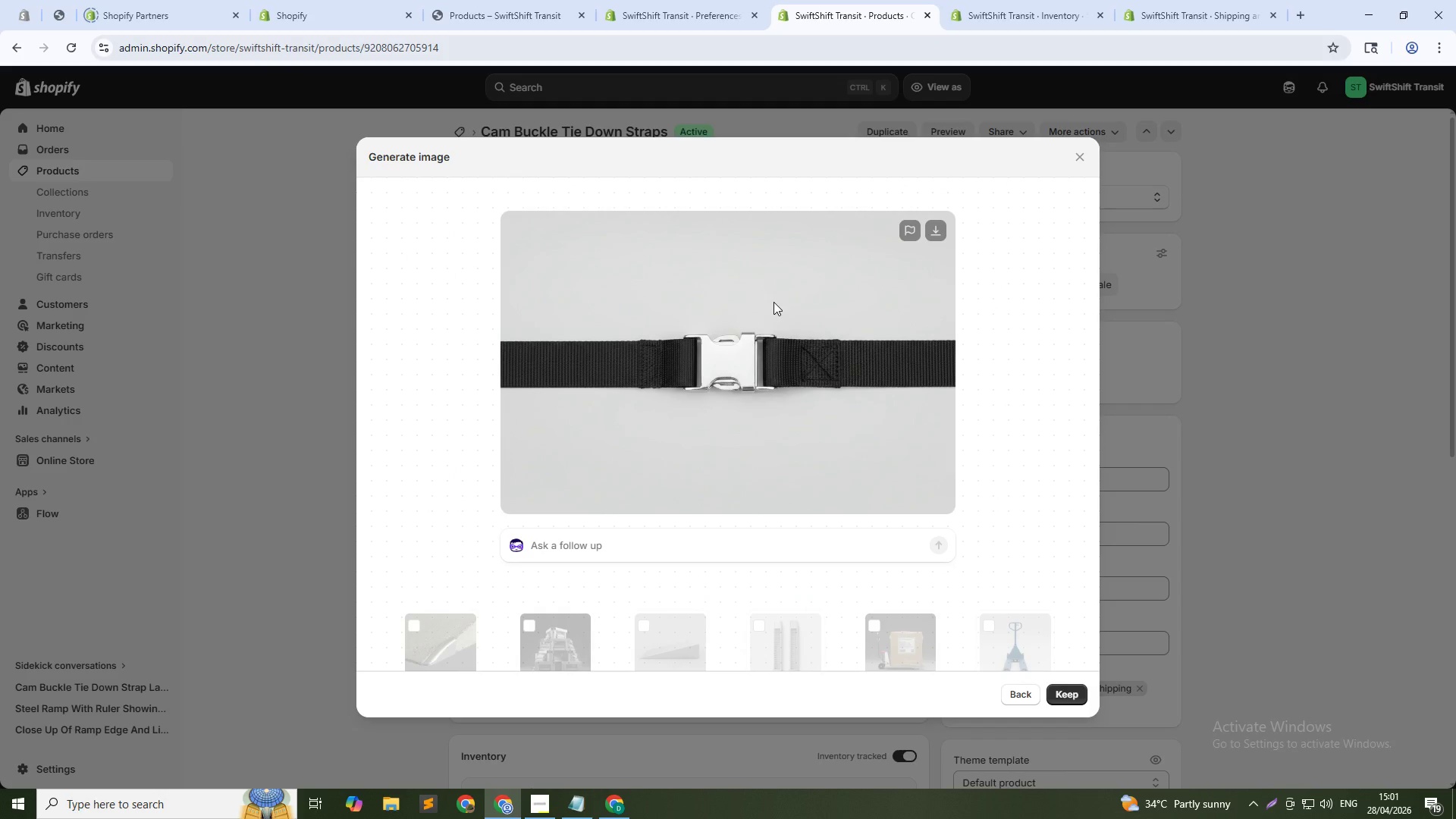 
wait(28.17)
 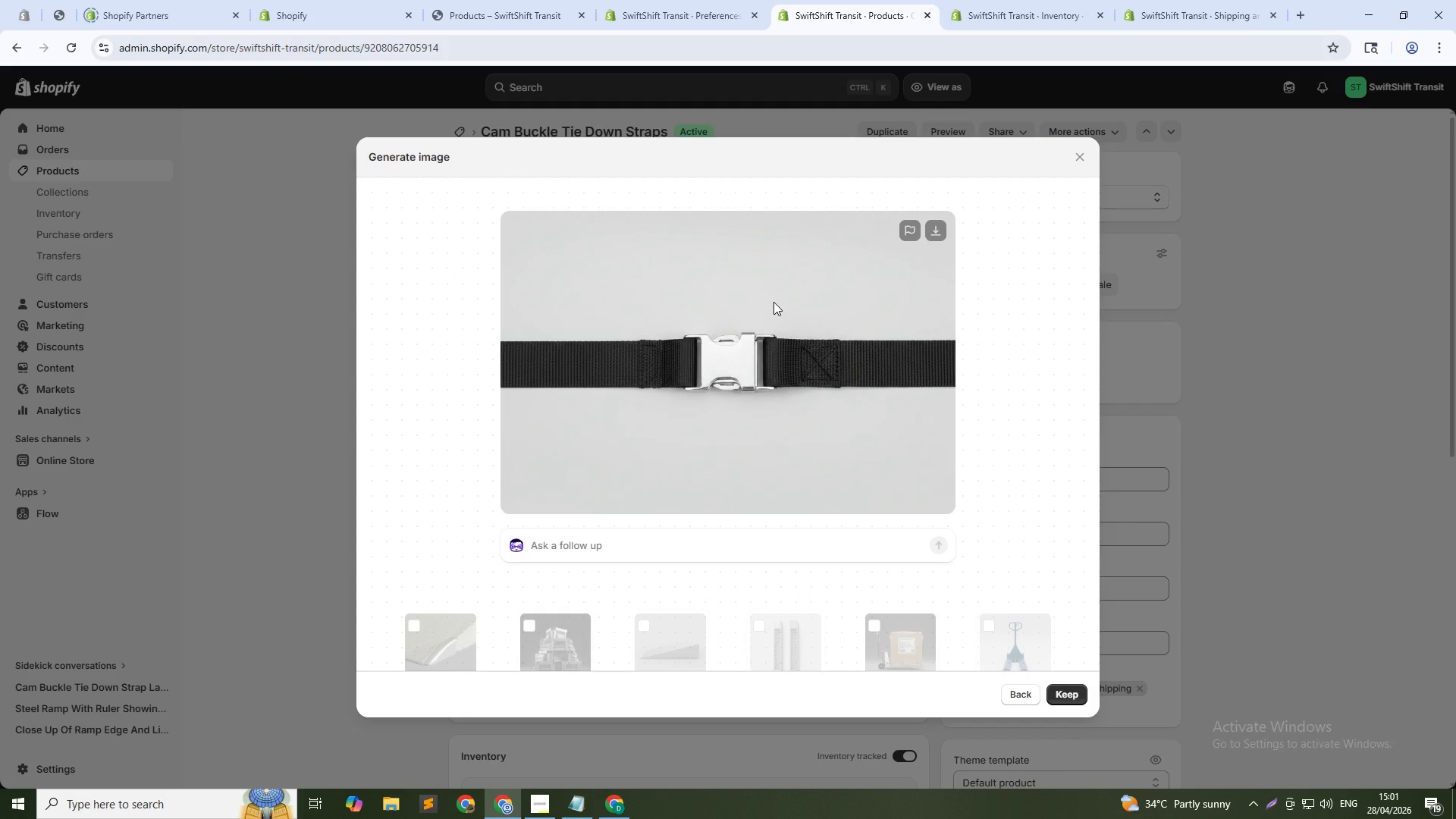 
left_click([1078, 705])
 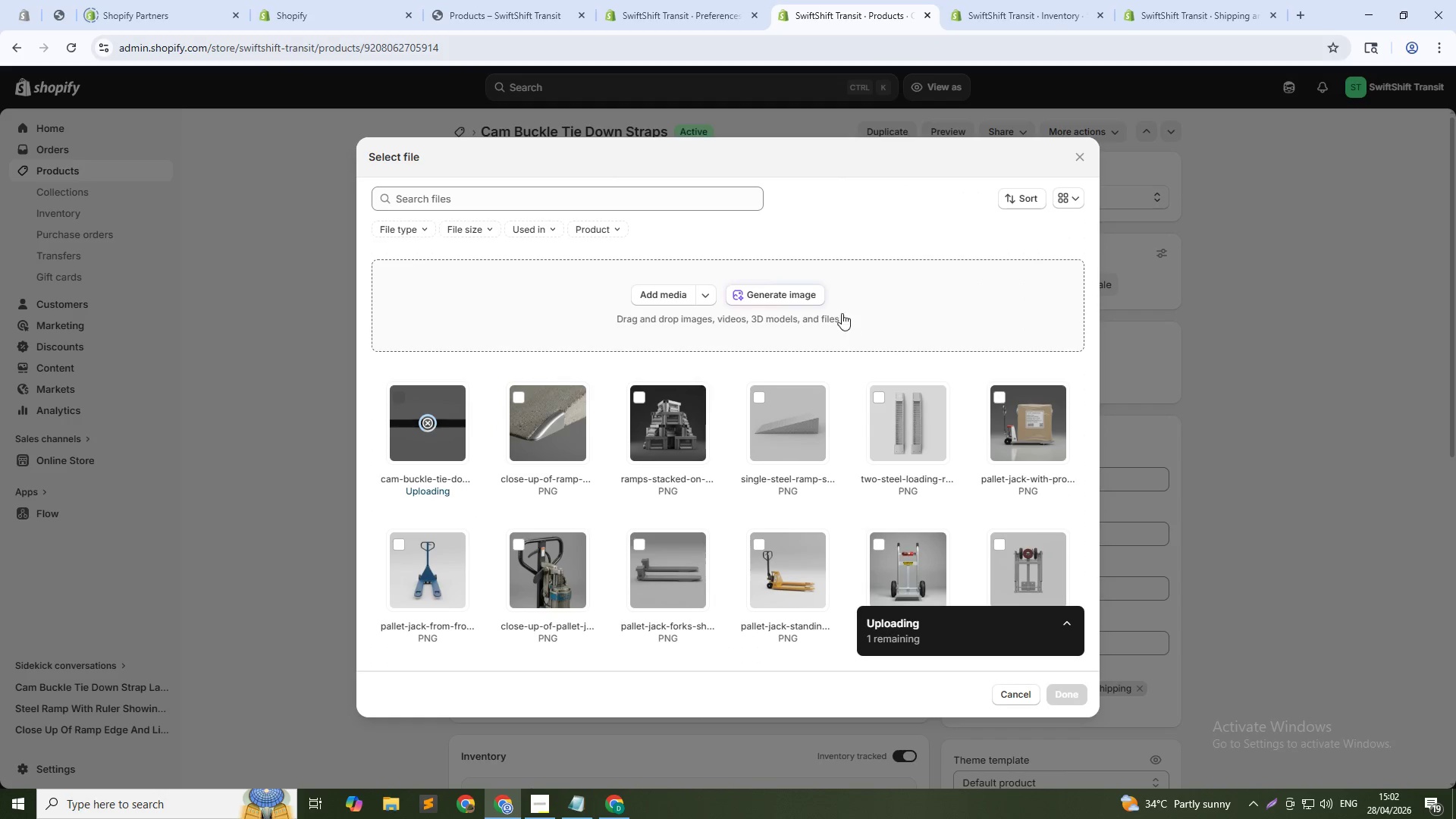 
left_click([782, 296])
 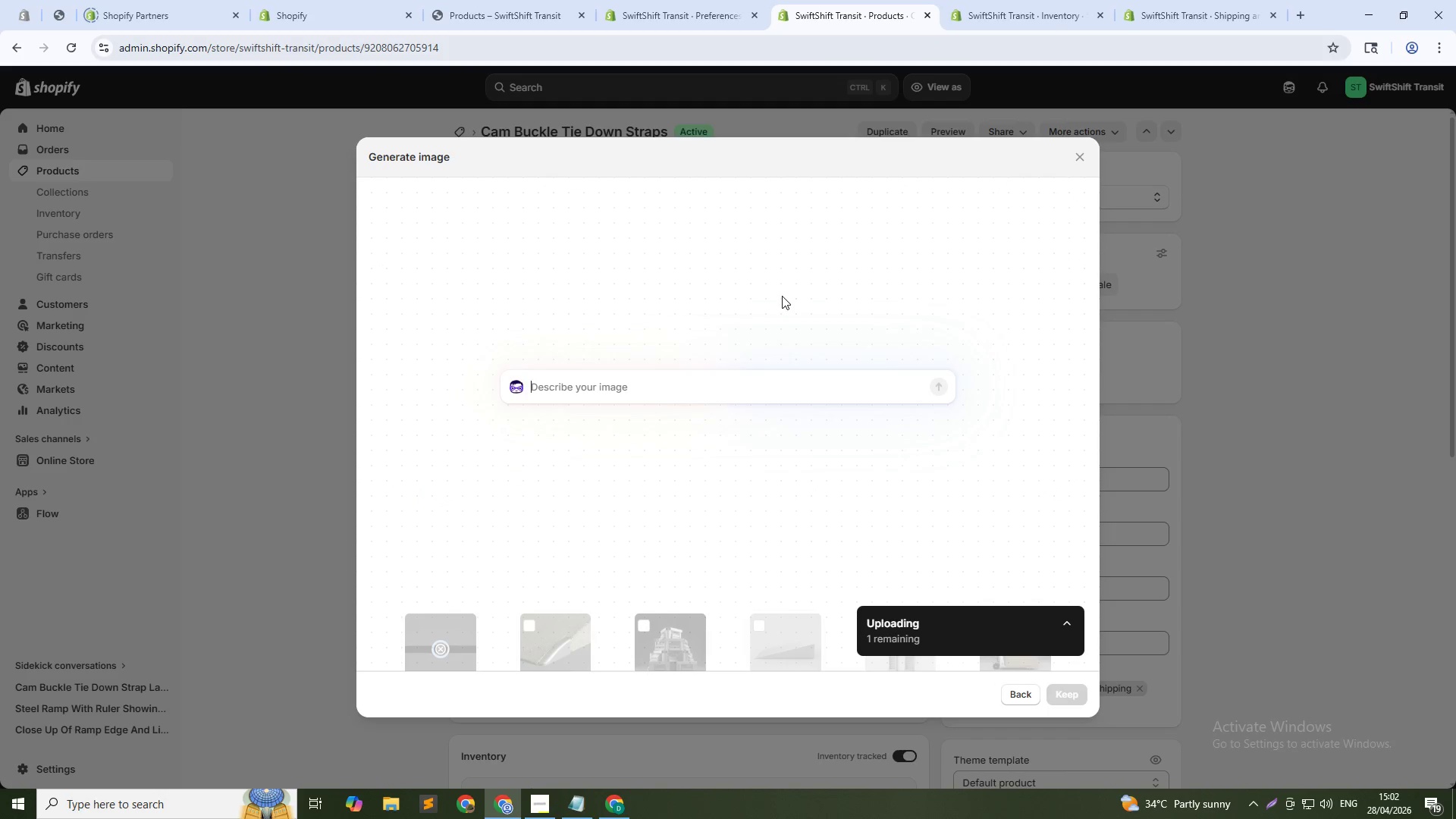 
type(Close-up of cam buckle showing release lever, macro shot, solid gray background, even lighting, 1:1)
 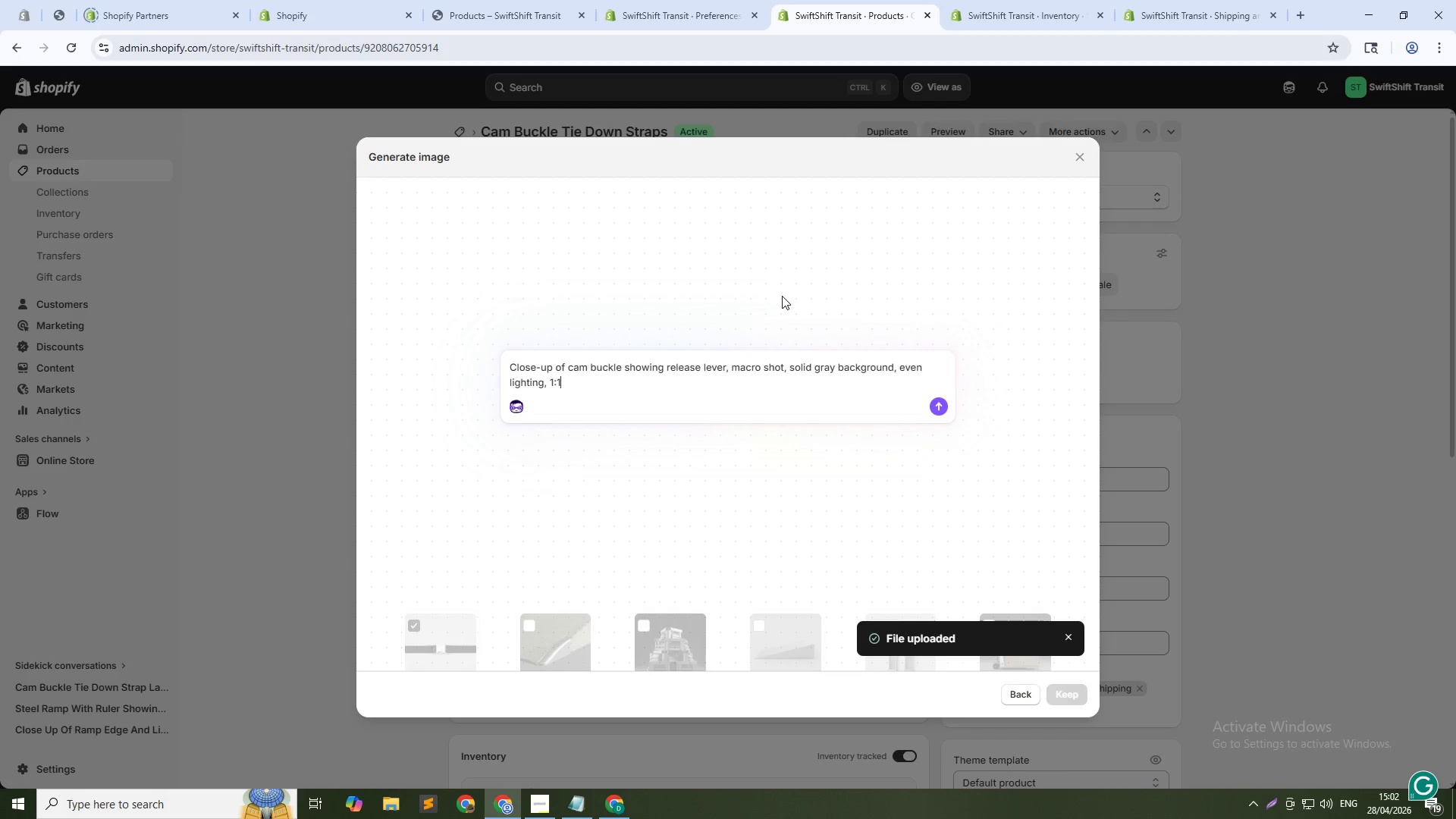 
key(Enter)
 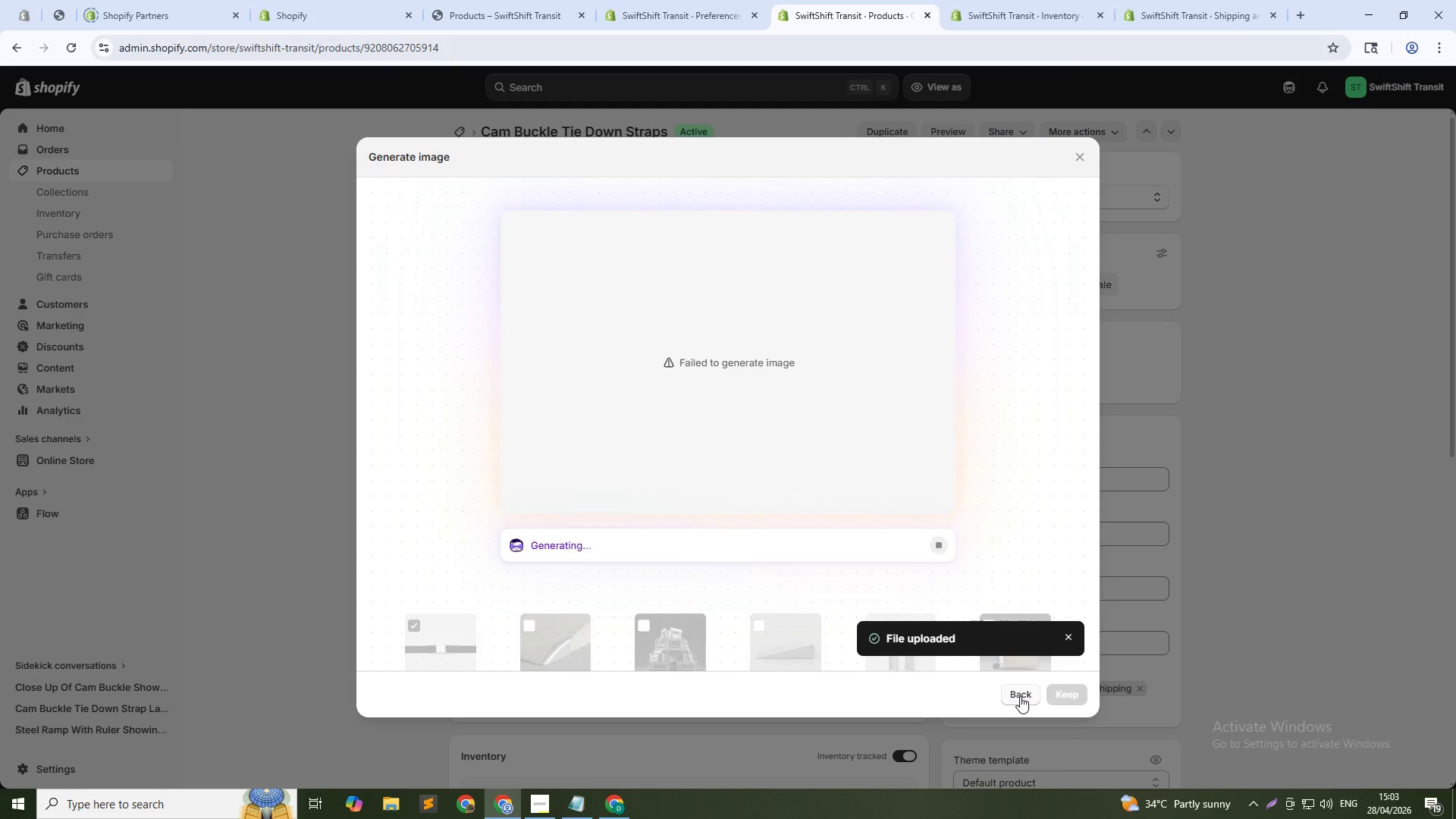 
wait(38.2)
 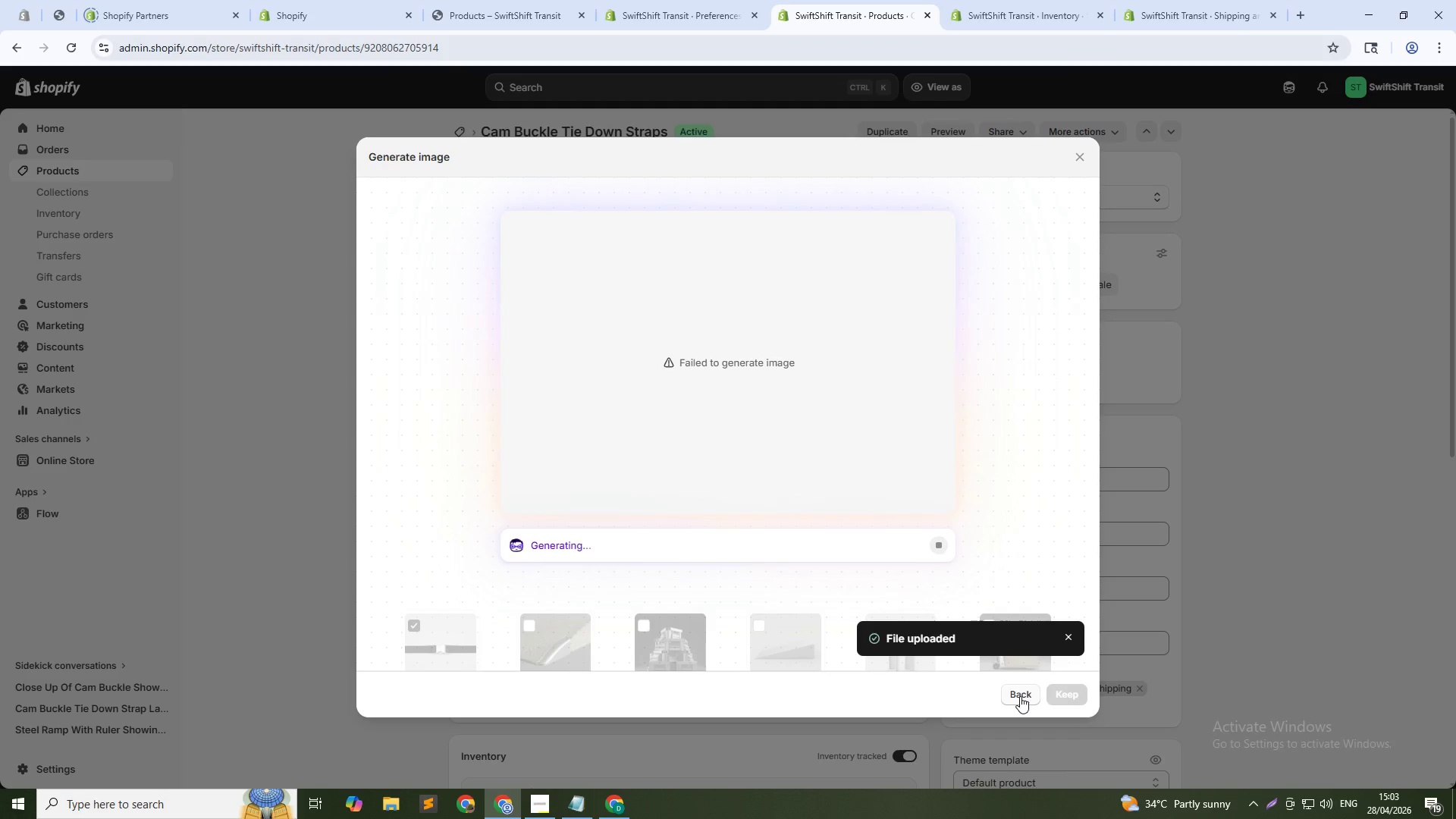 
left_click([1020, 696])
 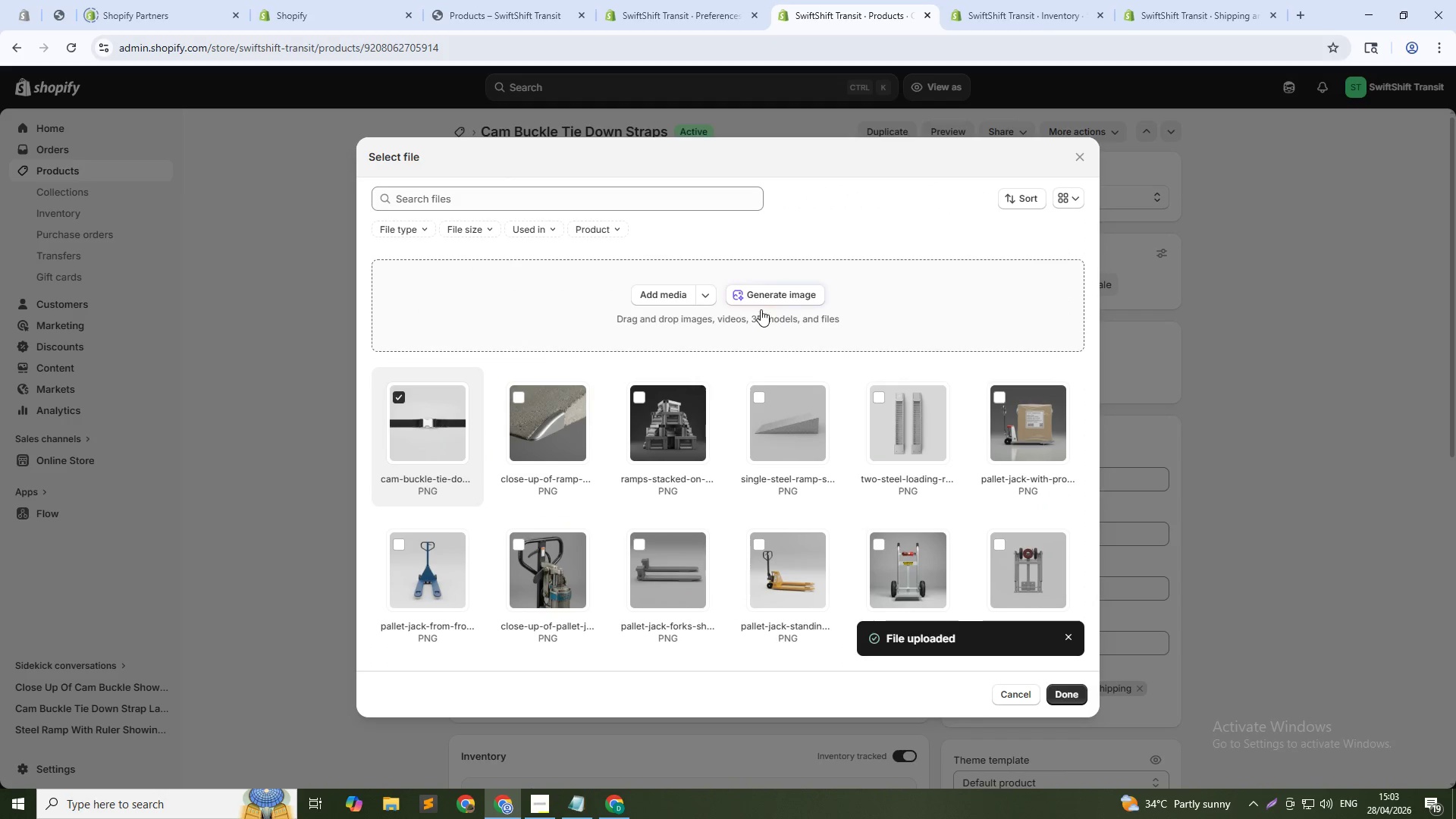 
left_click([762, 300])
 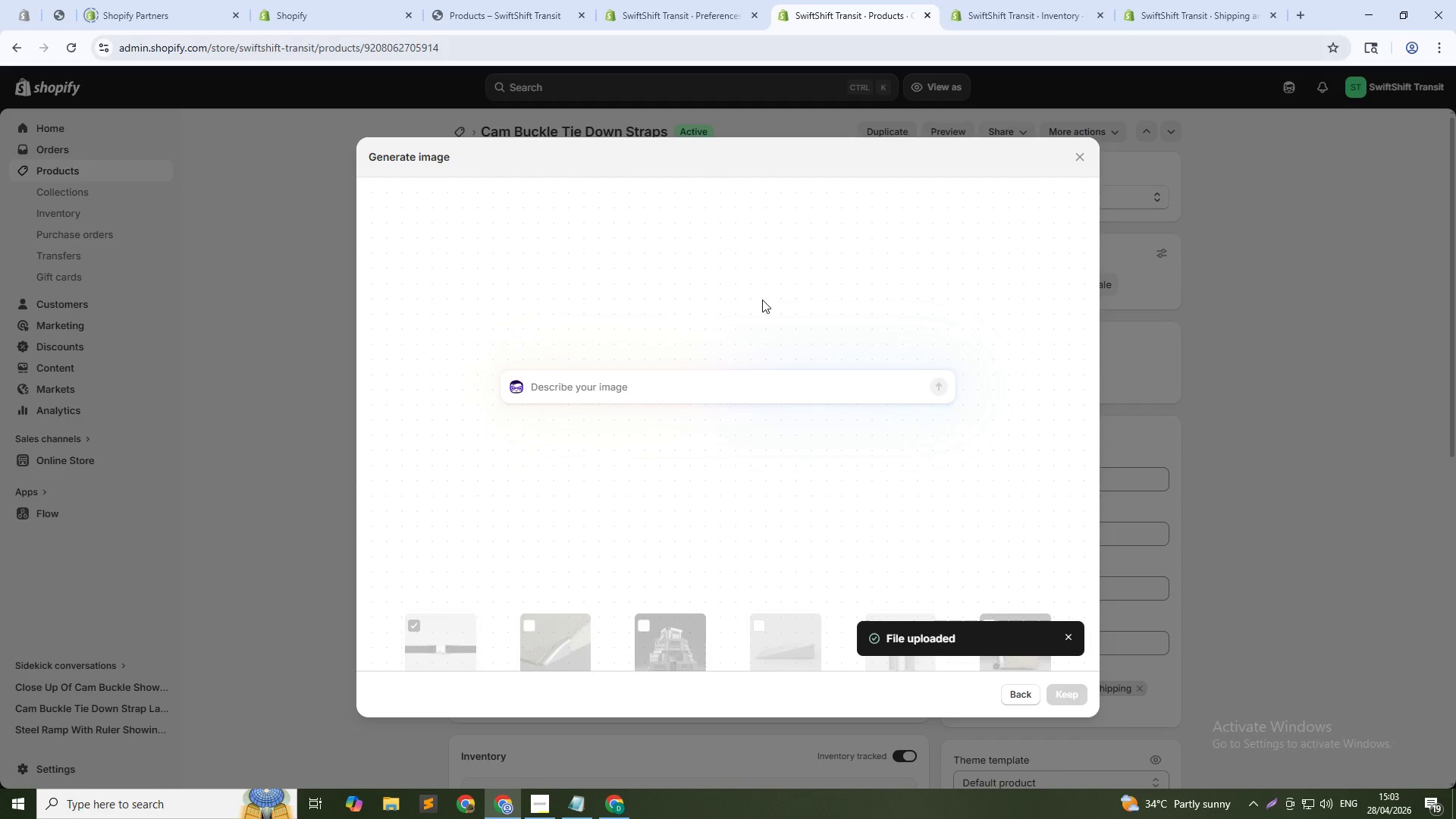 
type(Two cam buckle straps crossed, solid gray background, top-down view, studio lighting, 1:1)
 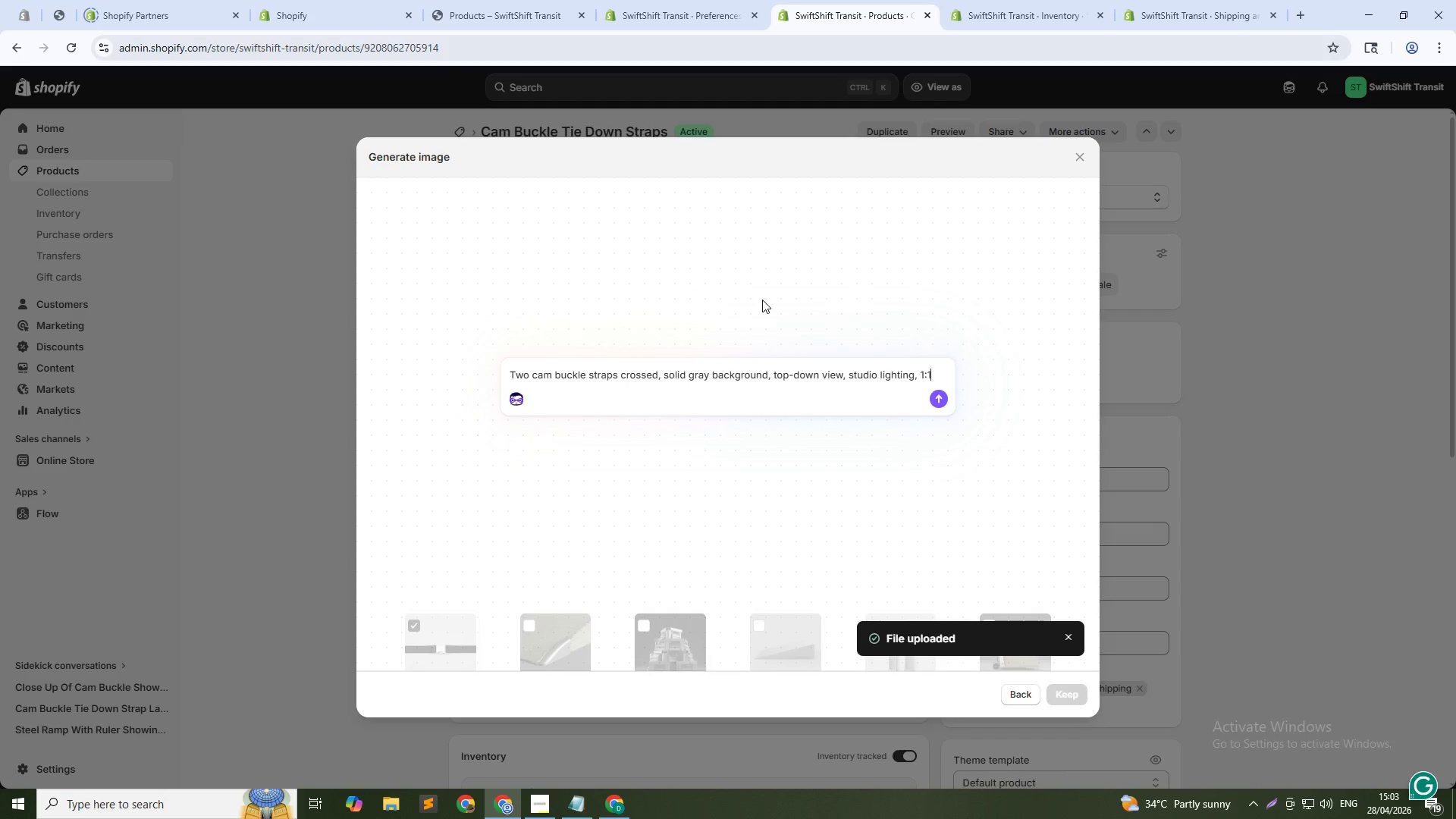 
key(Enter)
 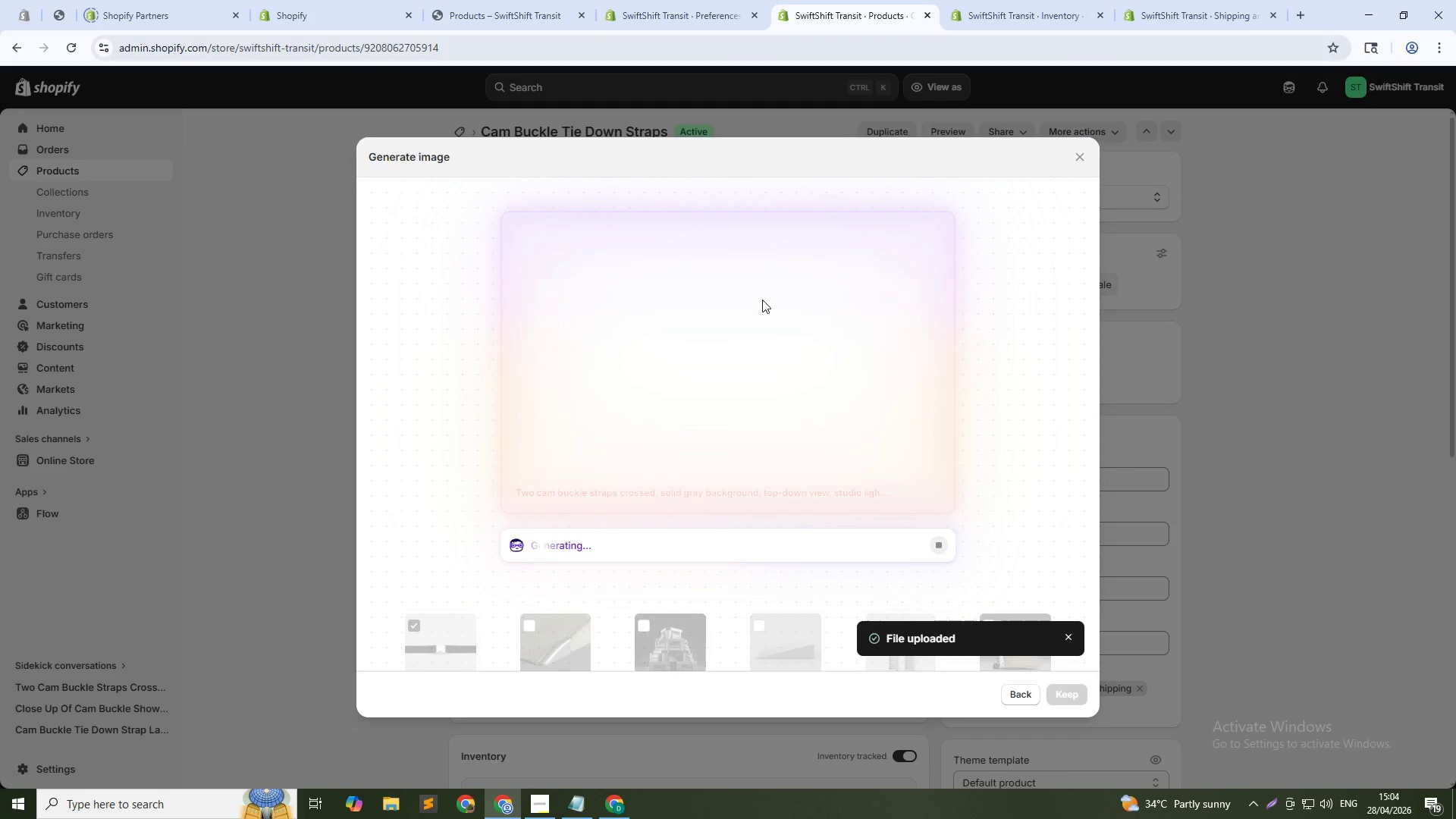 
wait(23.55)
 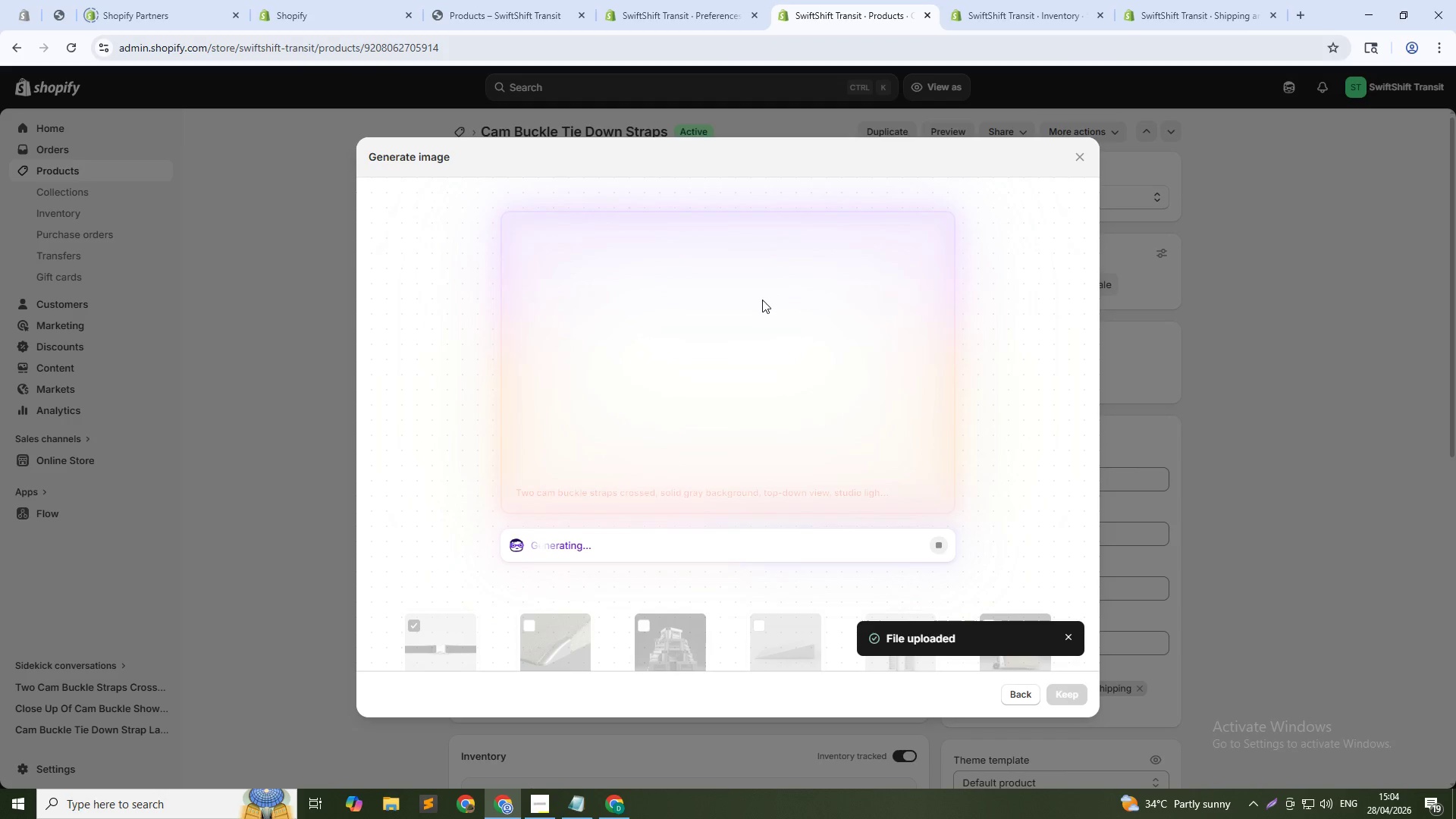 
left_click([1069, 702])
 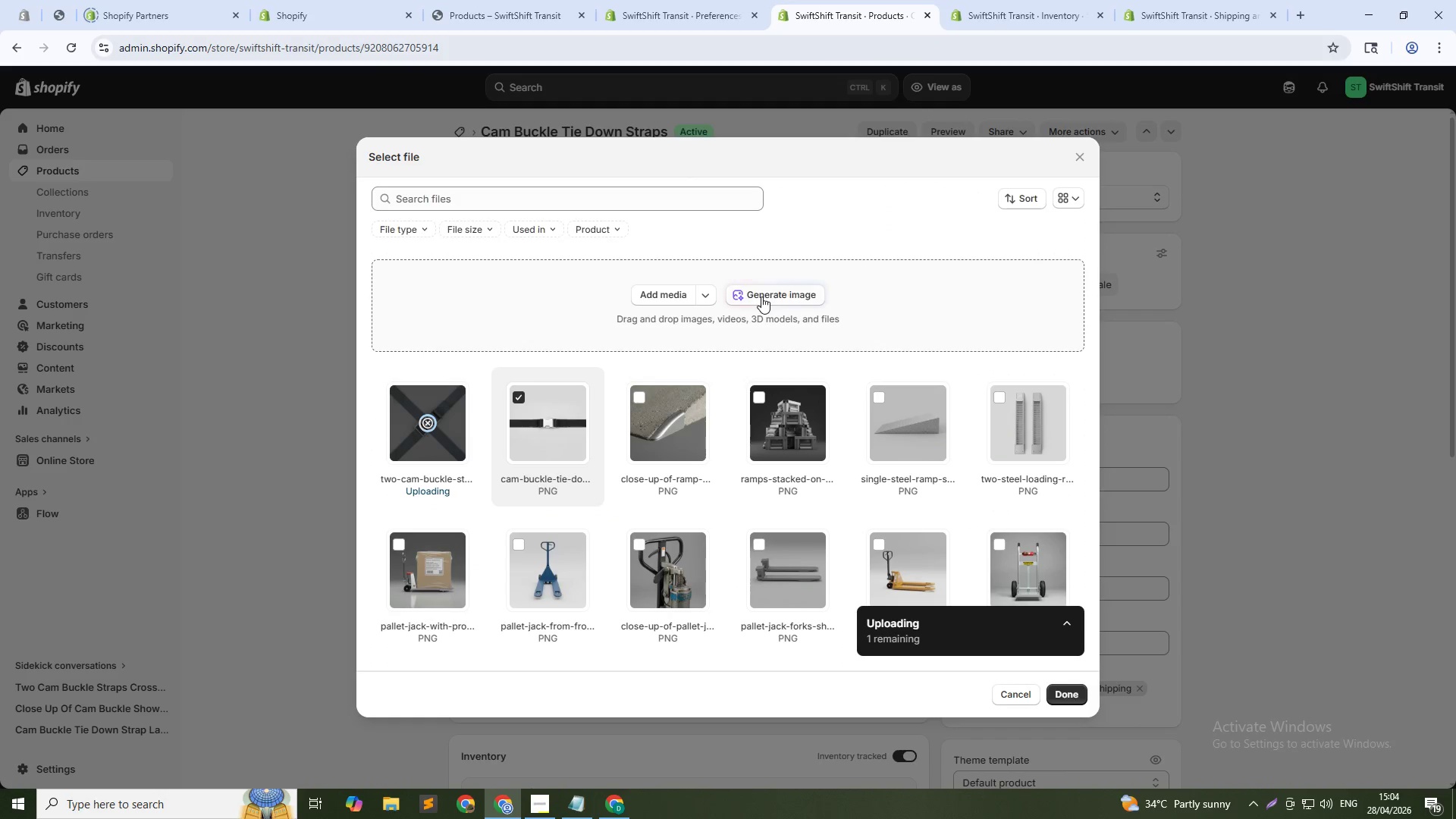 
left_click([761, 296])
 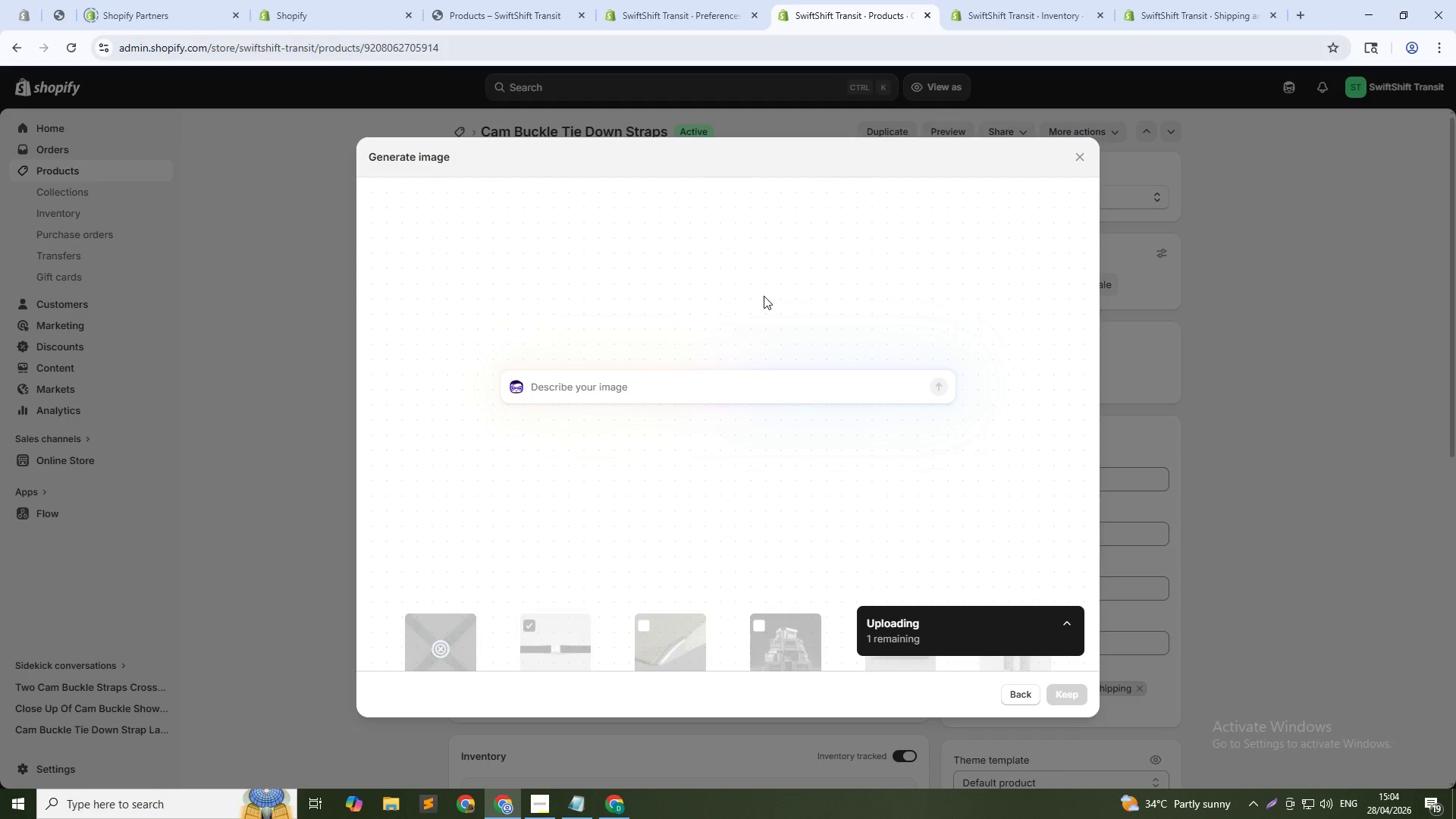 
type(Coiled cam buckle strap with buckle on top, solid gray background, flat lay, brightt)
key(Backspace)
type( lighting, 1:1)
 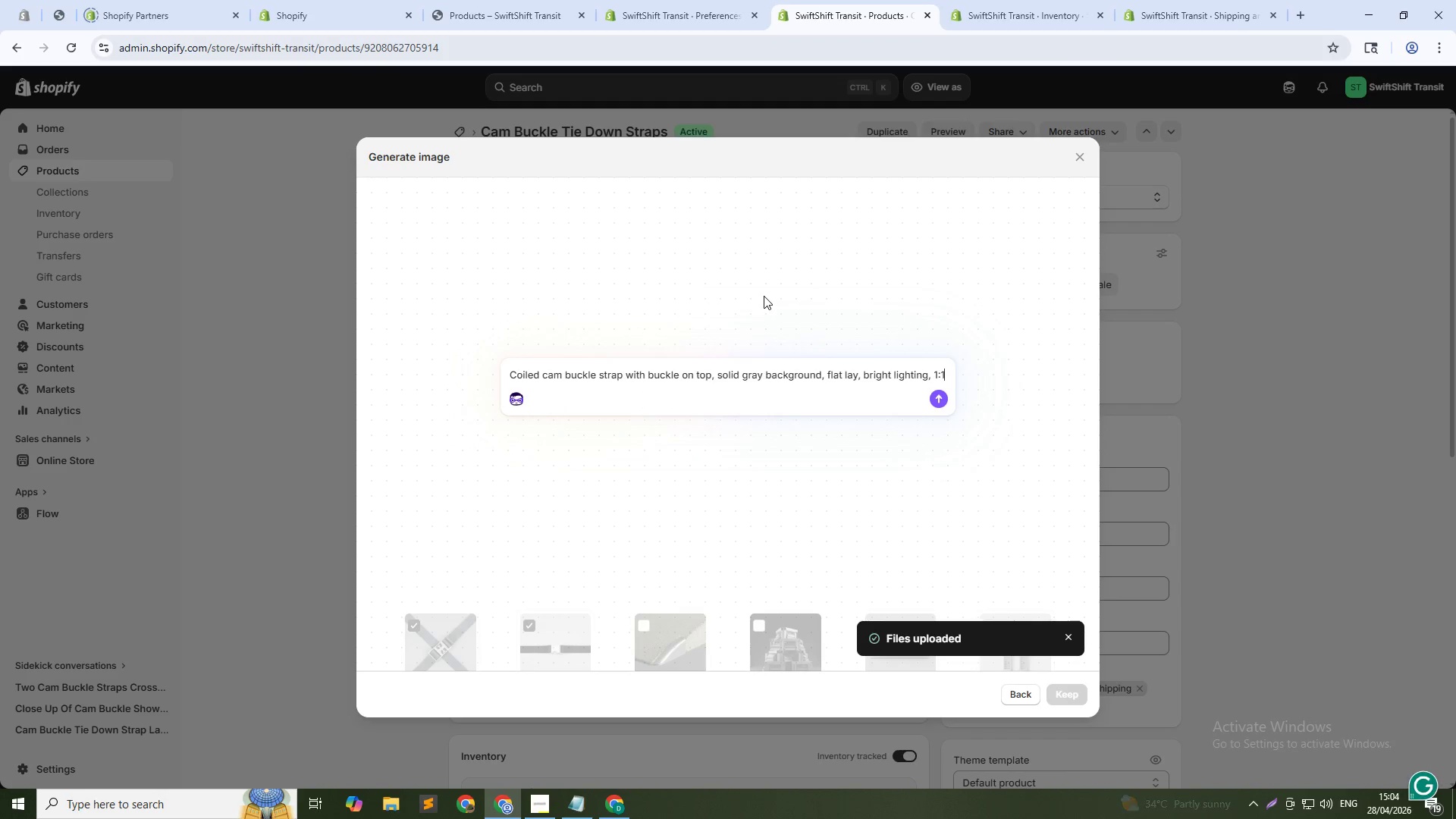 
key(Enter)
 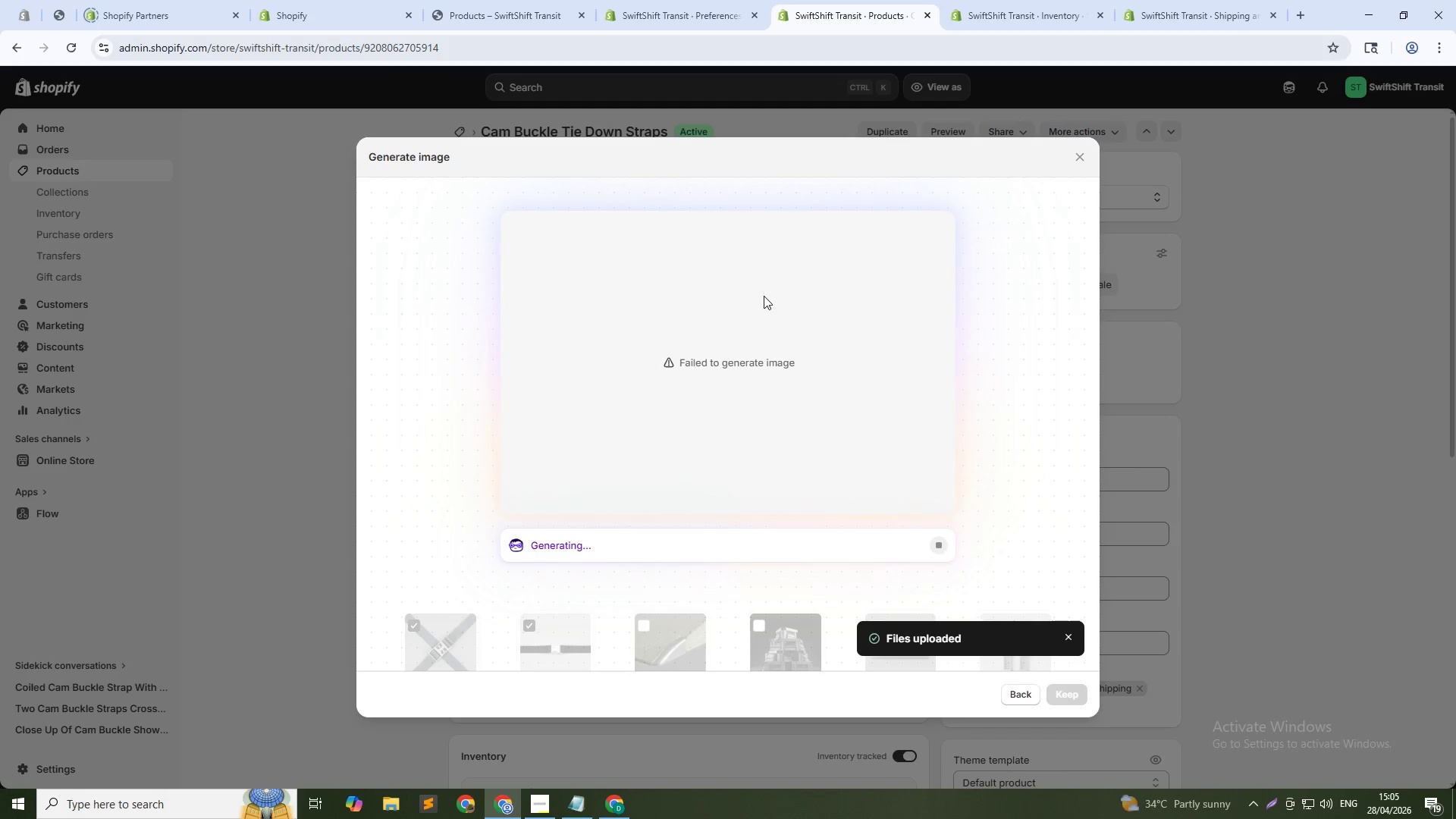 
wait(73.16)
 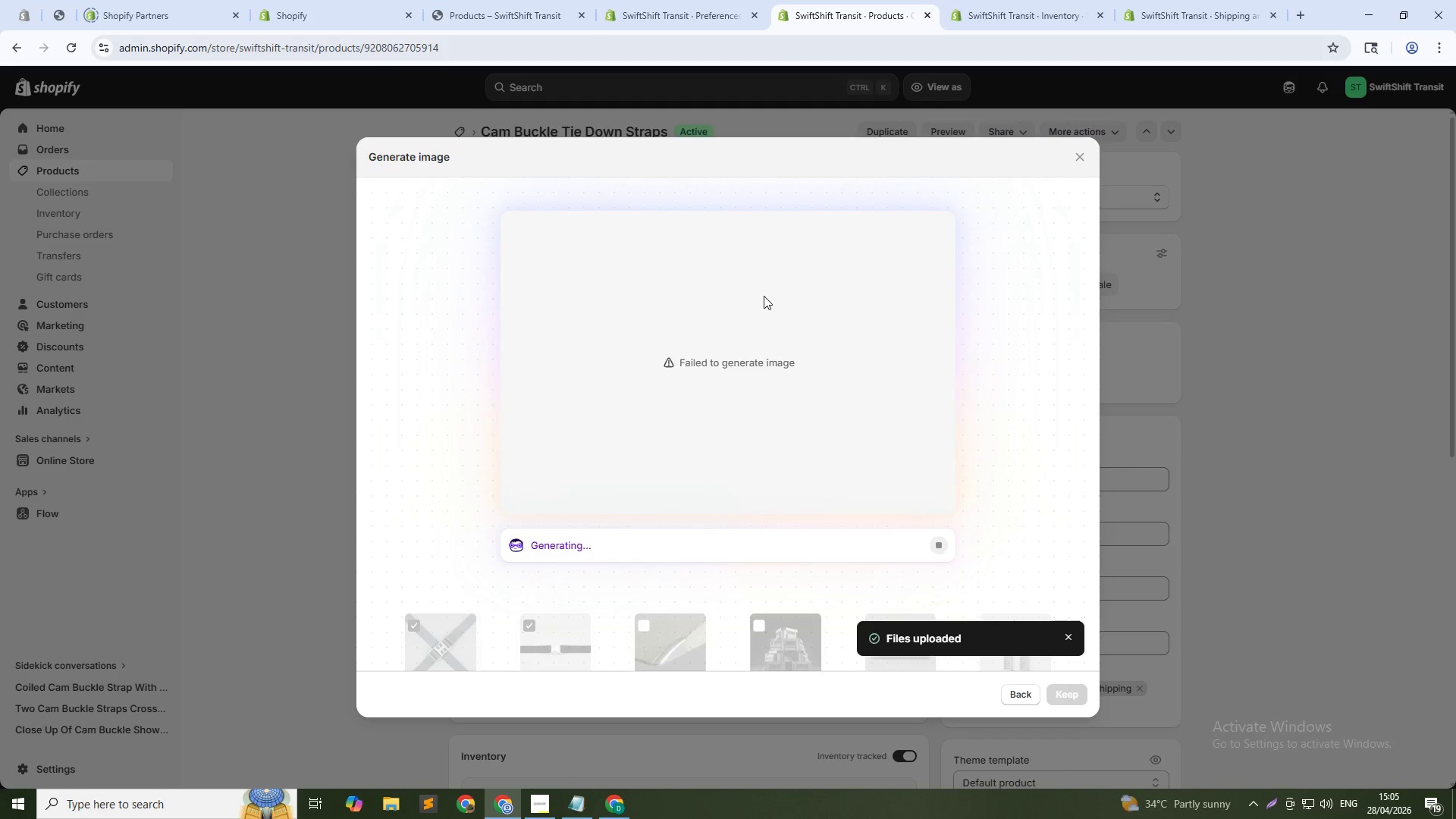 
left_click([1013, 698])
 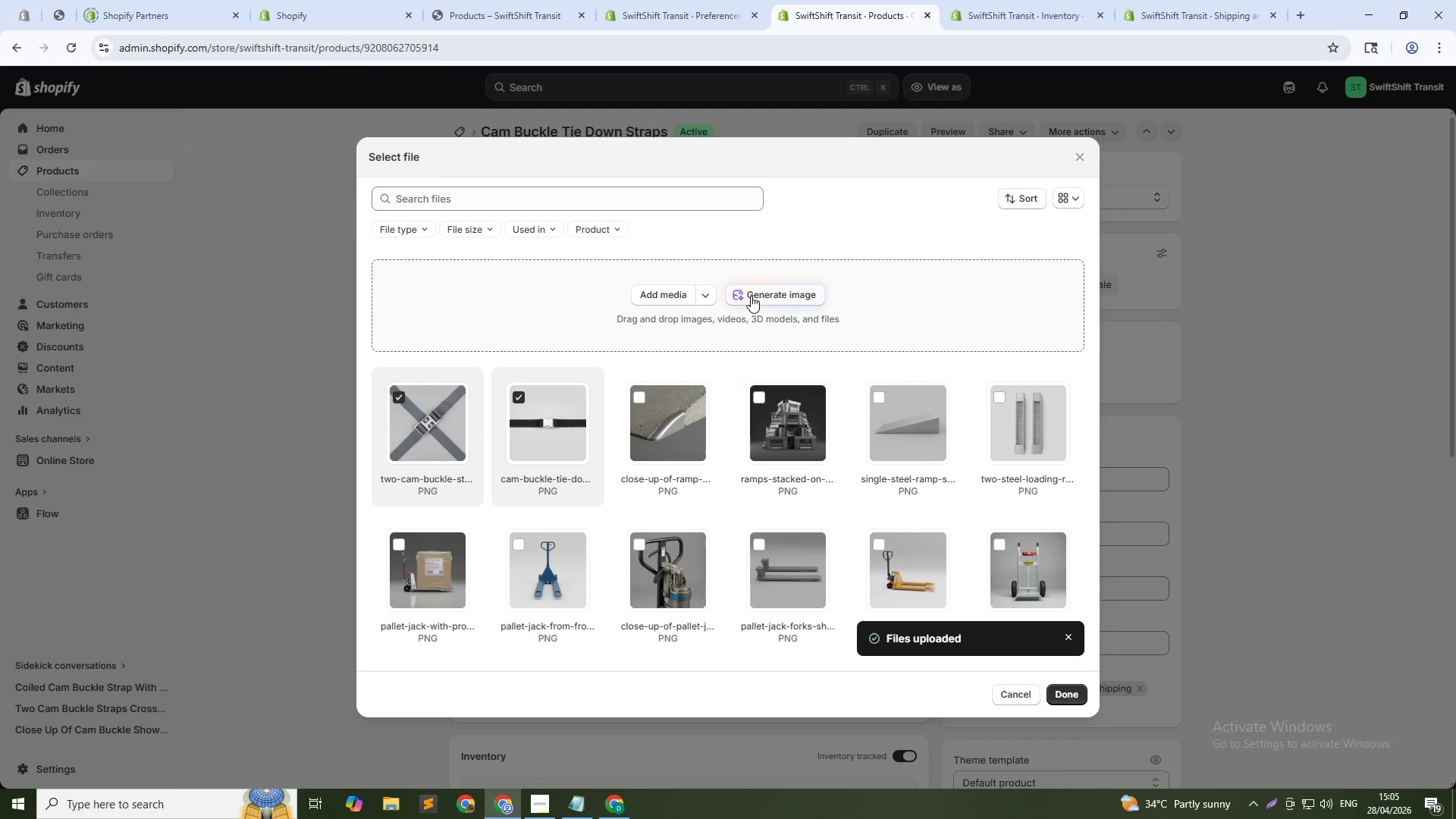 
left_click([751, 296])
 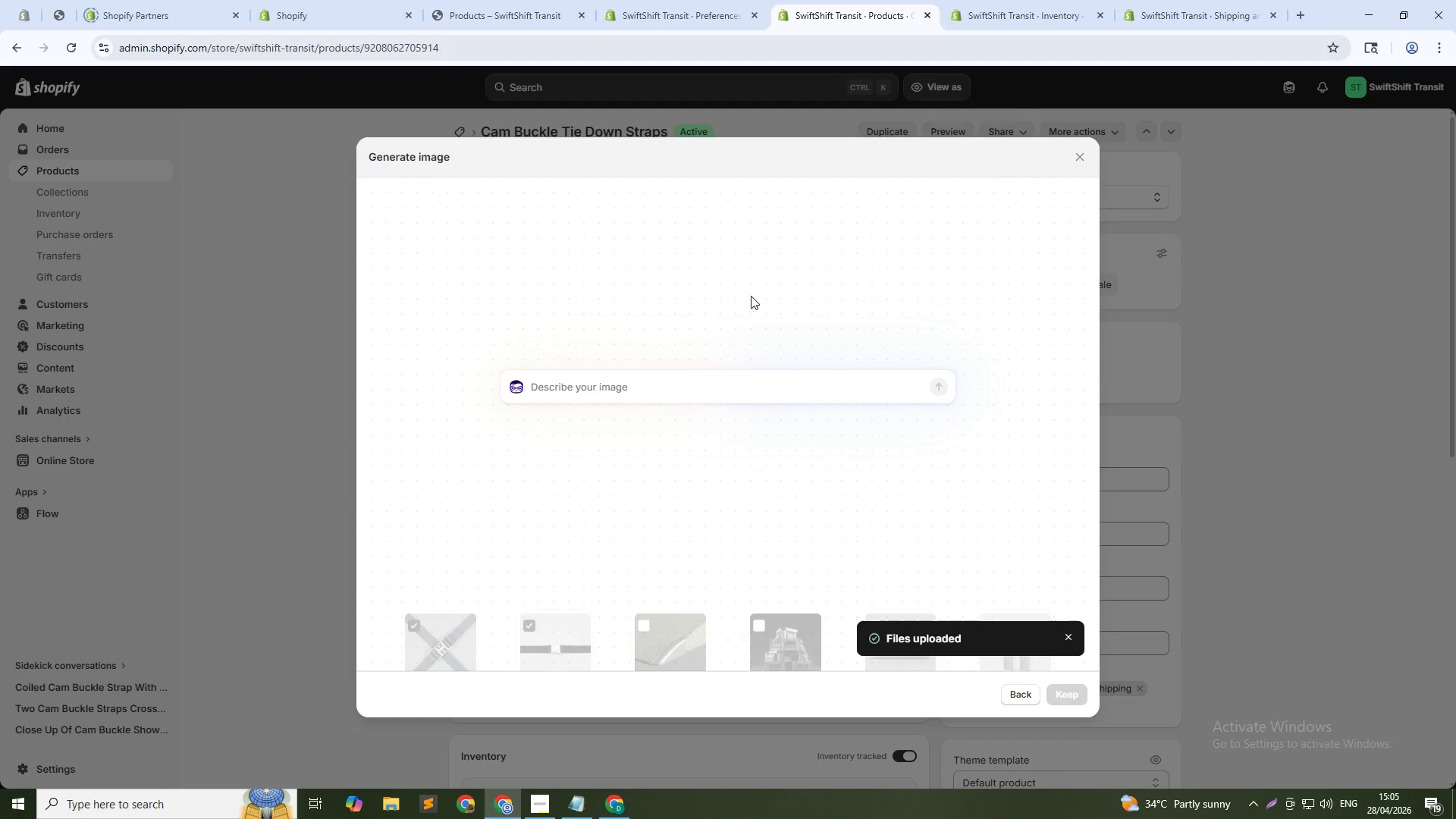 
type(Cam buckle strap with strap webbing tec)
key(Backspace)
type(xture visible, macro close-up, solid gray bacg)
key(Backspace)
type(kgorundm)
key(Backspace)
type(, 1:1)
 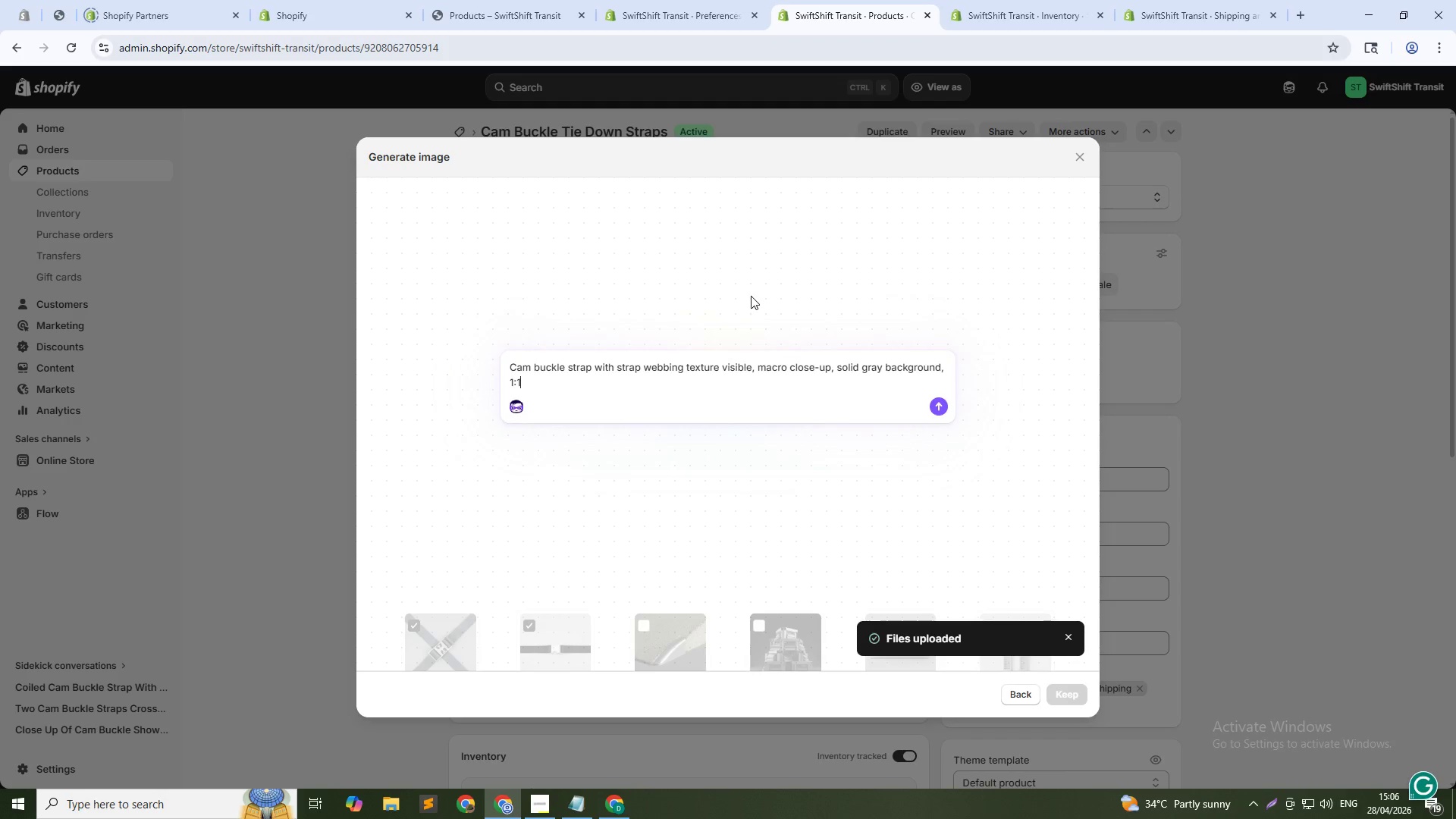 
key(Enter)
 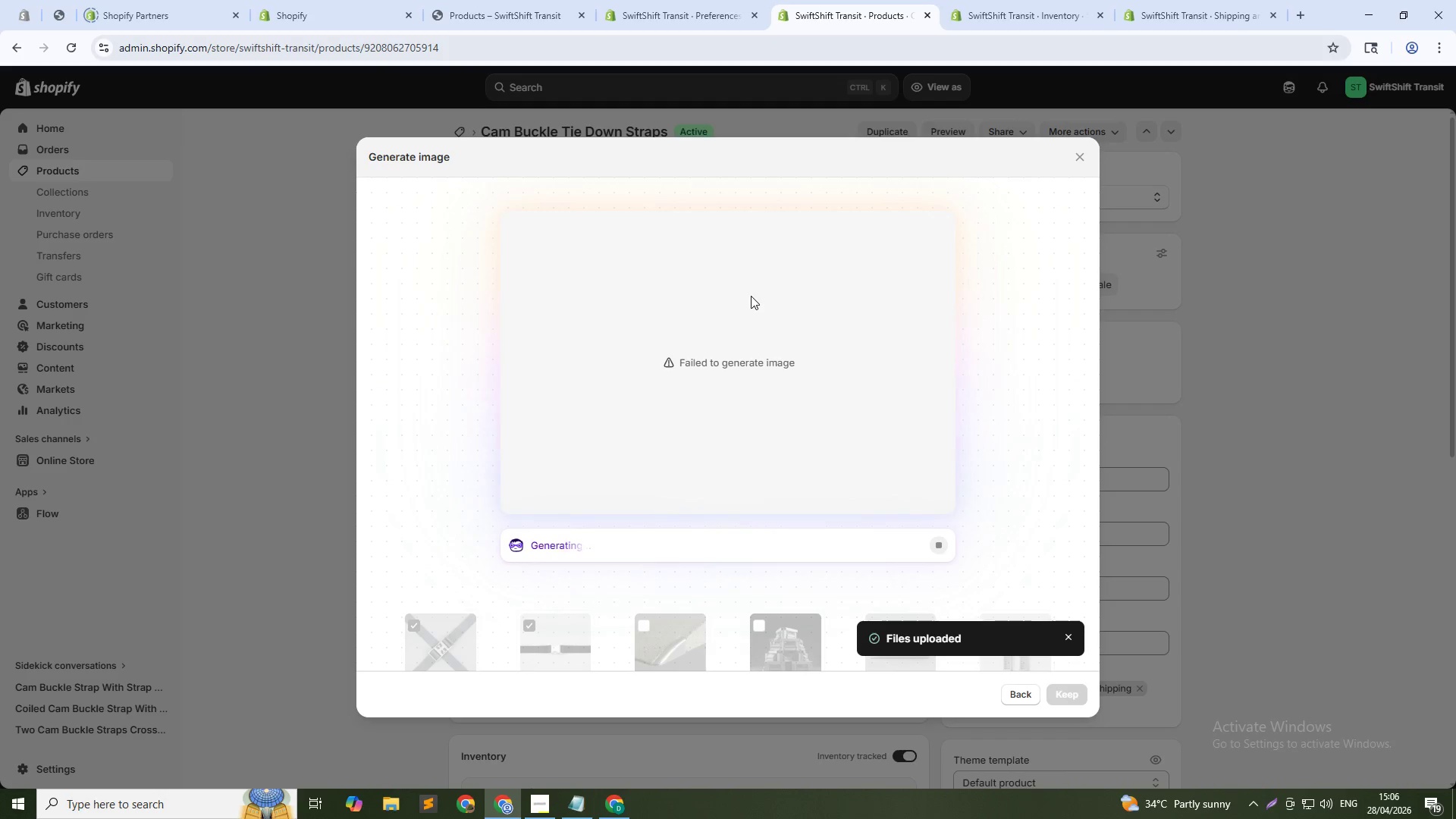 
wait(19.89)
 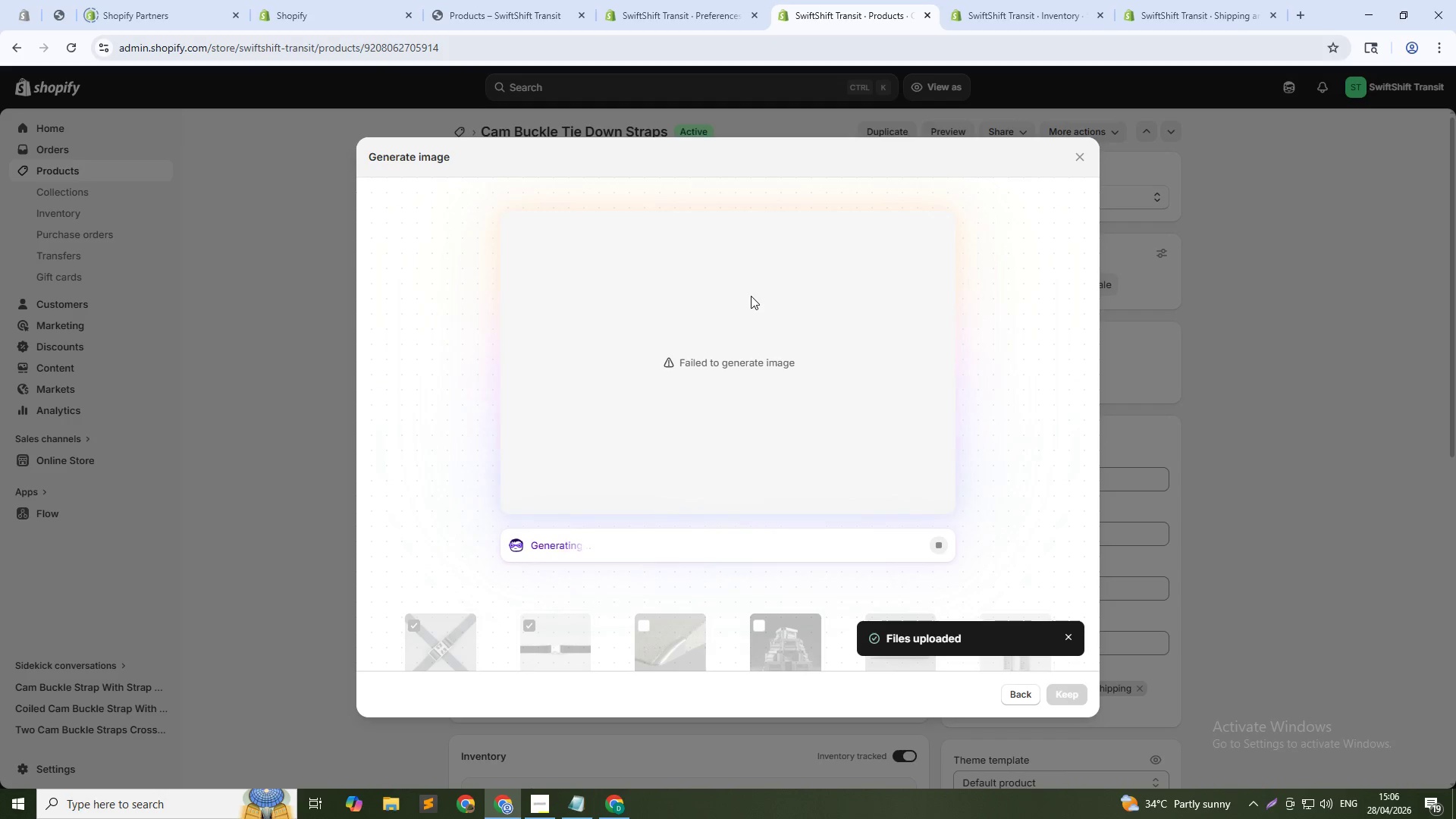 
left_click([1022, 692])
 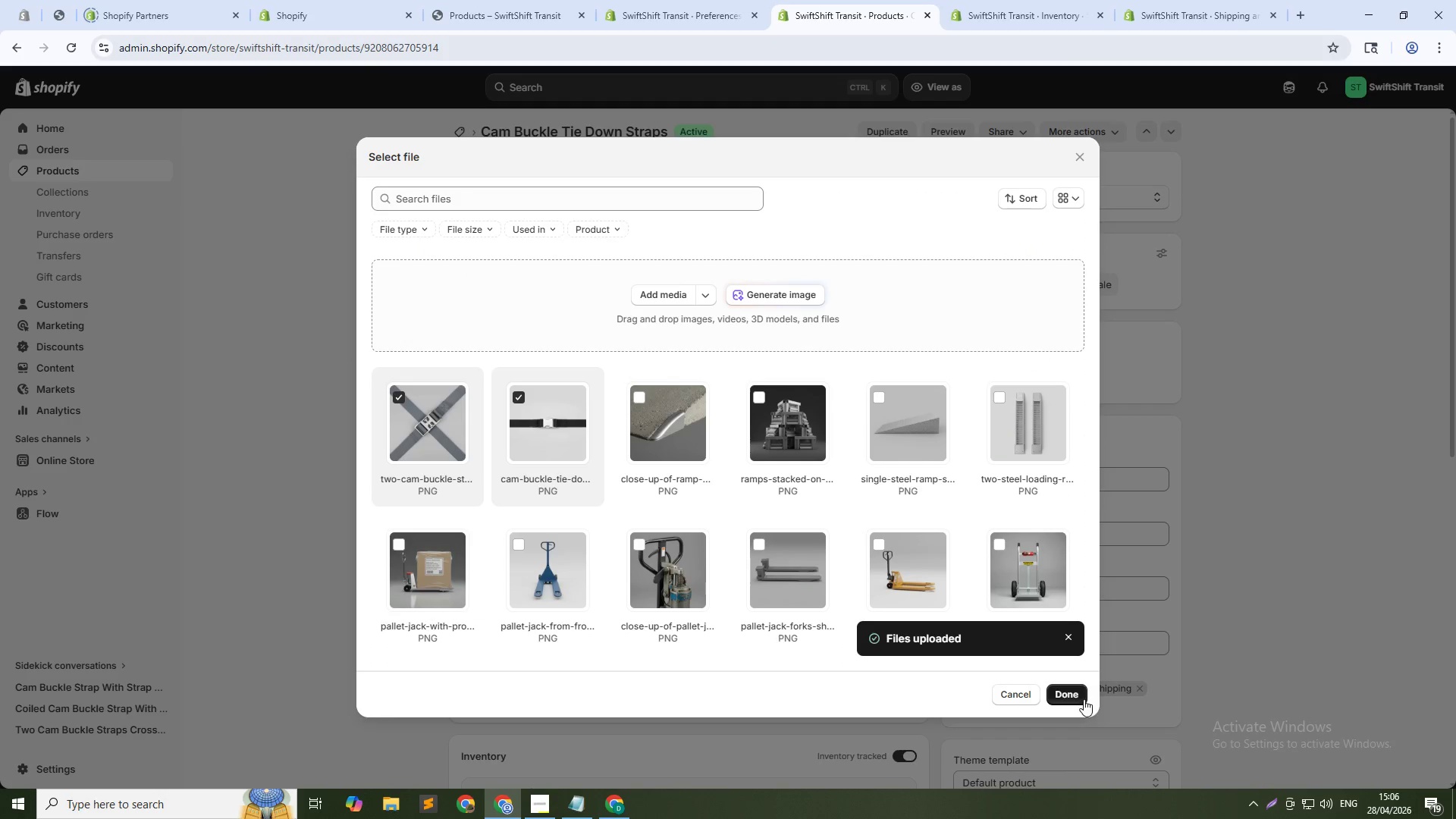 
left_click([1074, 695])
 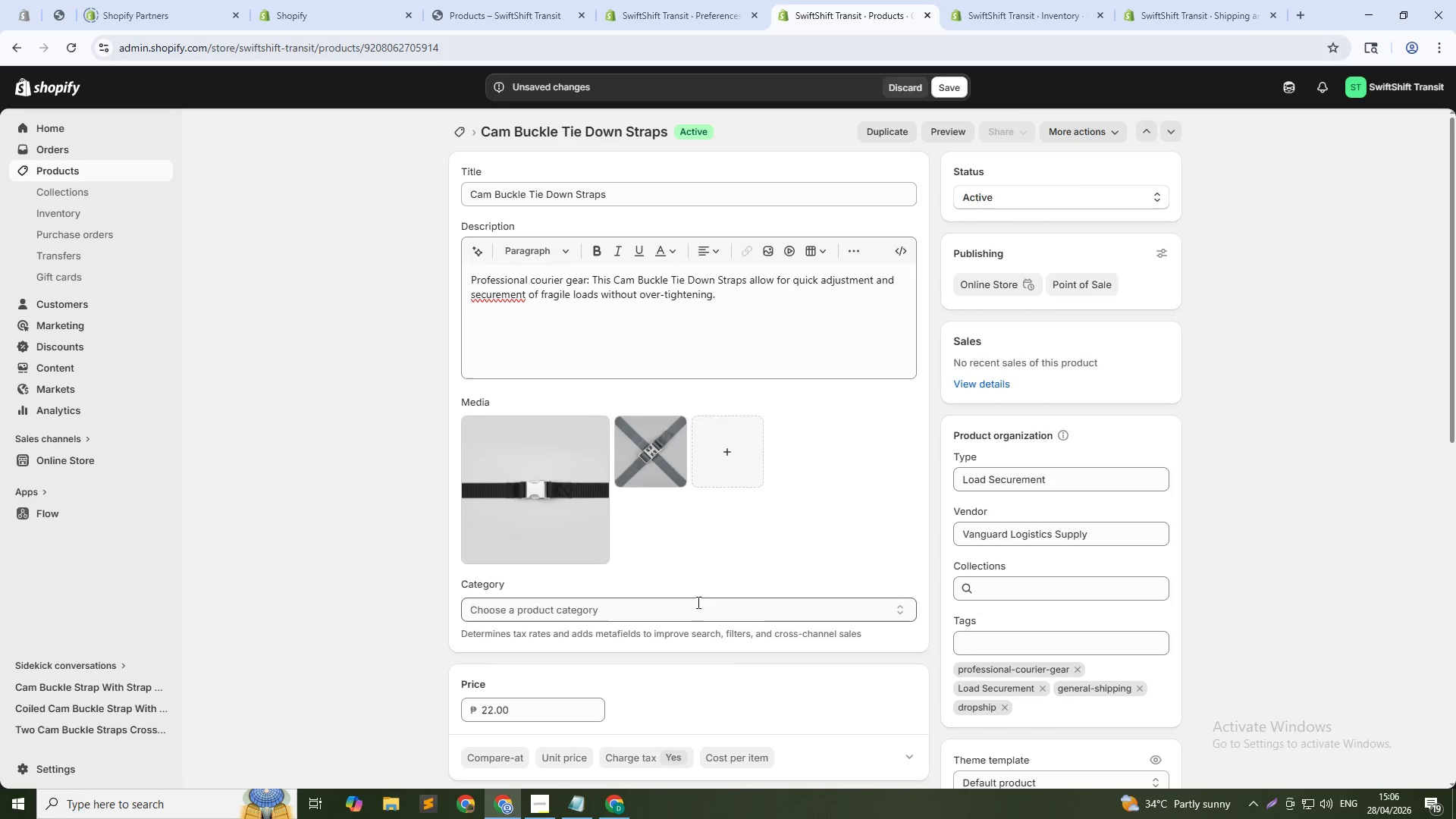 
left_click([499, 473])
 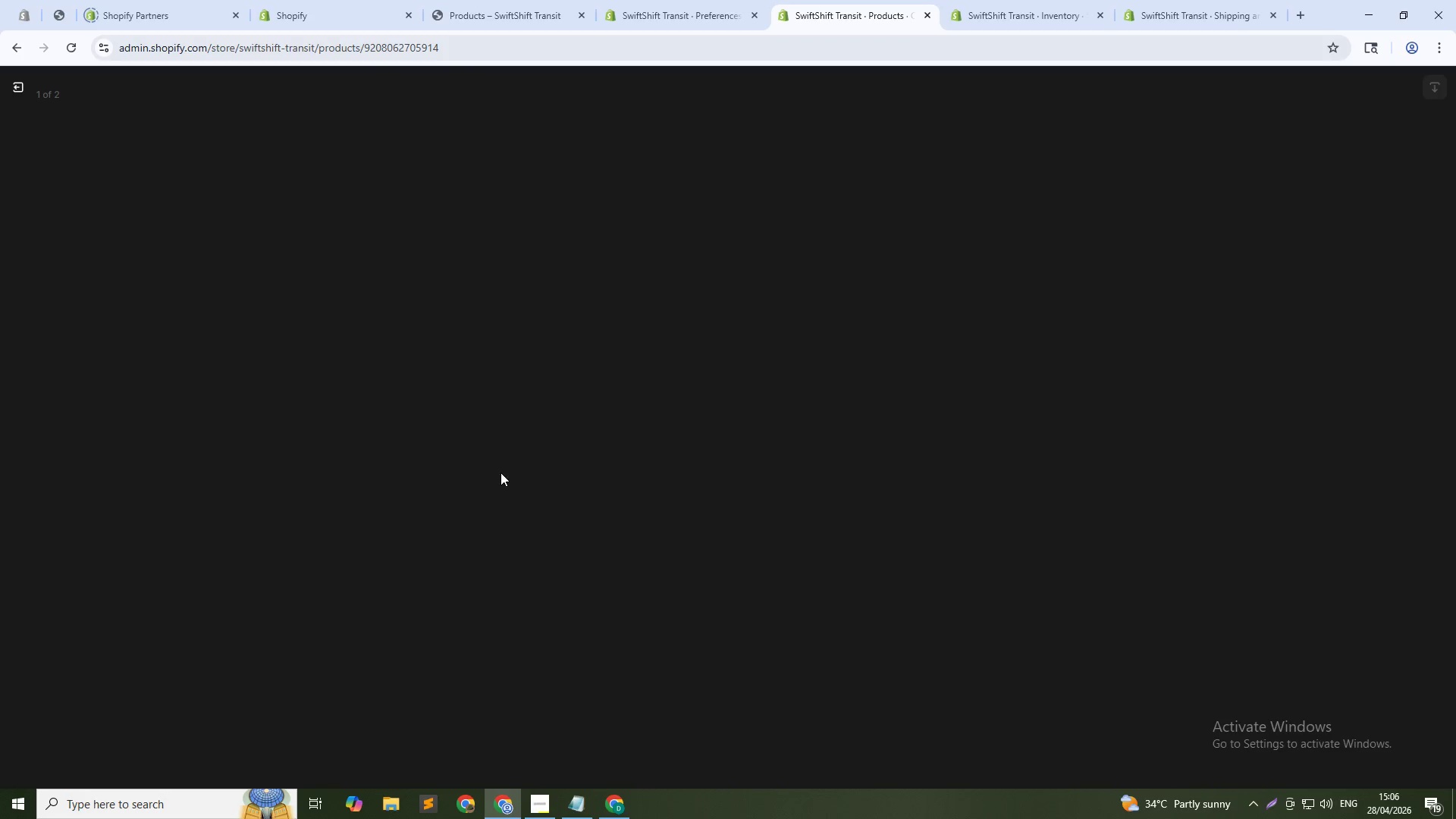 
mouse_move([1109, 300])
 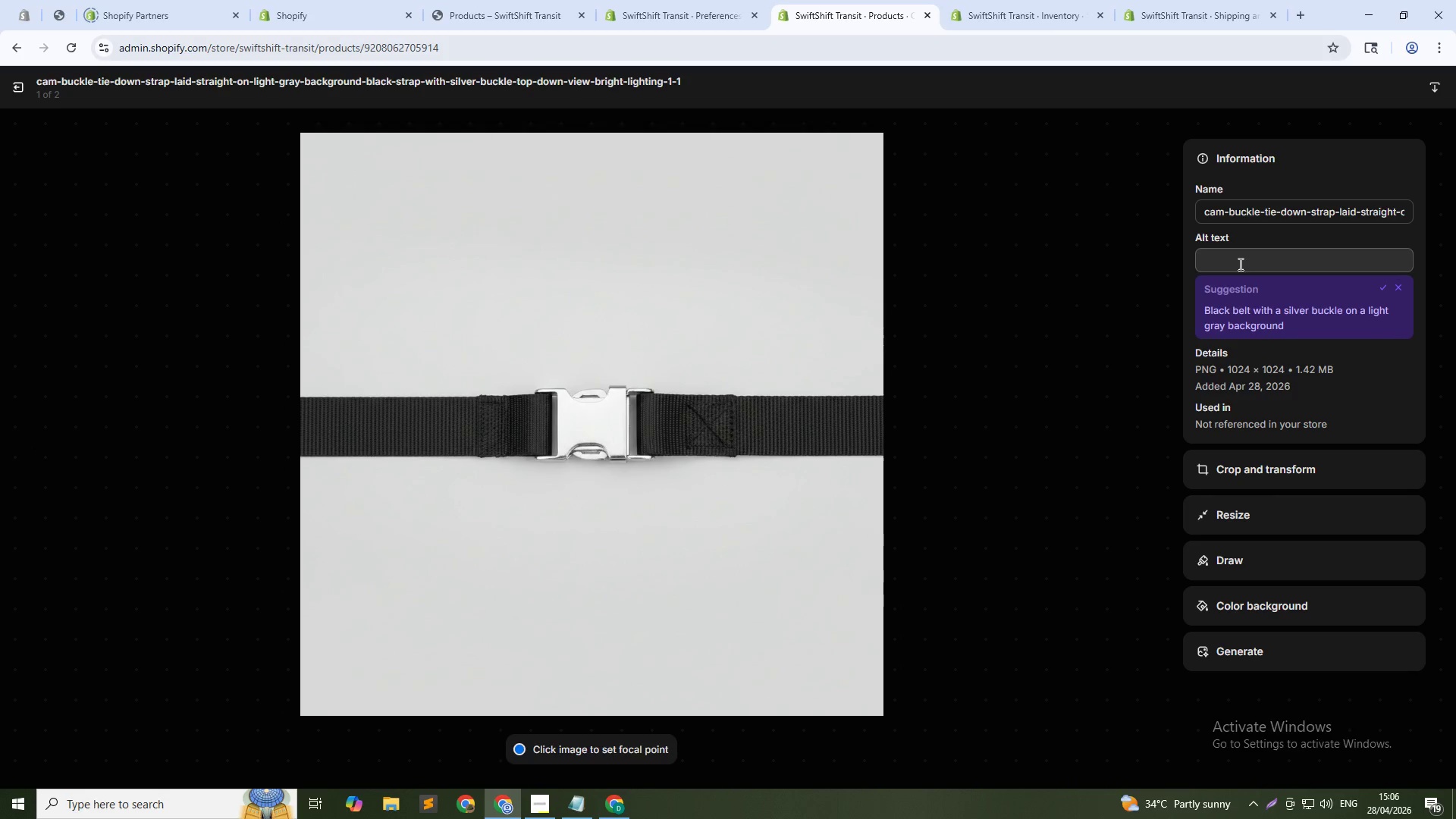 
left_click([1239, 263])
 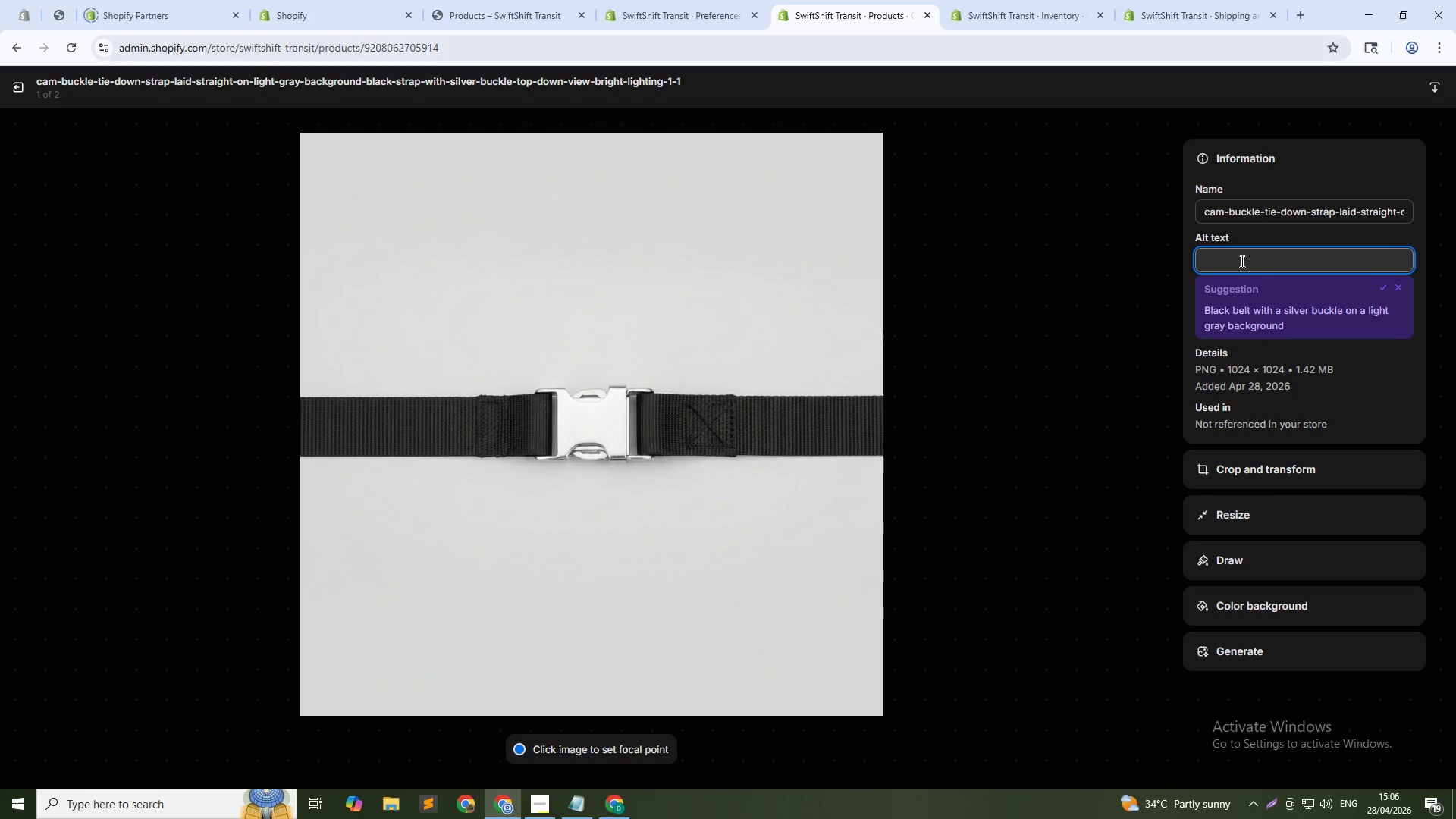 
type(Cam buckle tie down strap - quick adjust cargo securement)
 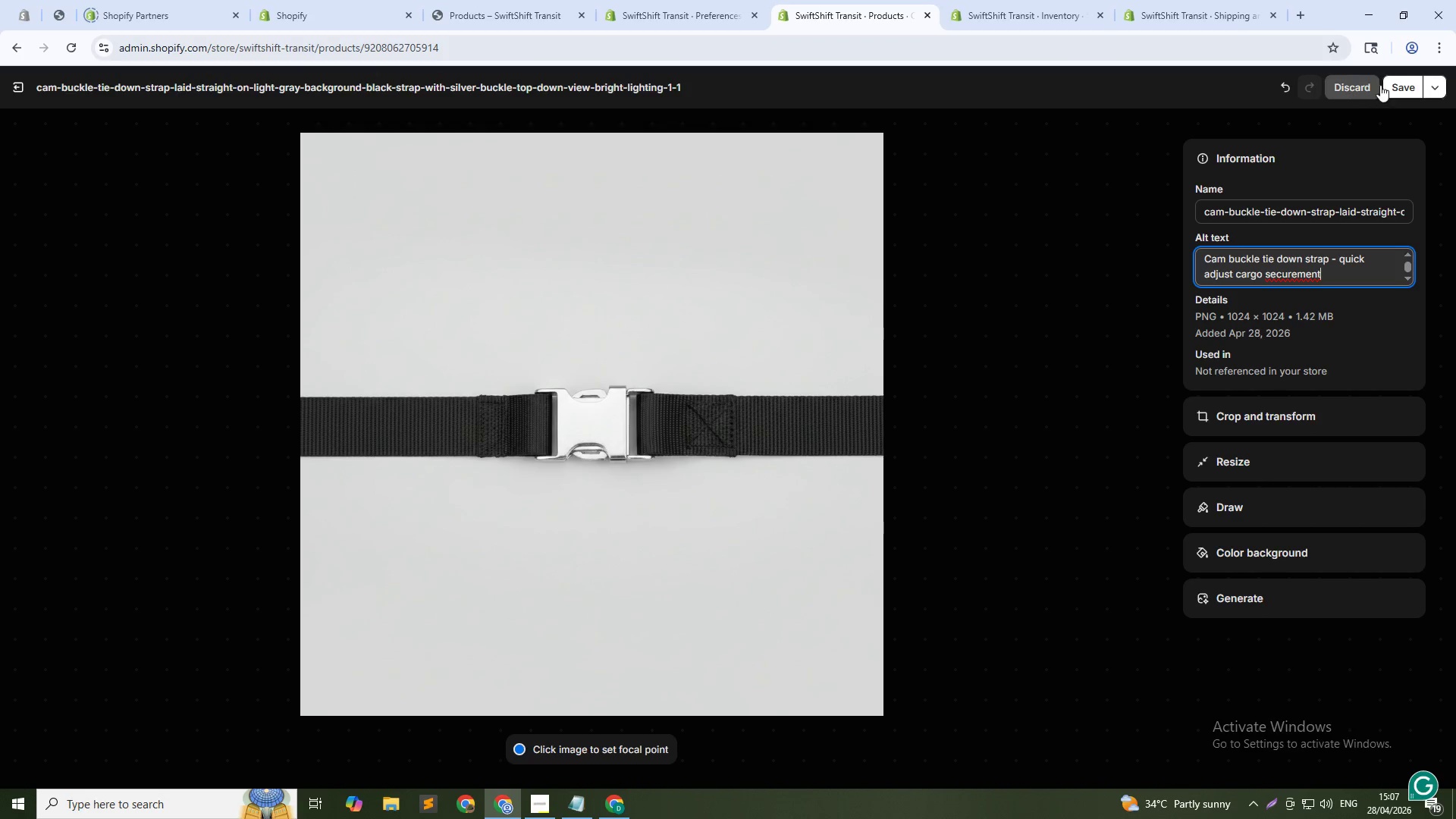 
left_click([1396, 88])
 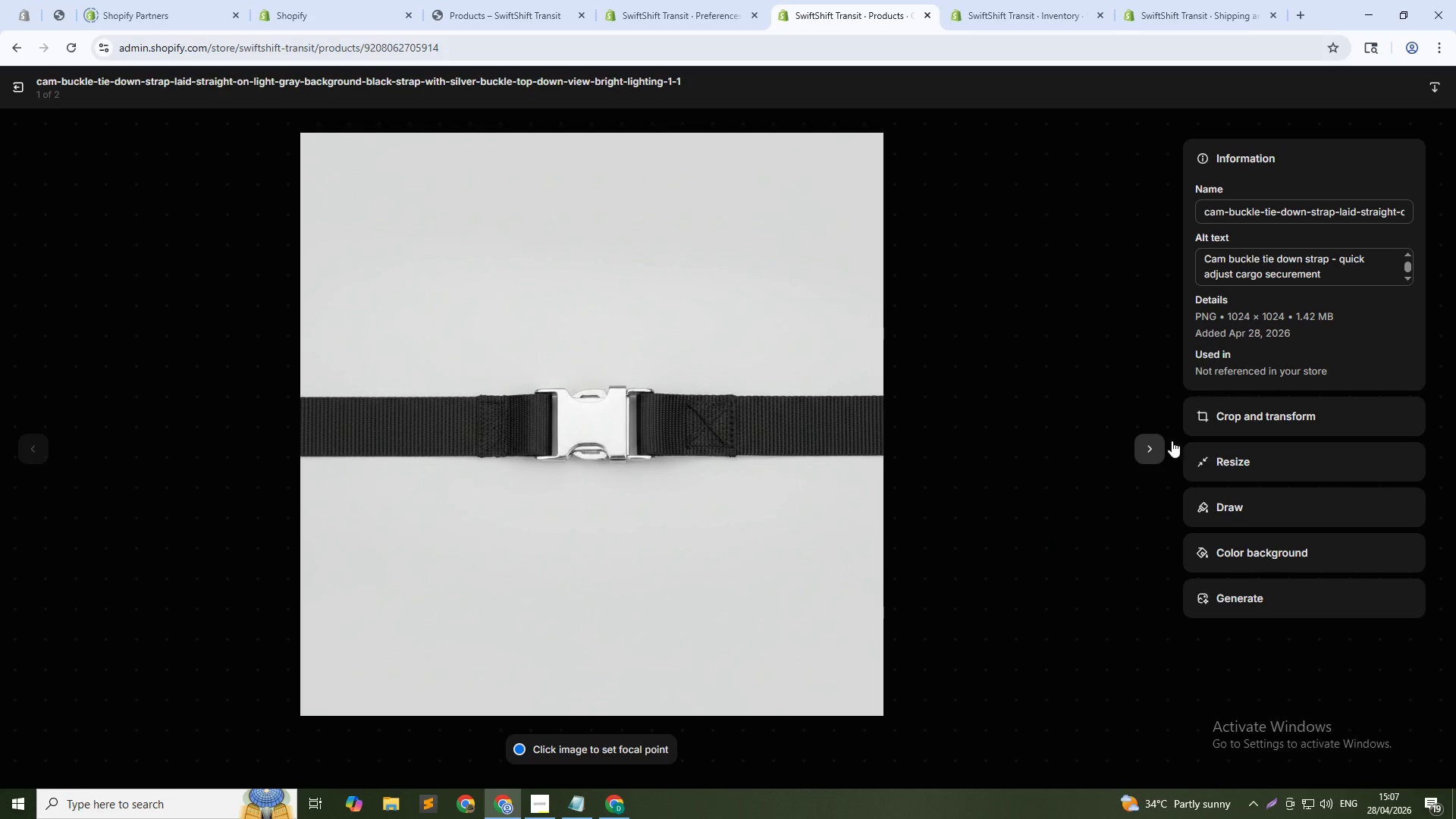 
left_click([1145, 443])
 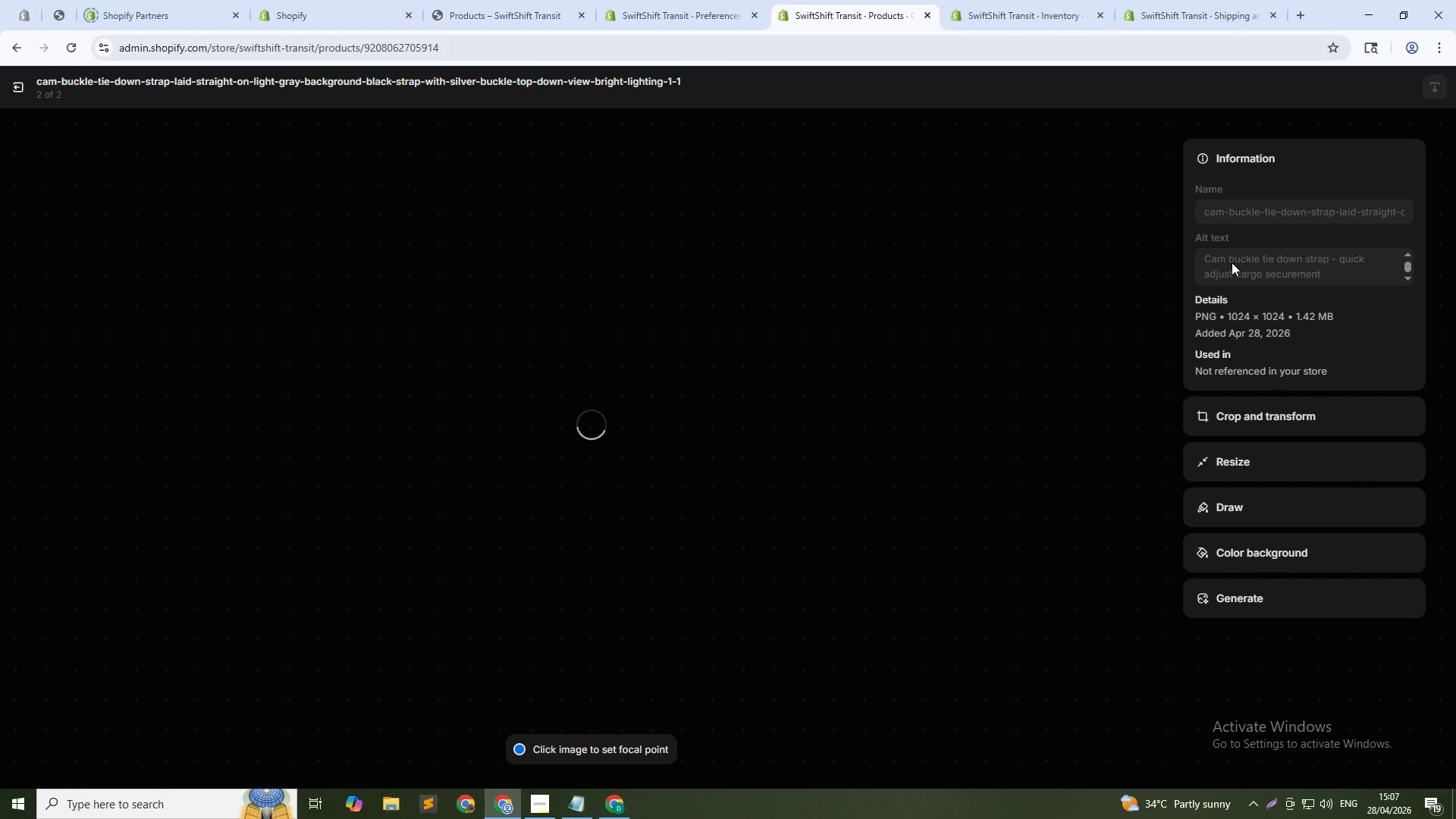 
left_click([1234, 262])
 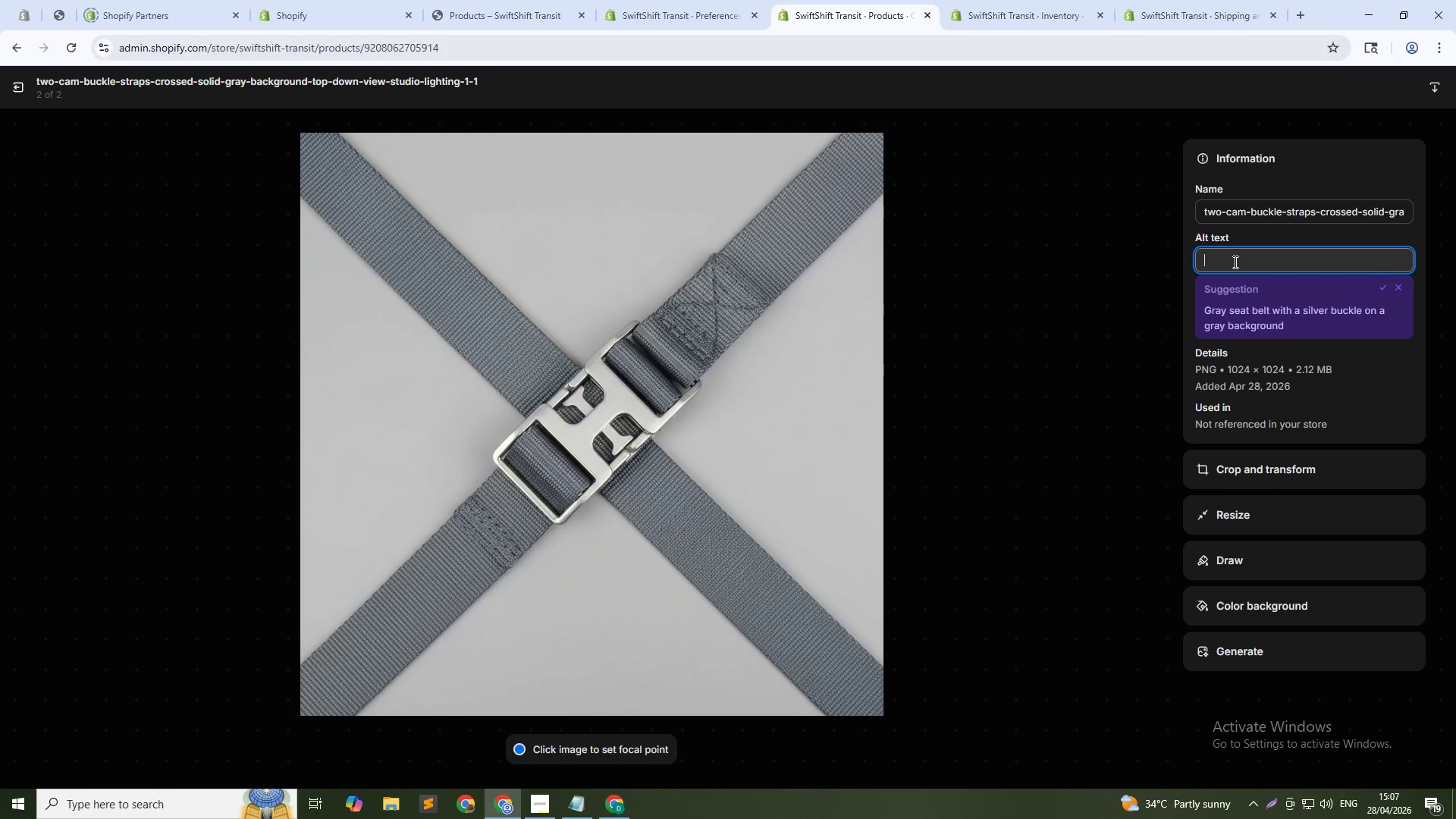 
type(Two cam buckle straps - adjustable i)
key(Backspace)
type(tie downs for cargo)
 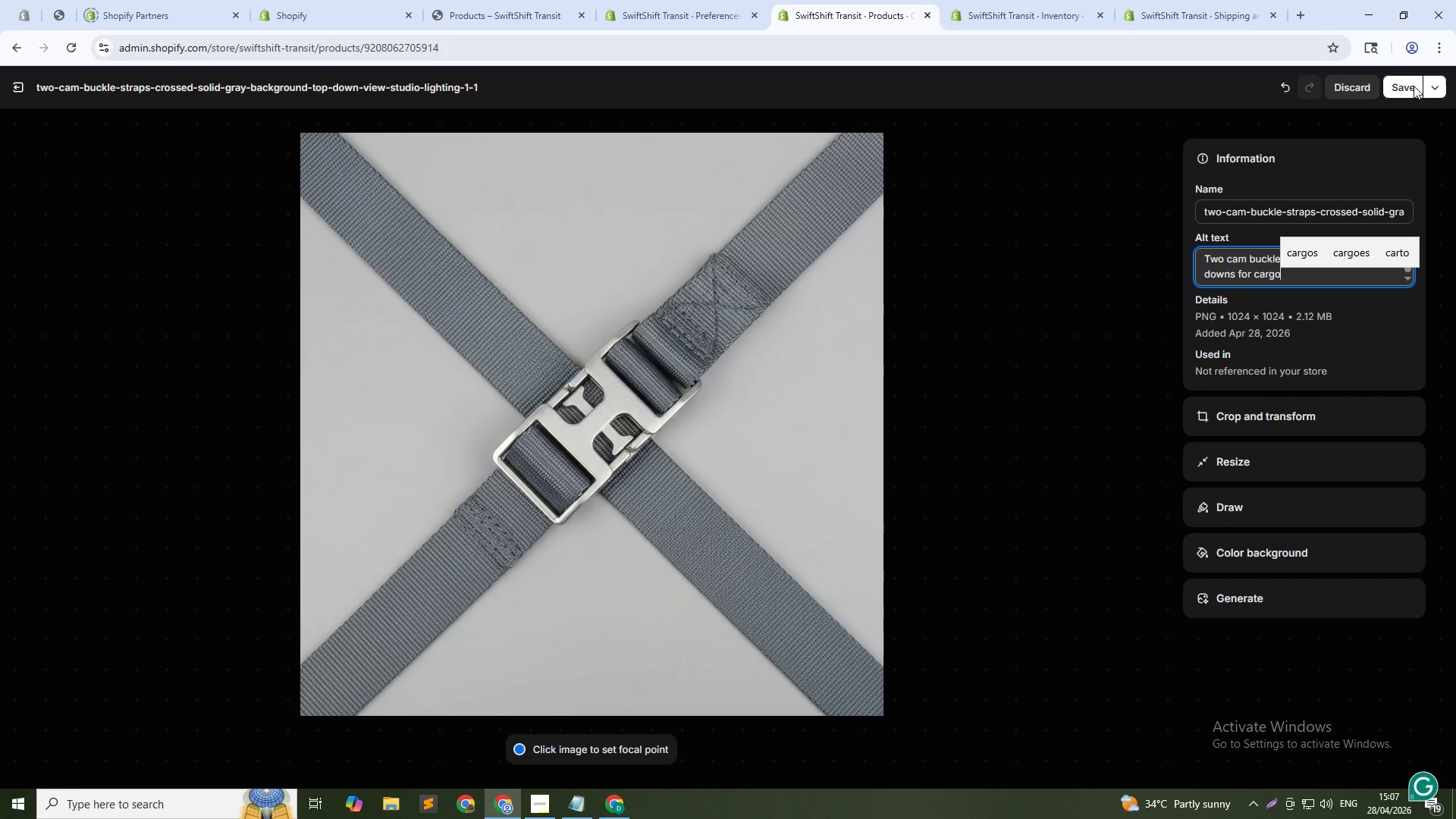 
left_click([1412, 89])
 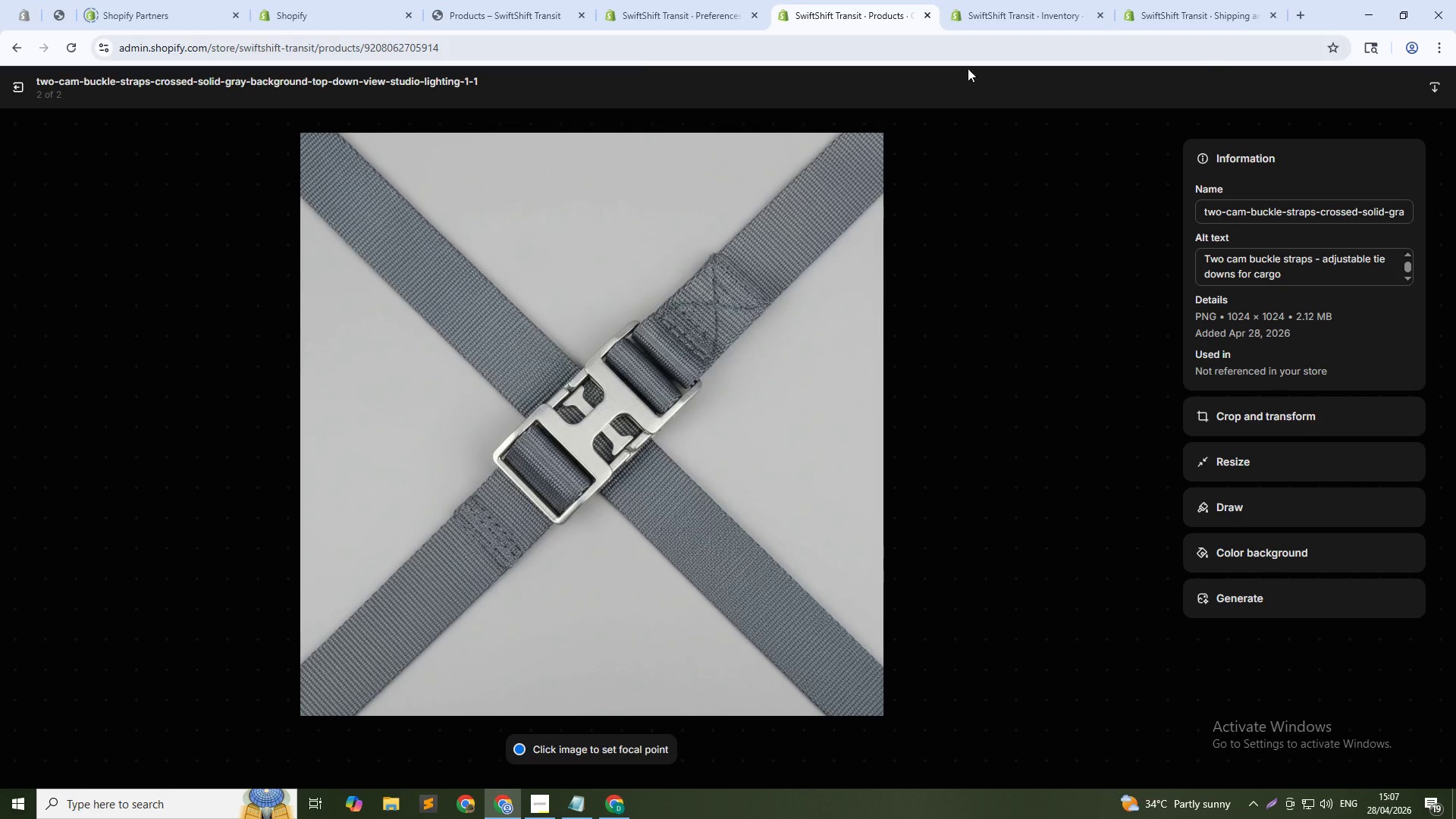 
left_click([14, 93])
 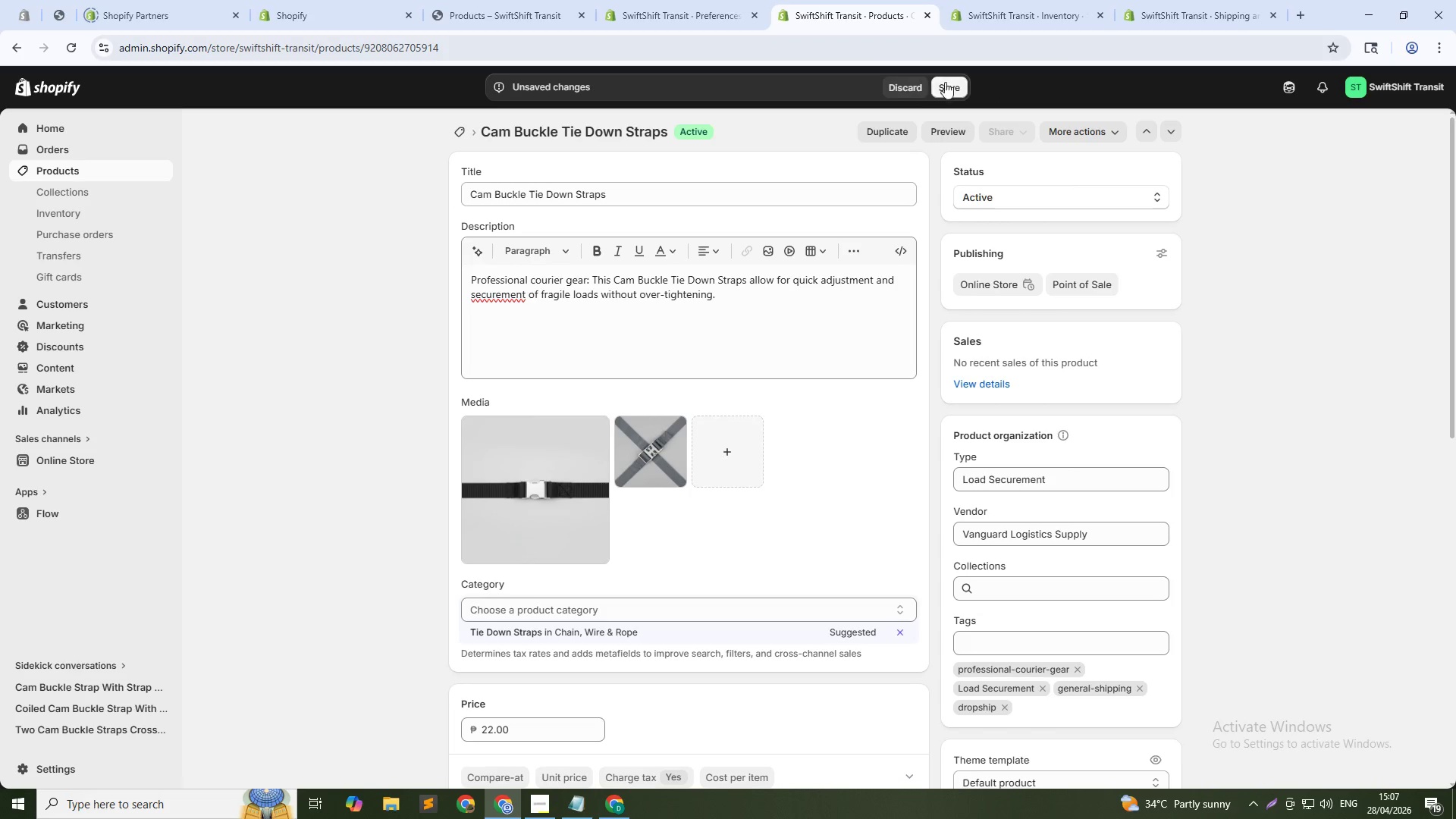 
left_click([953, 83])
 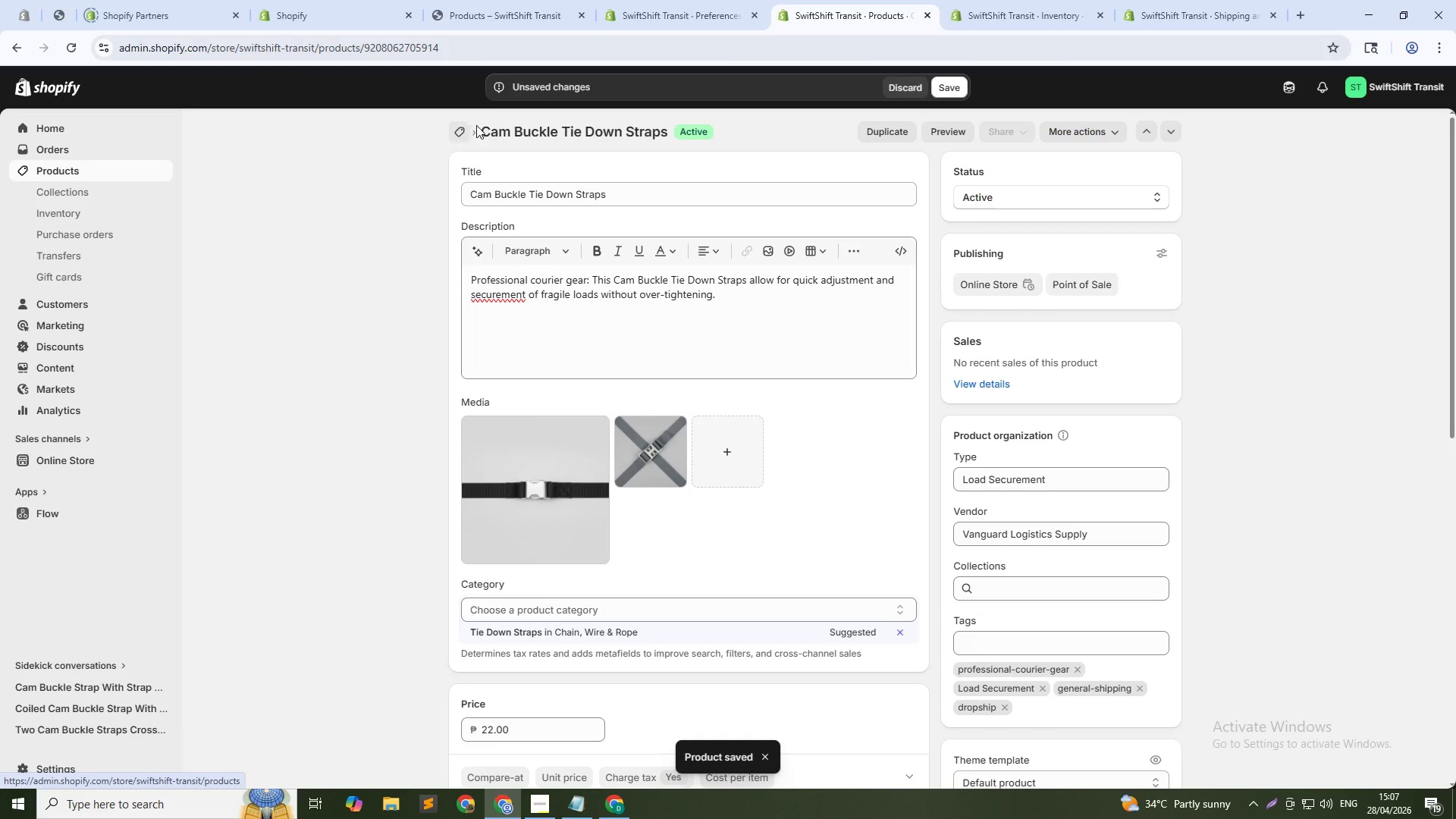 
wait(6.23)
 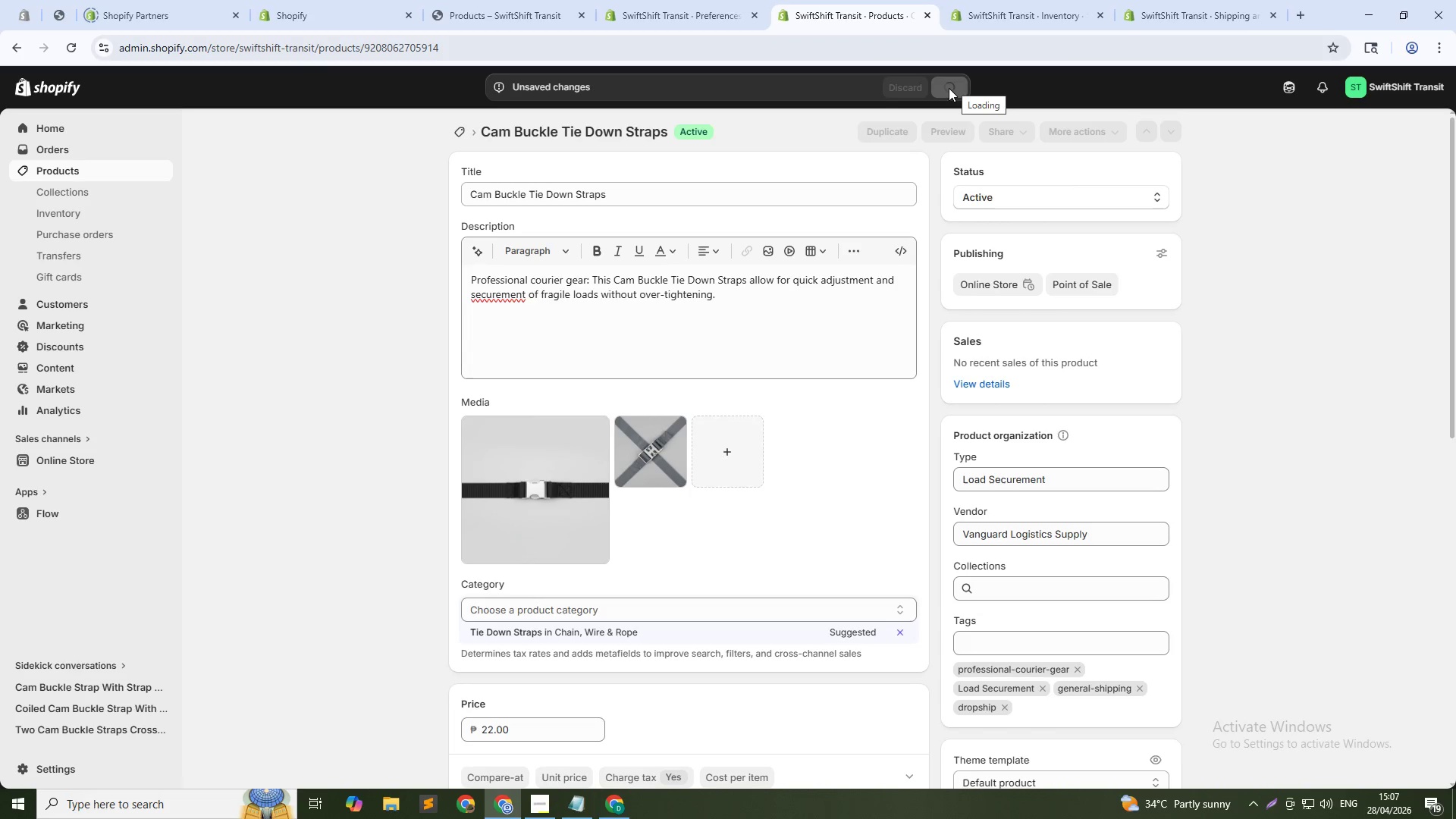 
left_click([466, 130])
 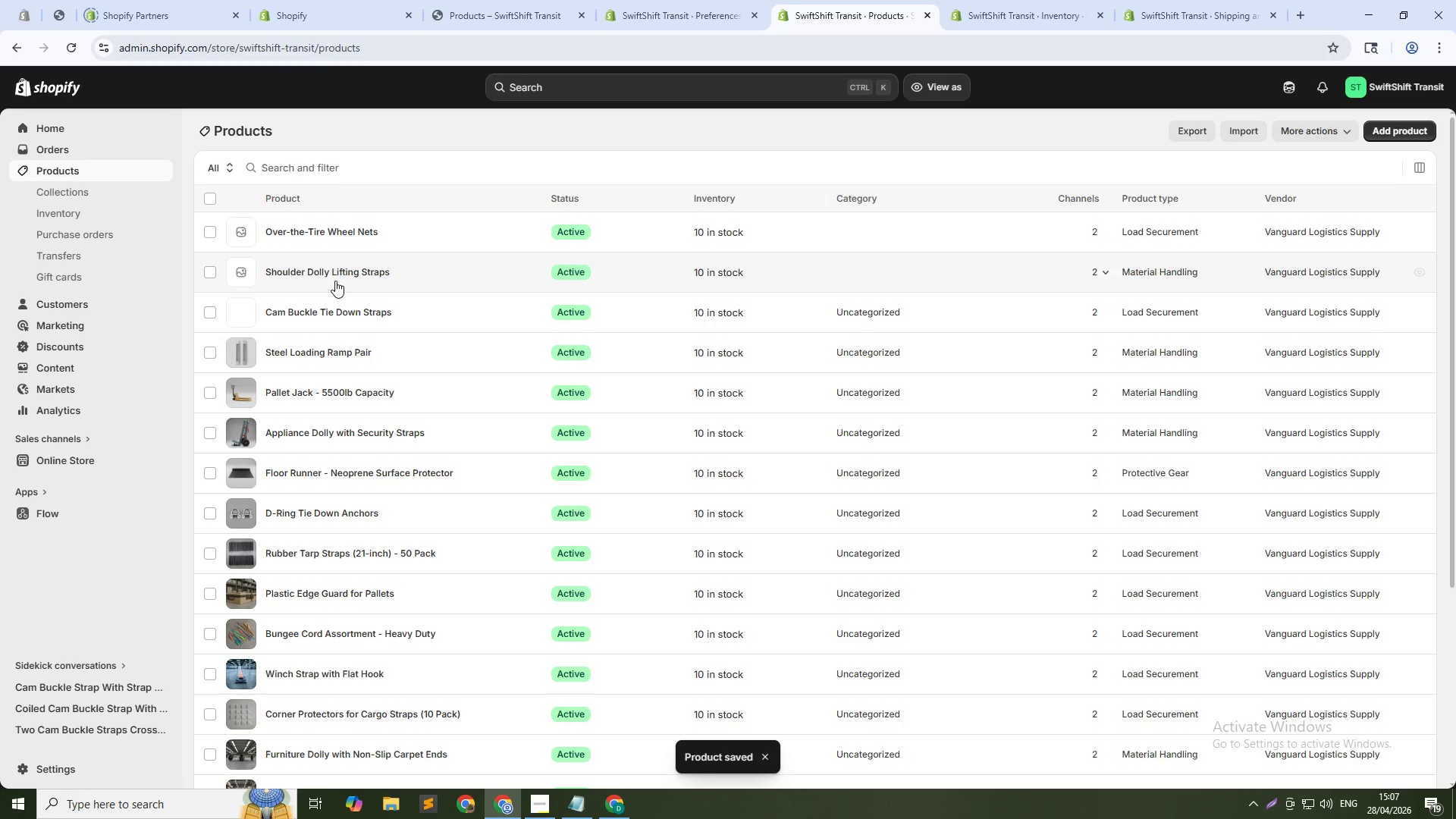 
left_click([334, 269])
 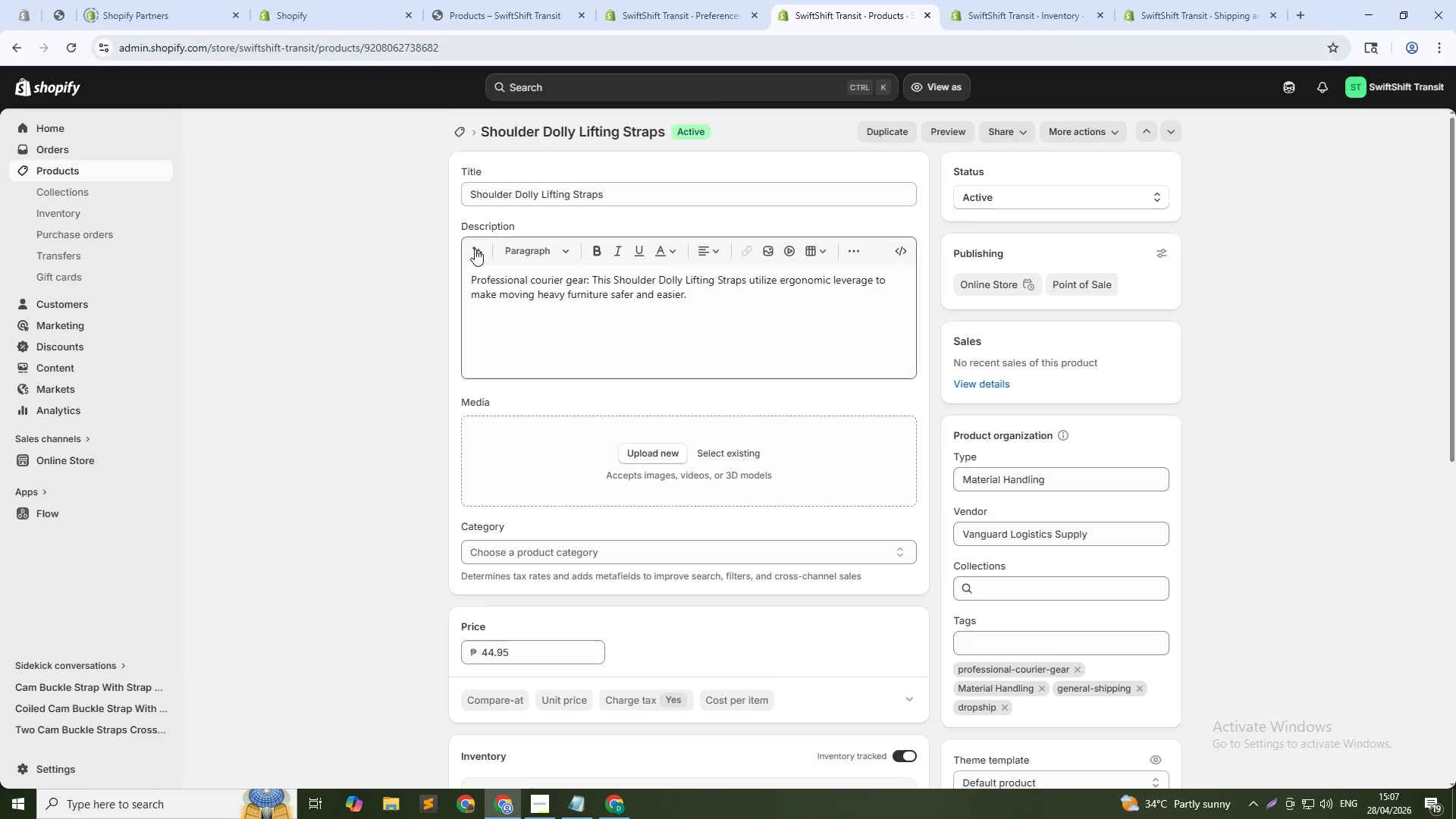 
wait(6.3)
 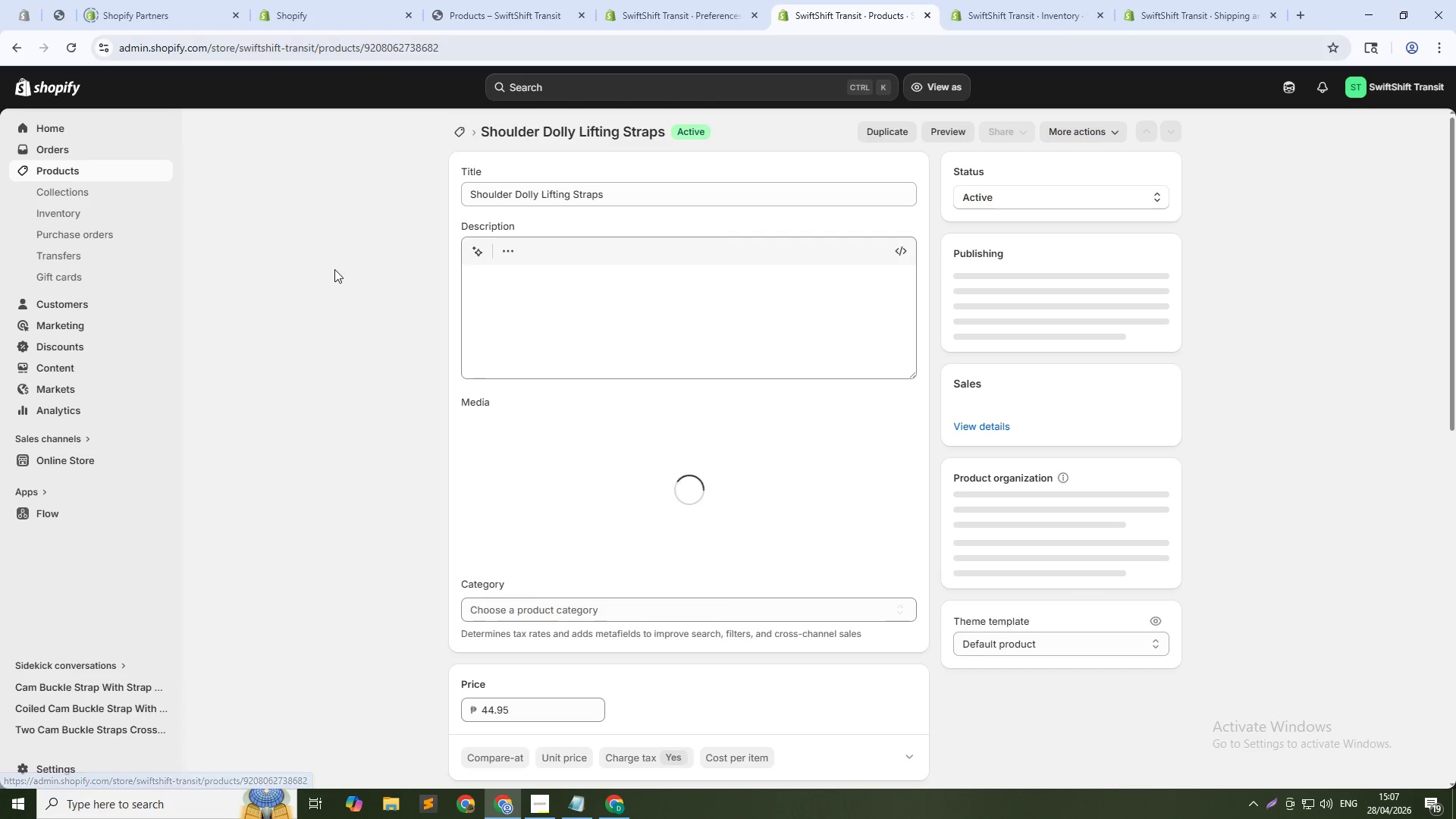 
left_click([720, 454])
 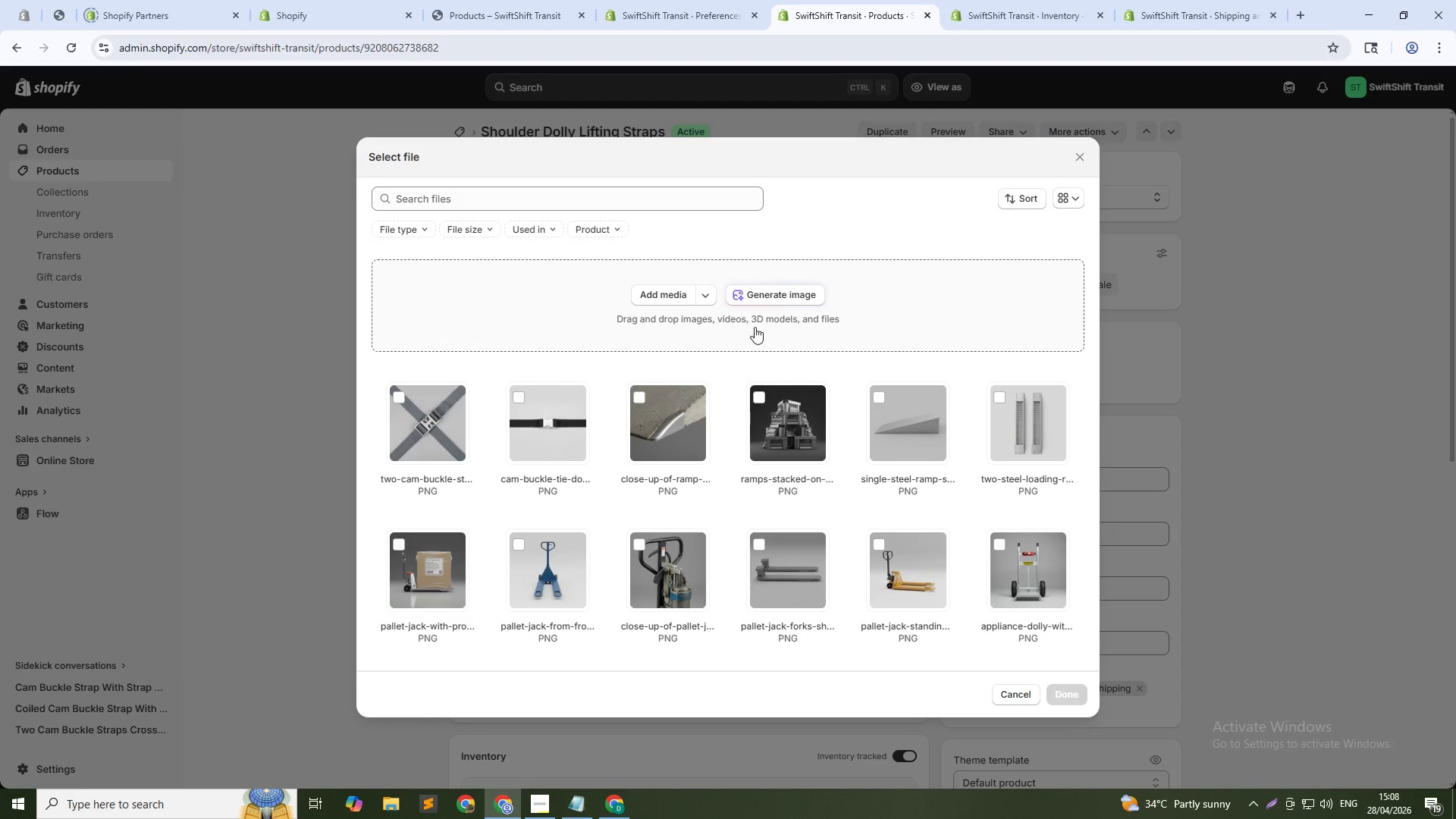 
left_click([764, 300])
 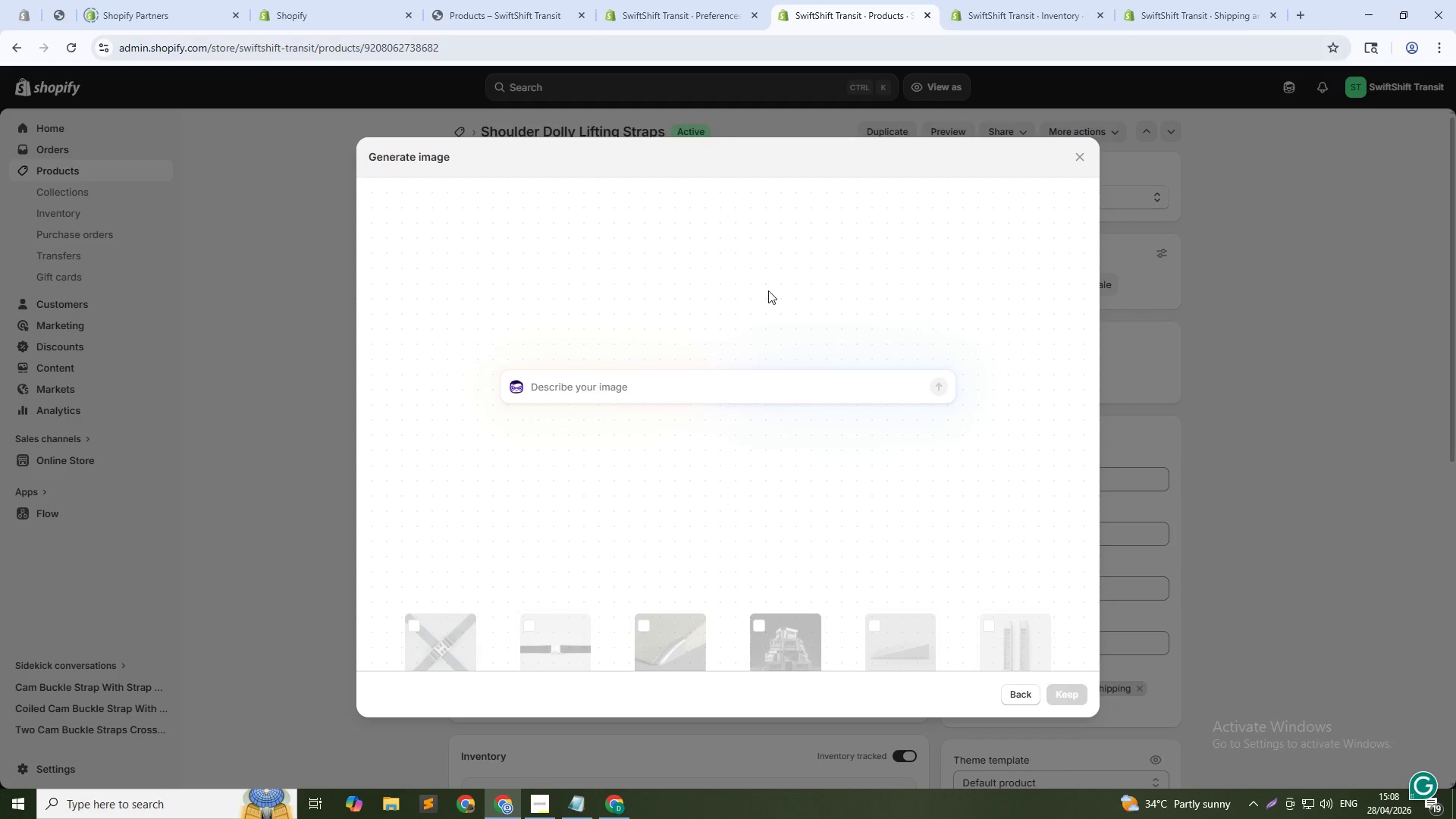 
wait(36.02)
 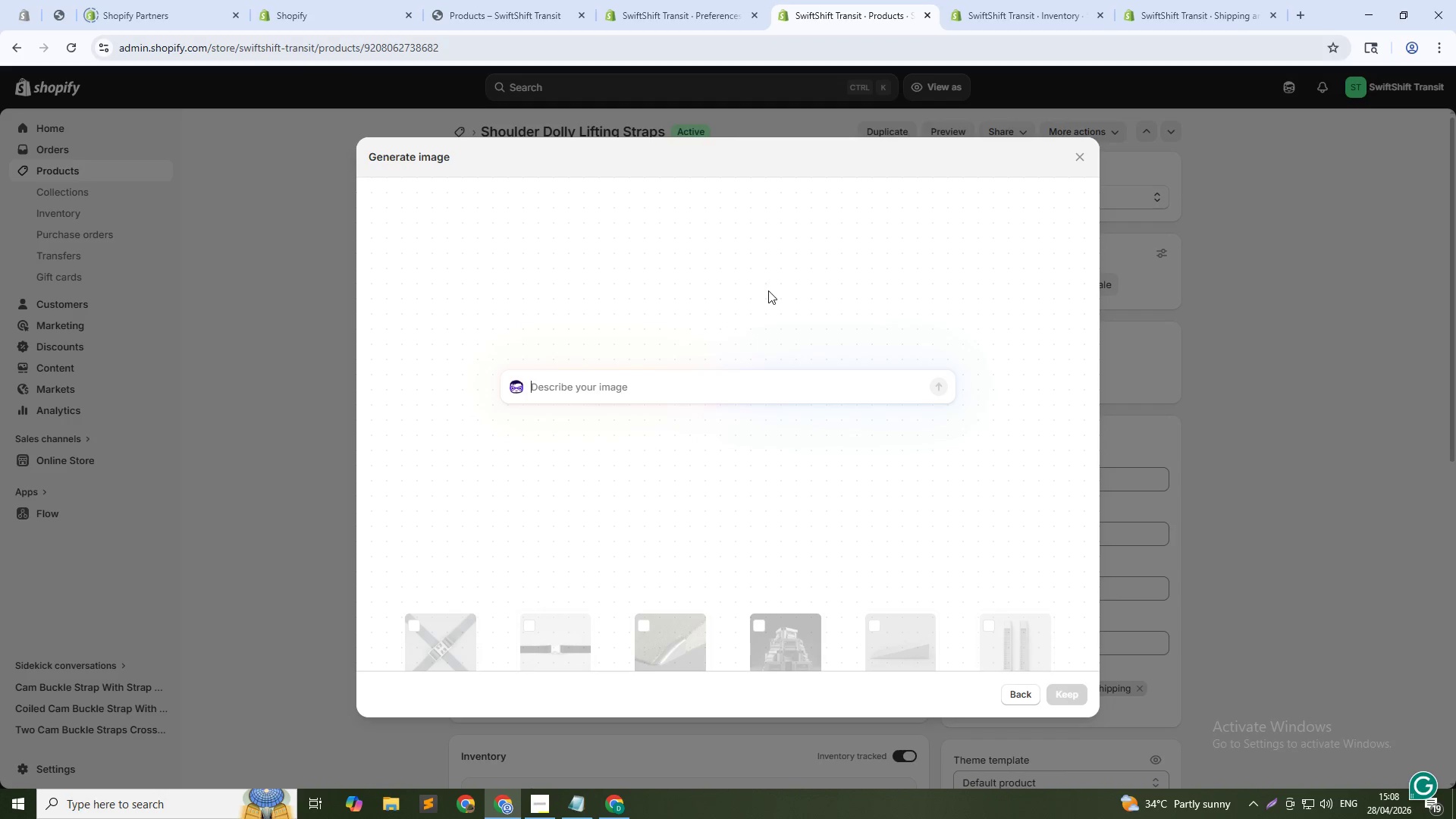 
type(Shoulder dolly lifting straps laid flat on light gray background, black straps with paddedsh)
key(Backspace)
key(Backspace)
type( shoulders, top-down view, bright lighting, 1:1)
key(NumpadEnter)
 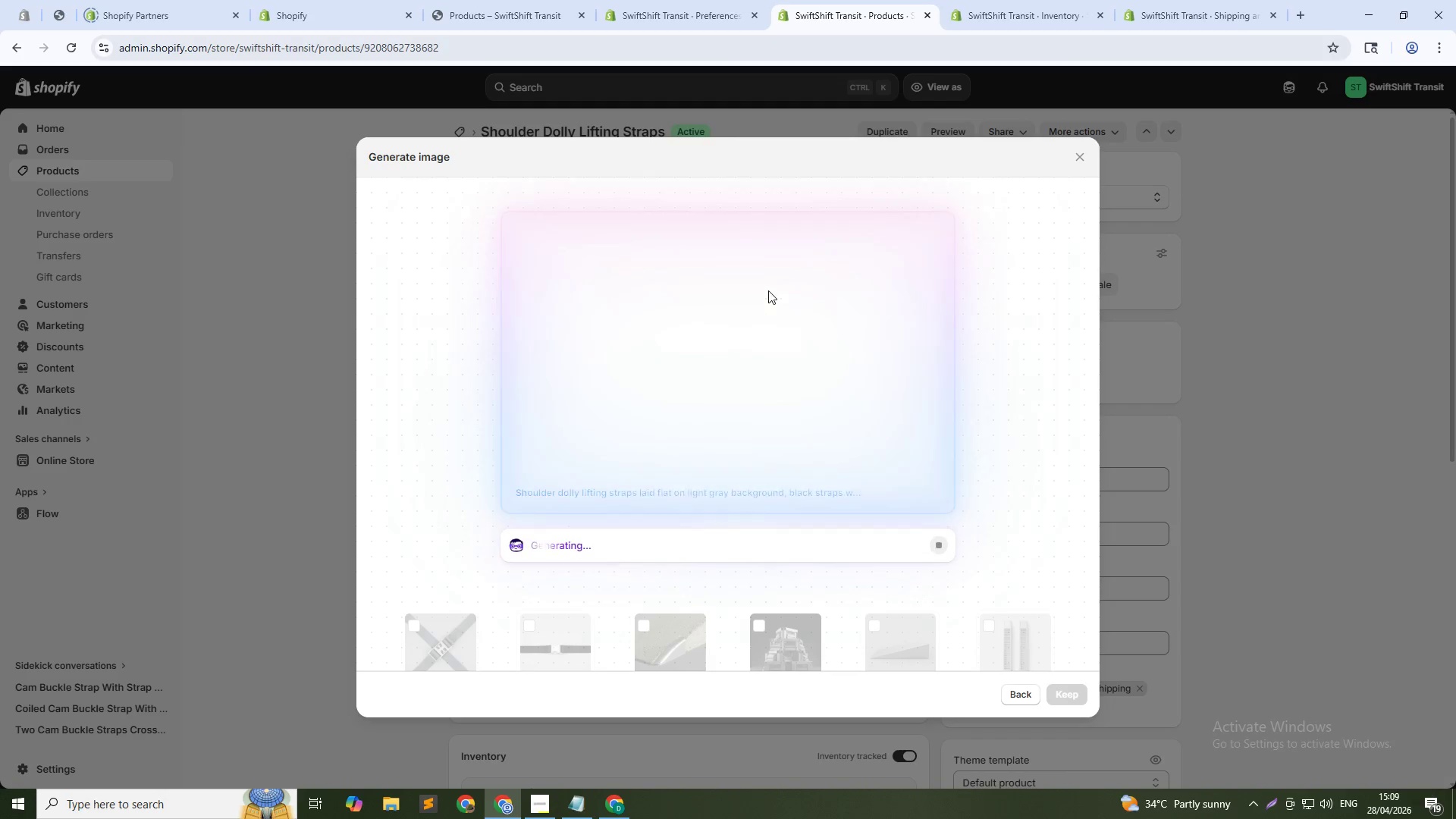 
wait(28.25)
 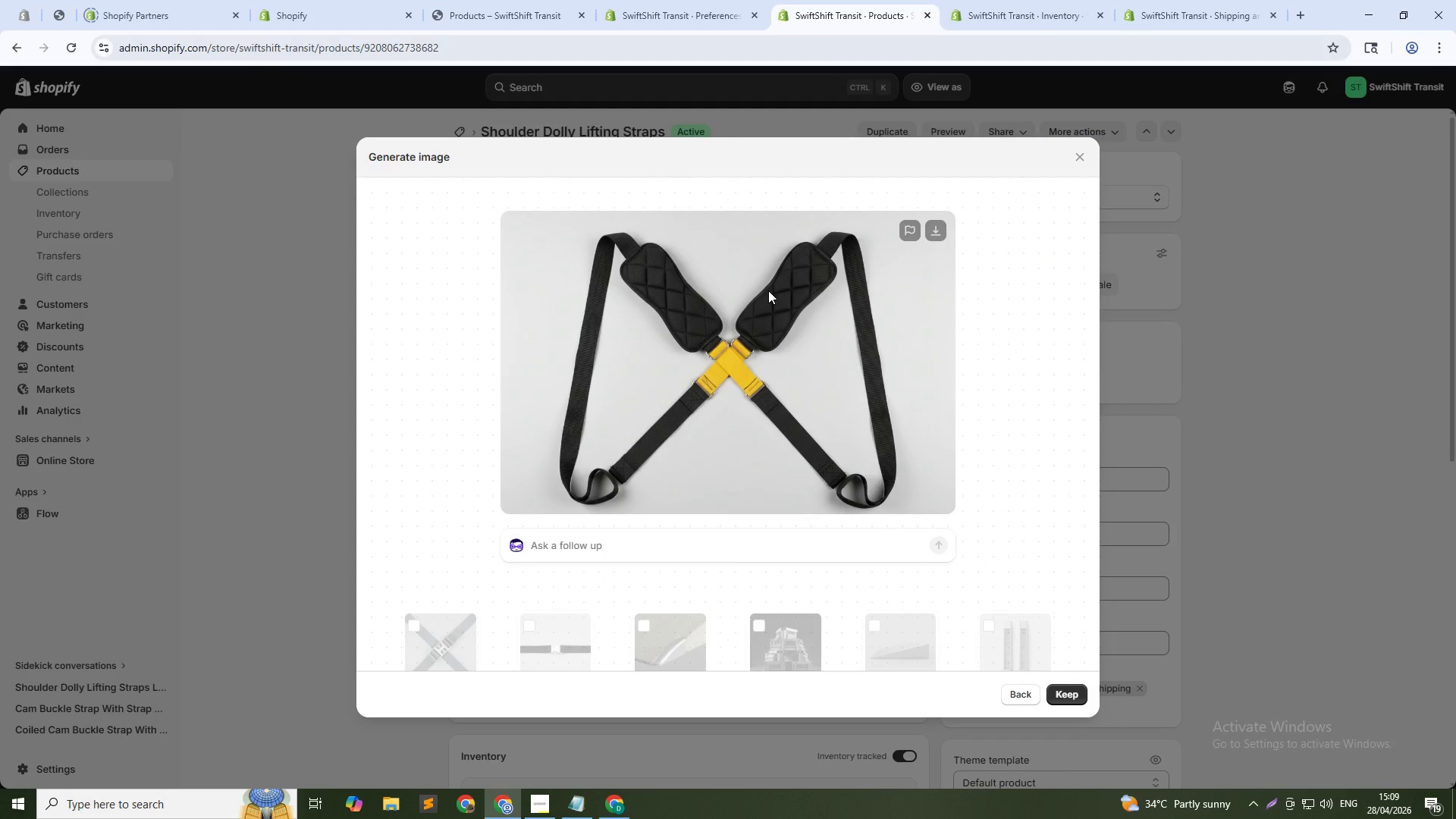 
left_click([1057, 701])
 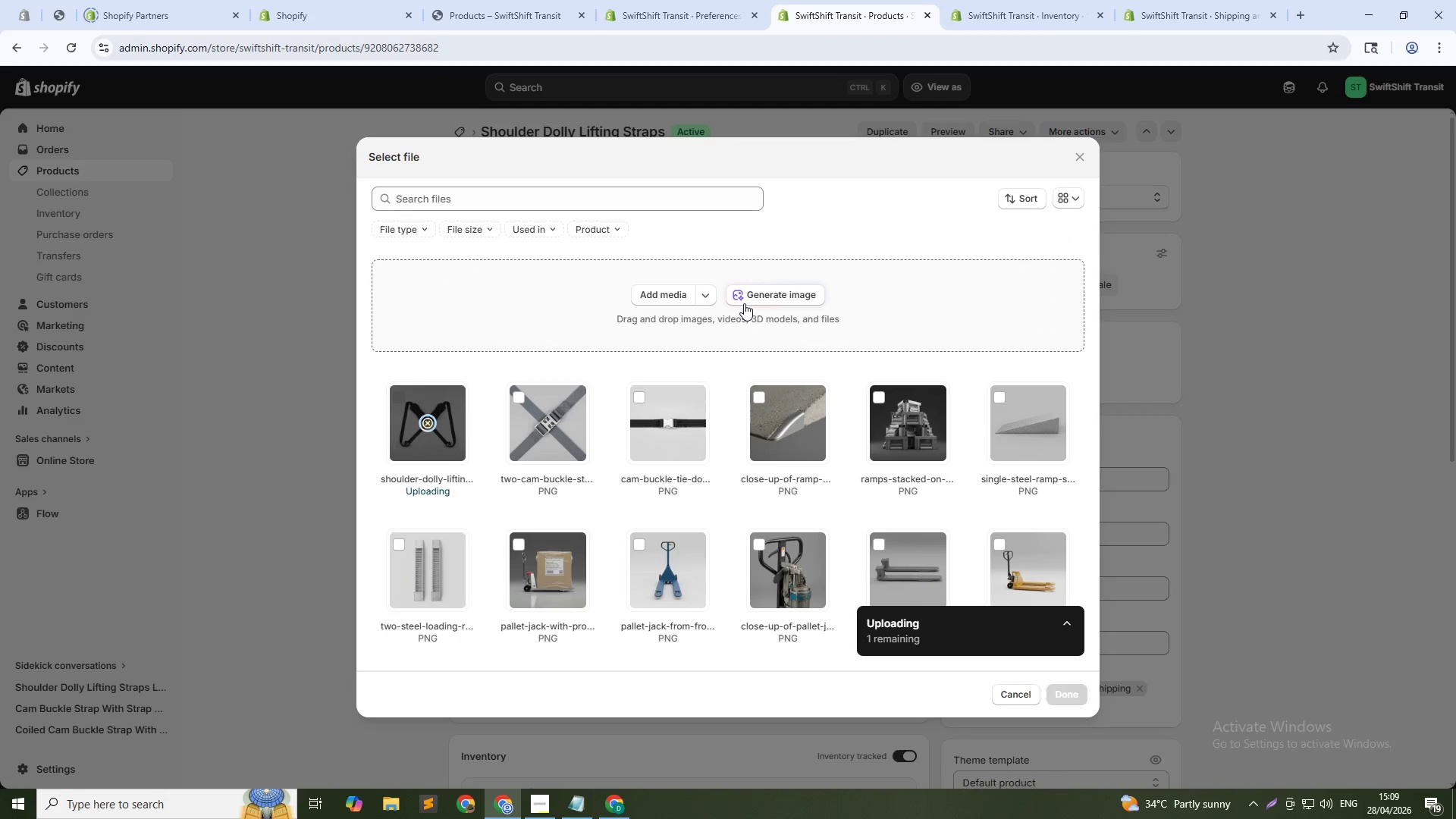 
left_click([751, 284])
 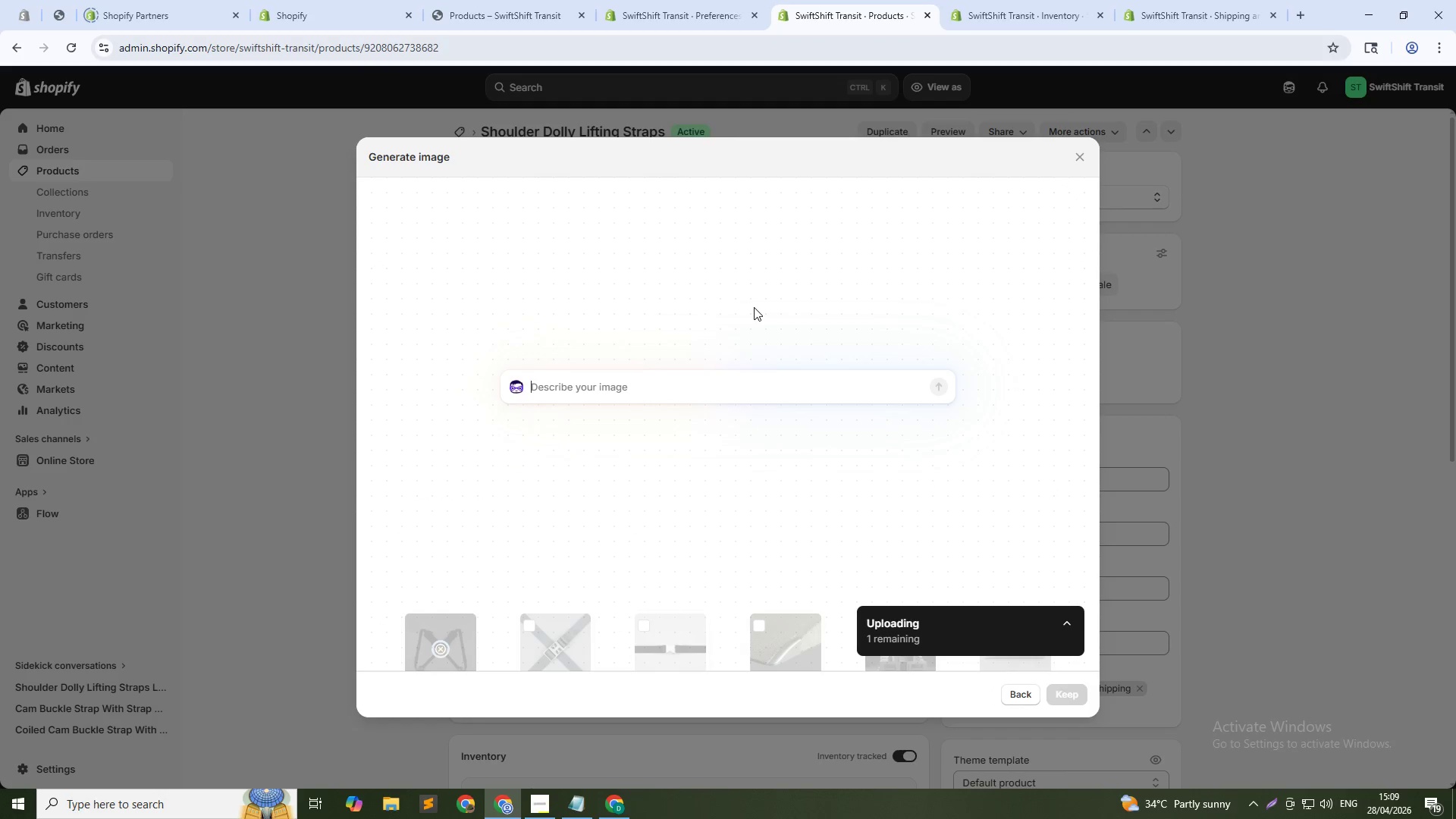 
type(Single shoulder pad close-up showing padding and strap attachment, macro shot, solid gray backgorund, even lighting, 1:1)
 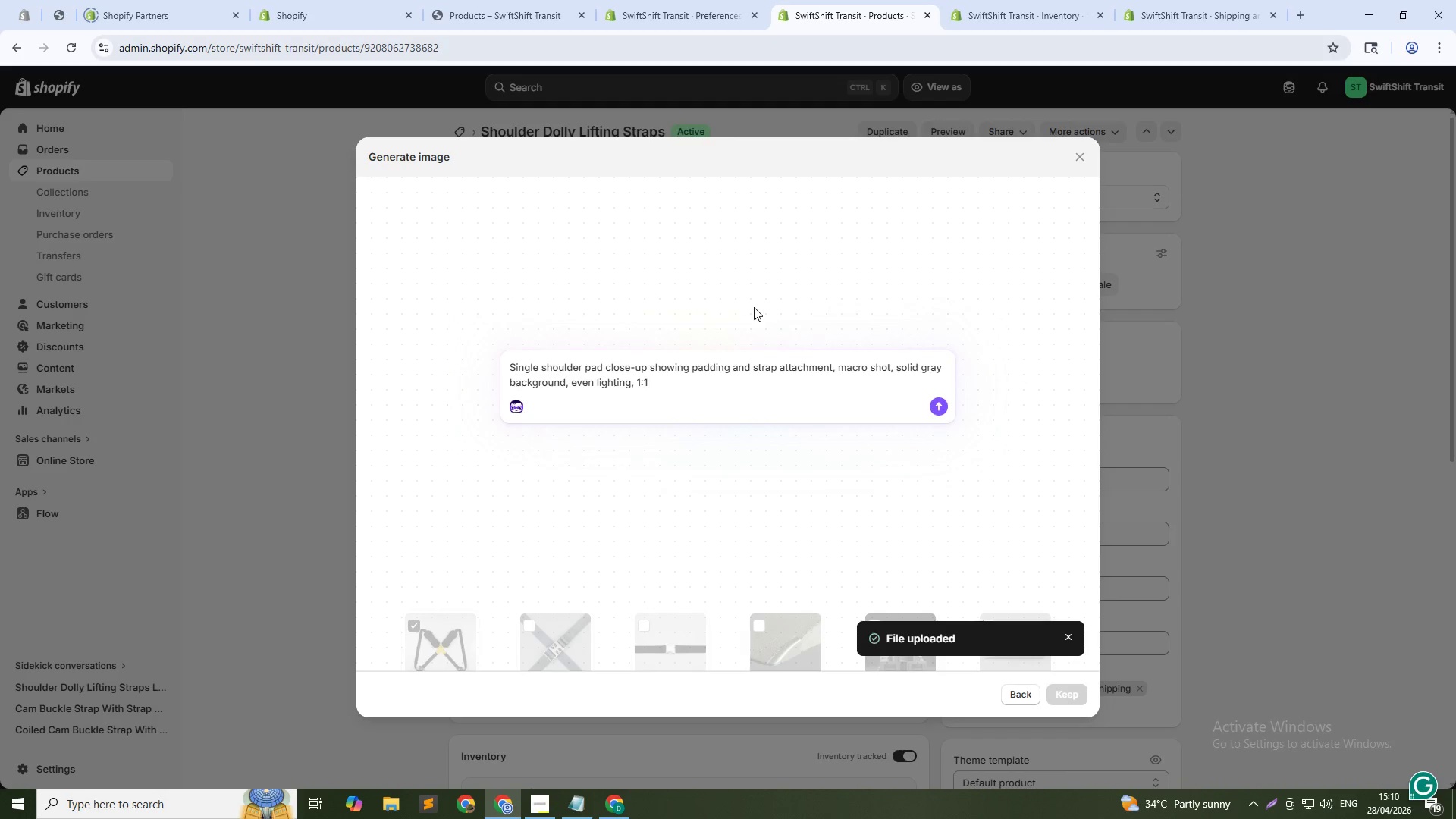 
key(Enter)
 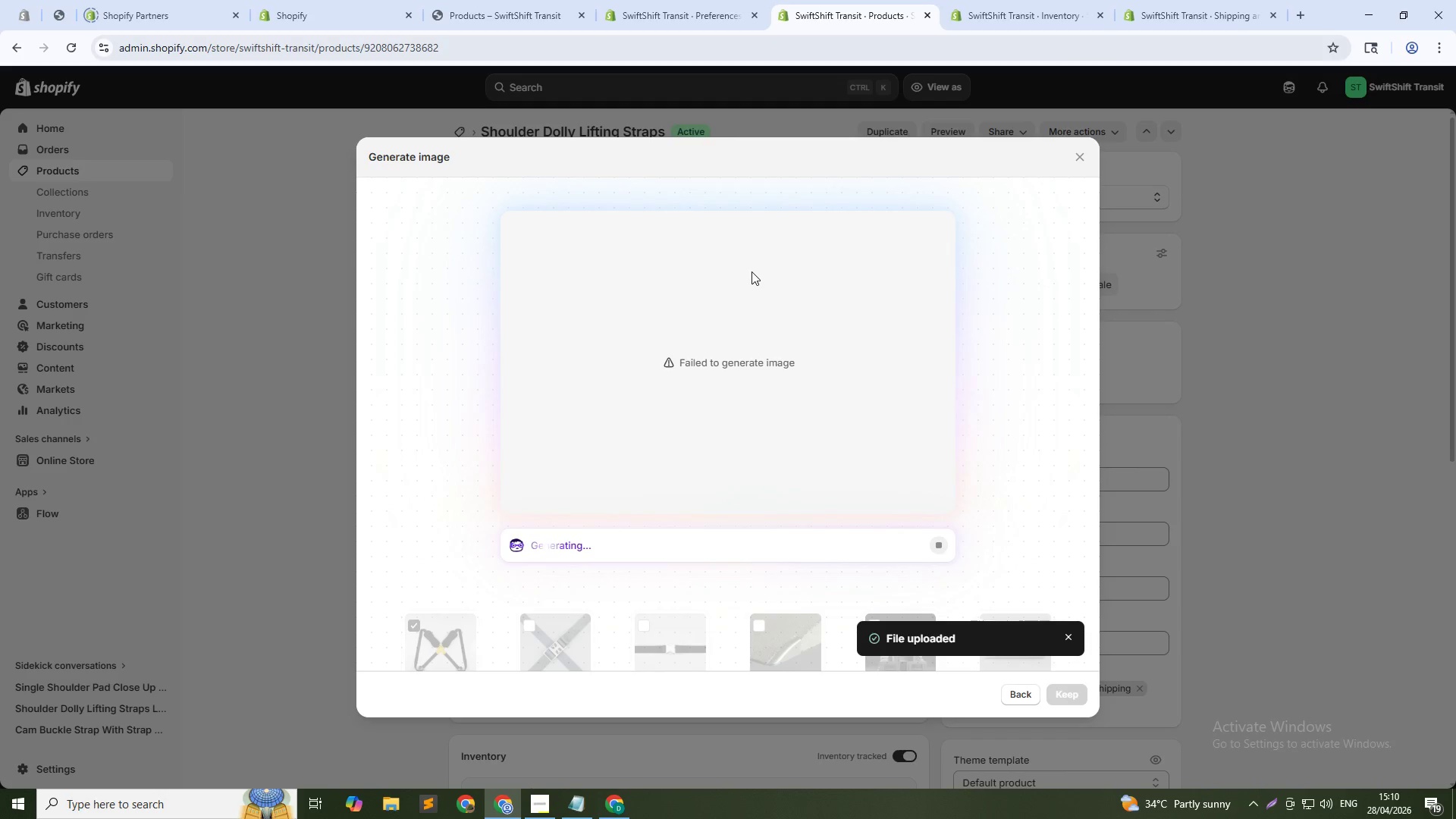 
wait(17.53)
 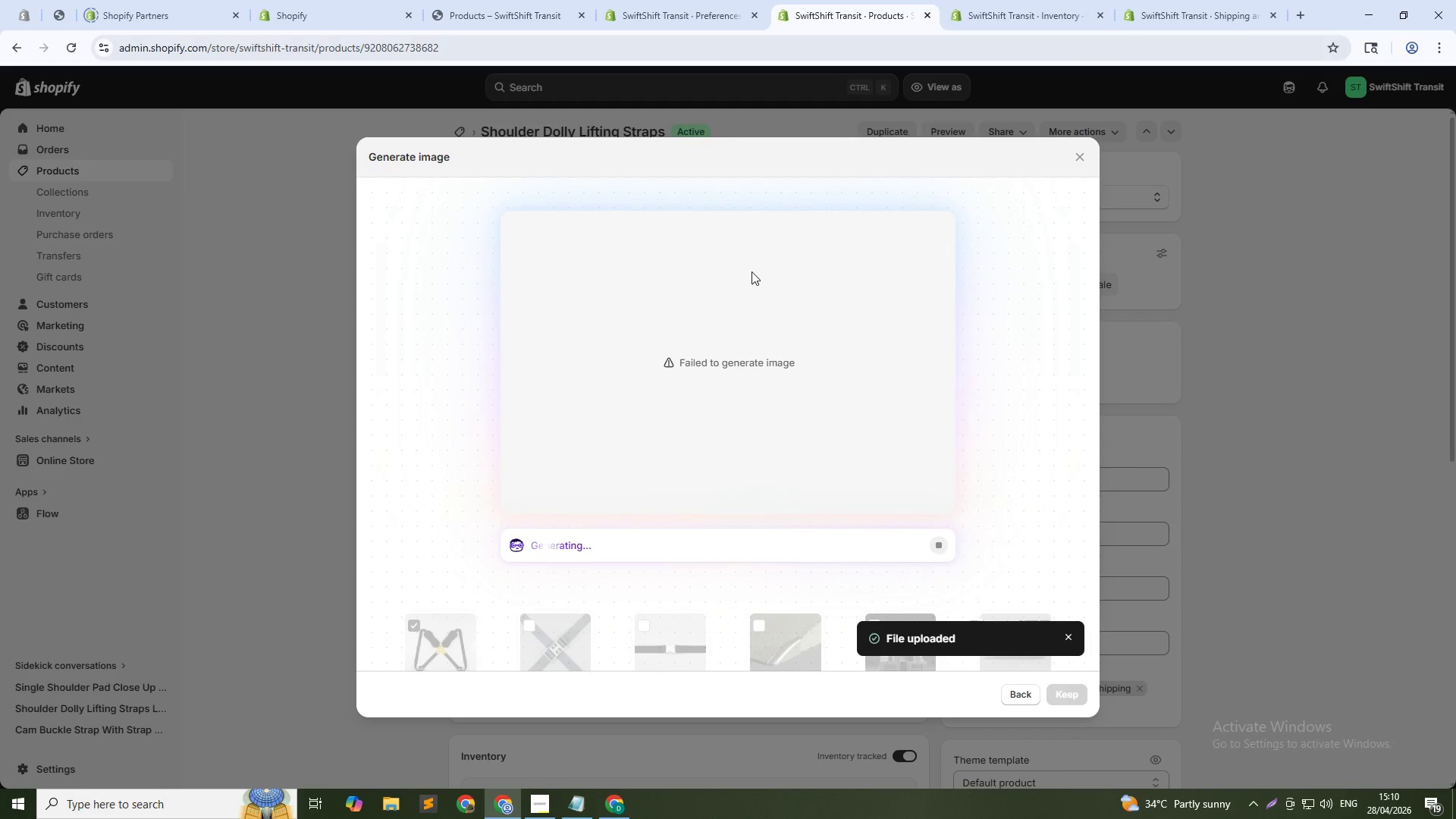 
left_click([1016, 698])
 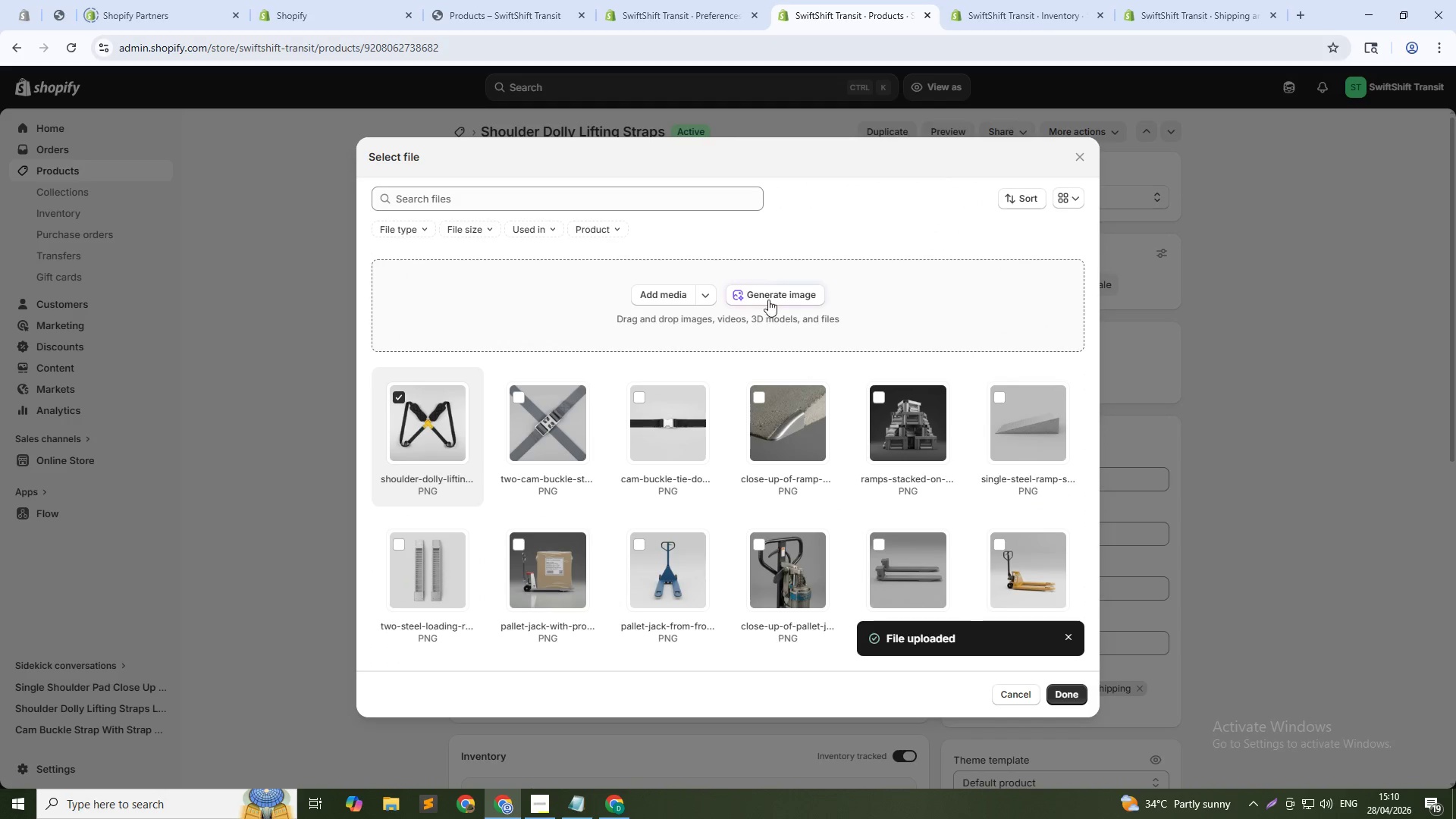 
left_click([769, 299])
 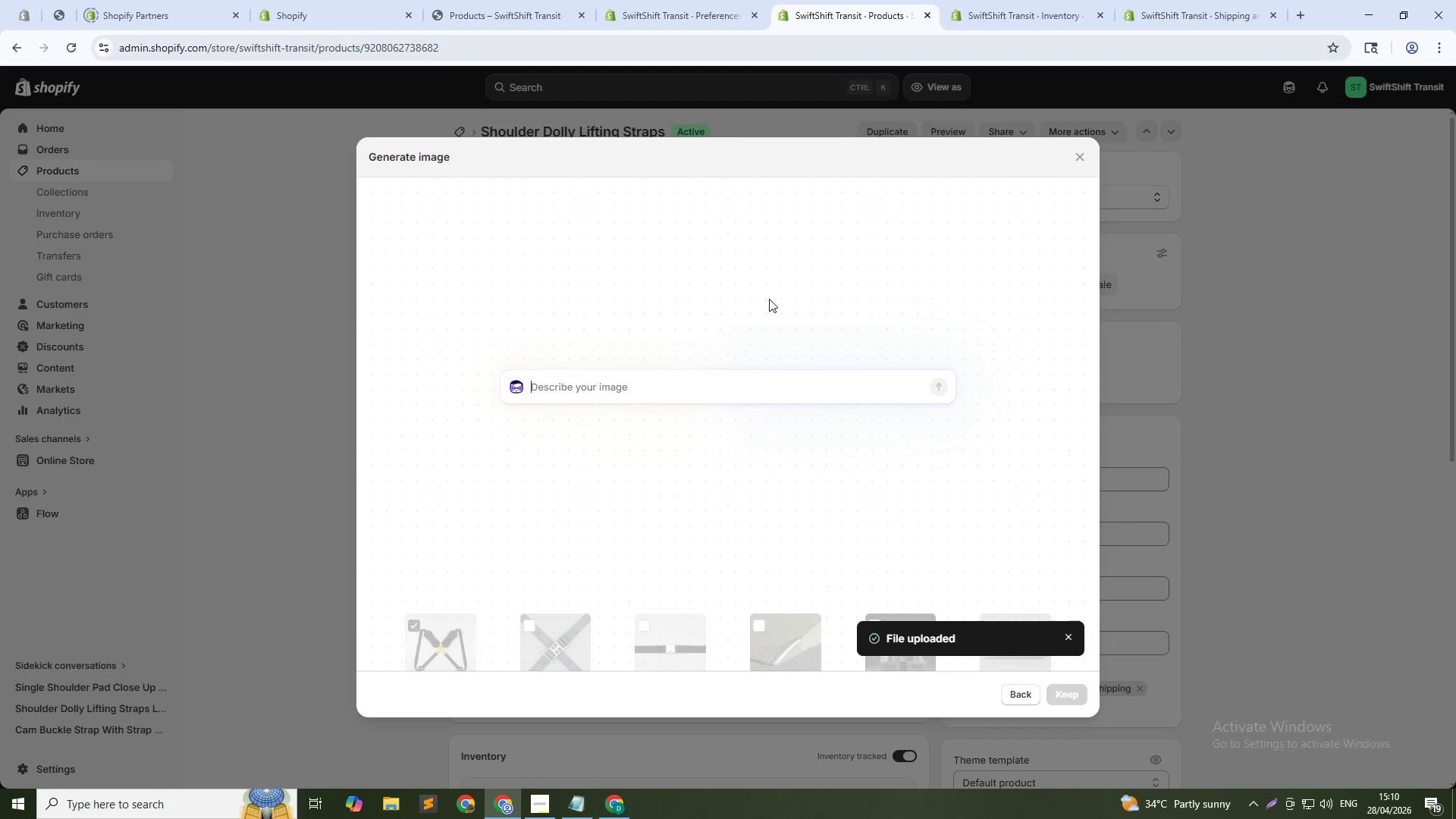 
type(Pair of shoulder o)
key(Backspace)
type(dolly straps crossed, solid gray background, top-down view, studio lighting, 1:1)
 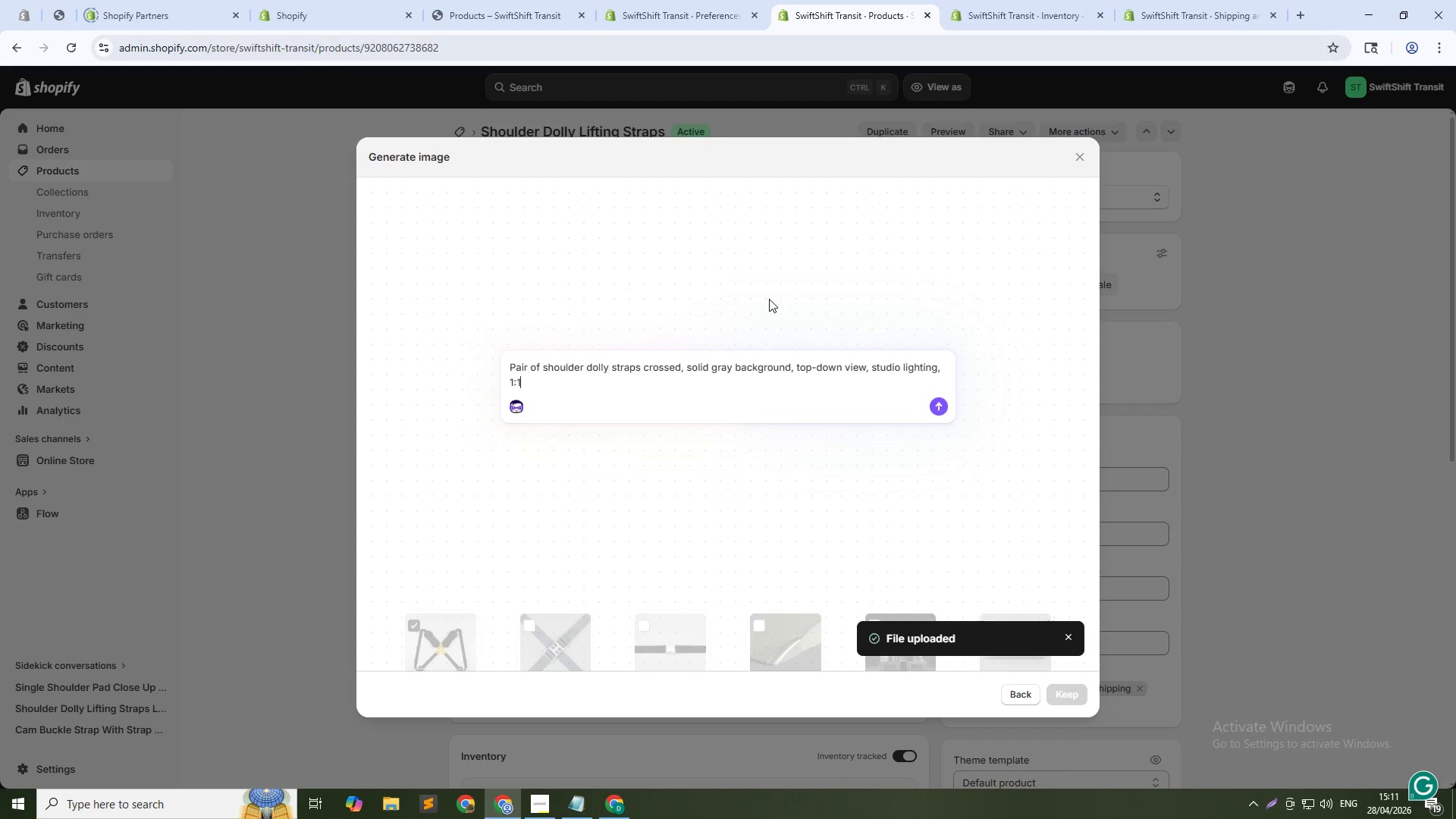 
key(Enter)
 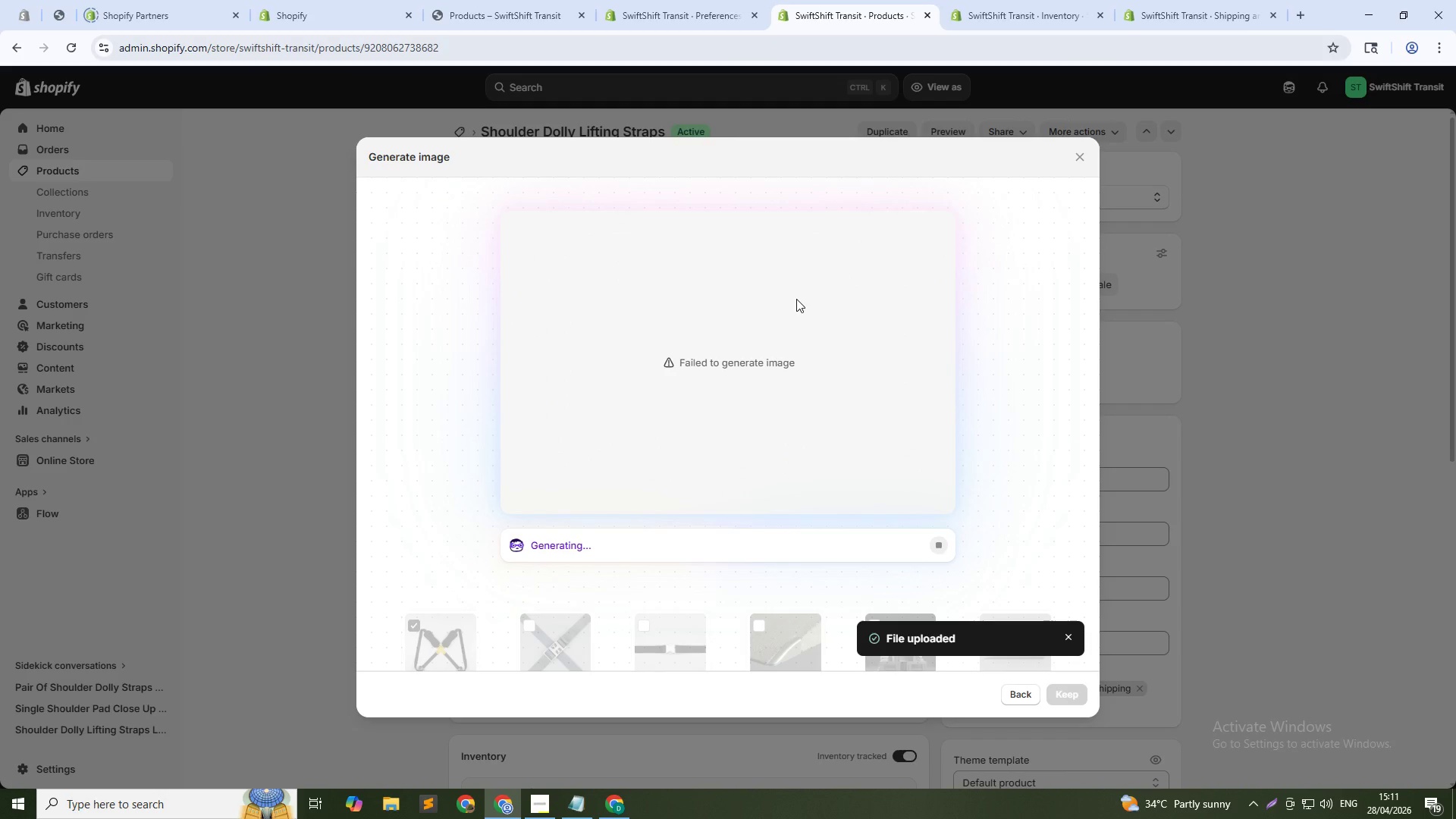 
wait(20.75)
 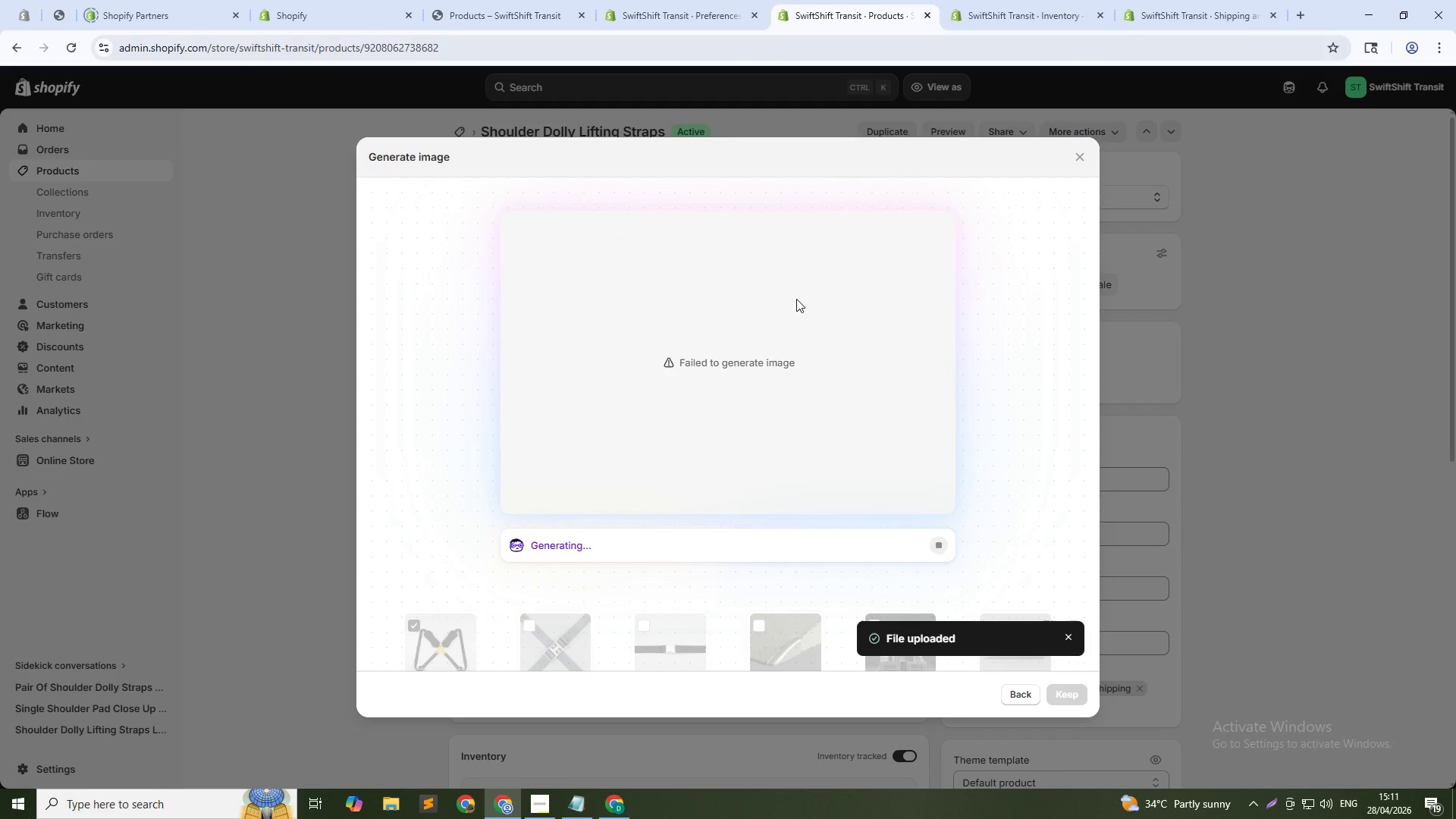 
left_click([1021, 697])
 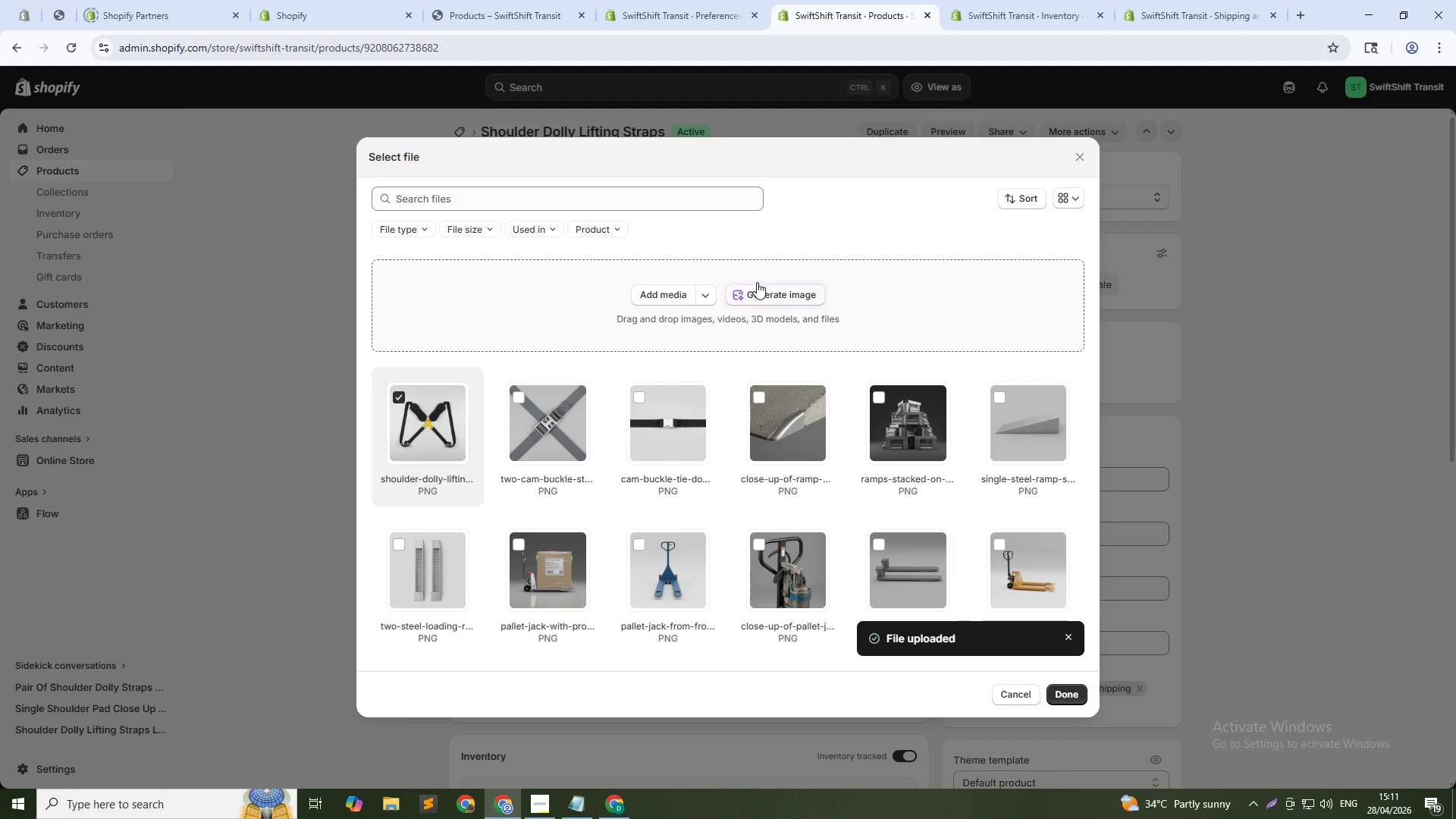 
left_click([761, 293])
 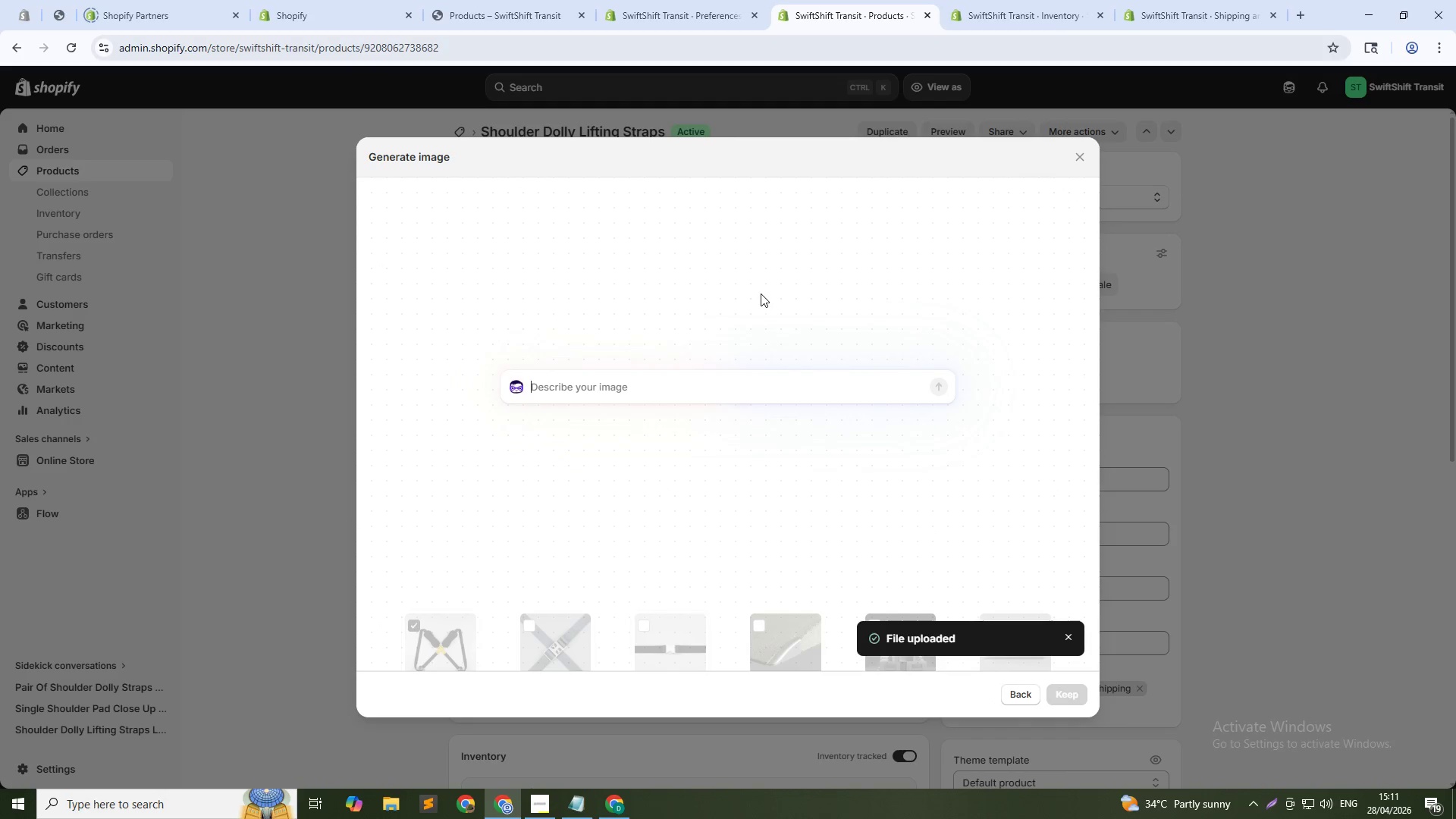 
type(Folded shoulder dolly straps compact posiiton, solid gray background )
key(Backspace)
type(, flat lay, bright lighting, 1:1)
 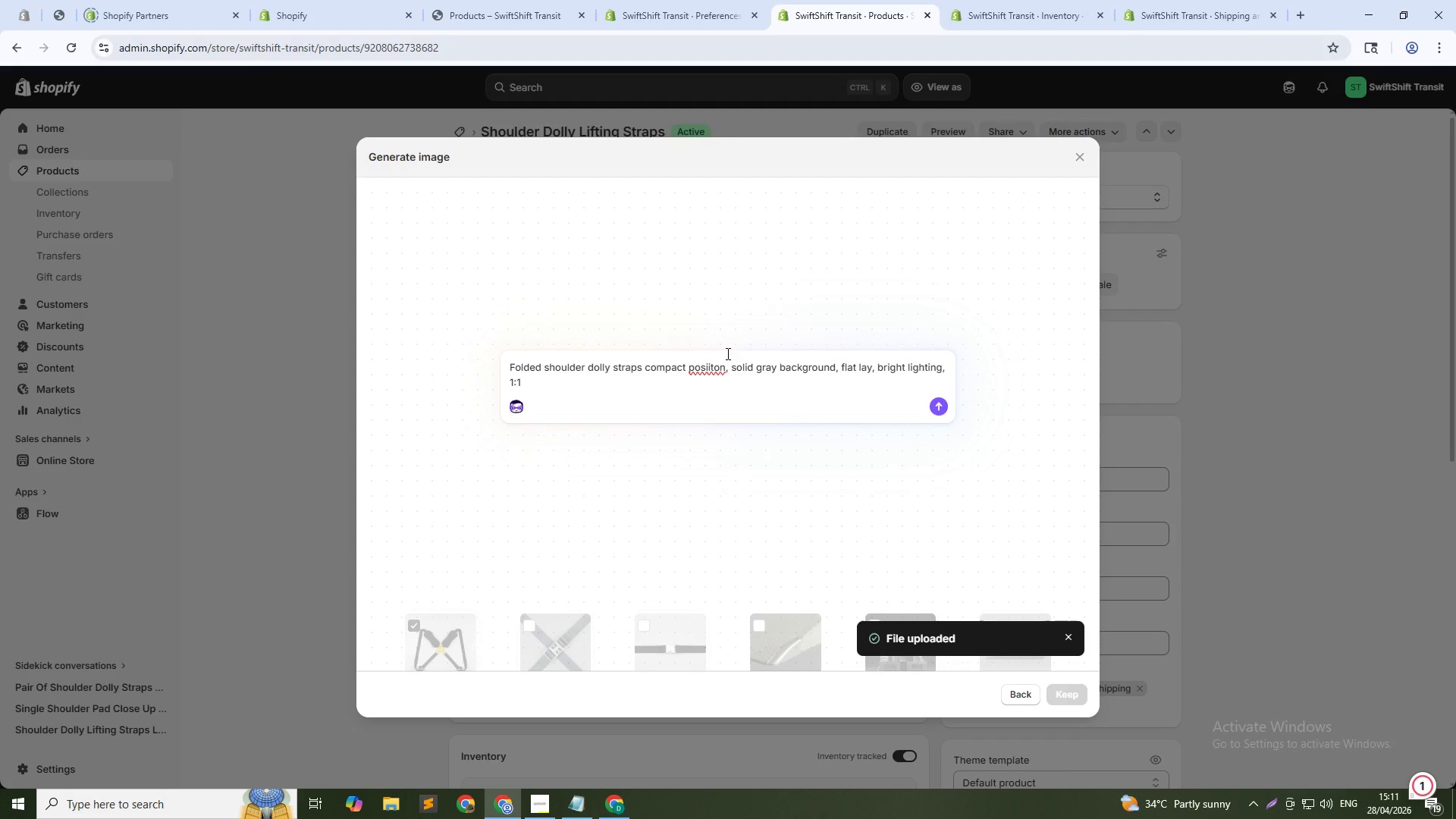 
left_click([708, 369])
 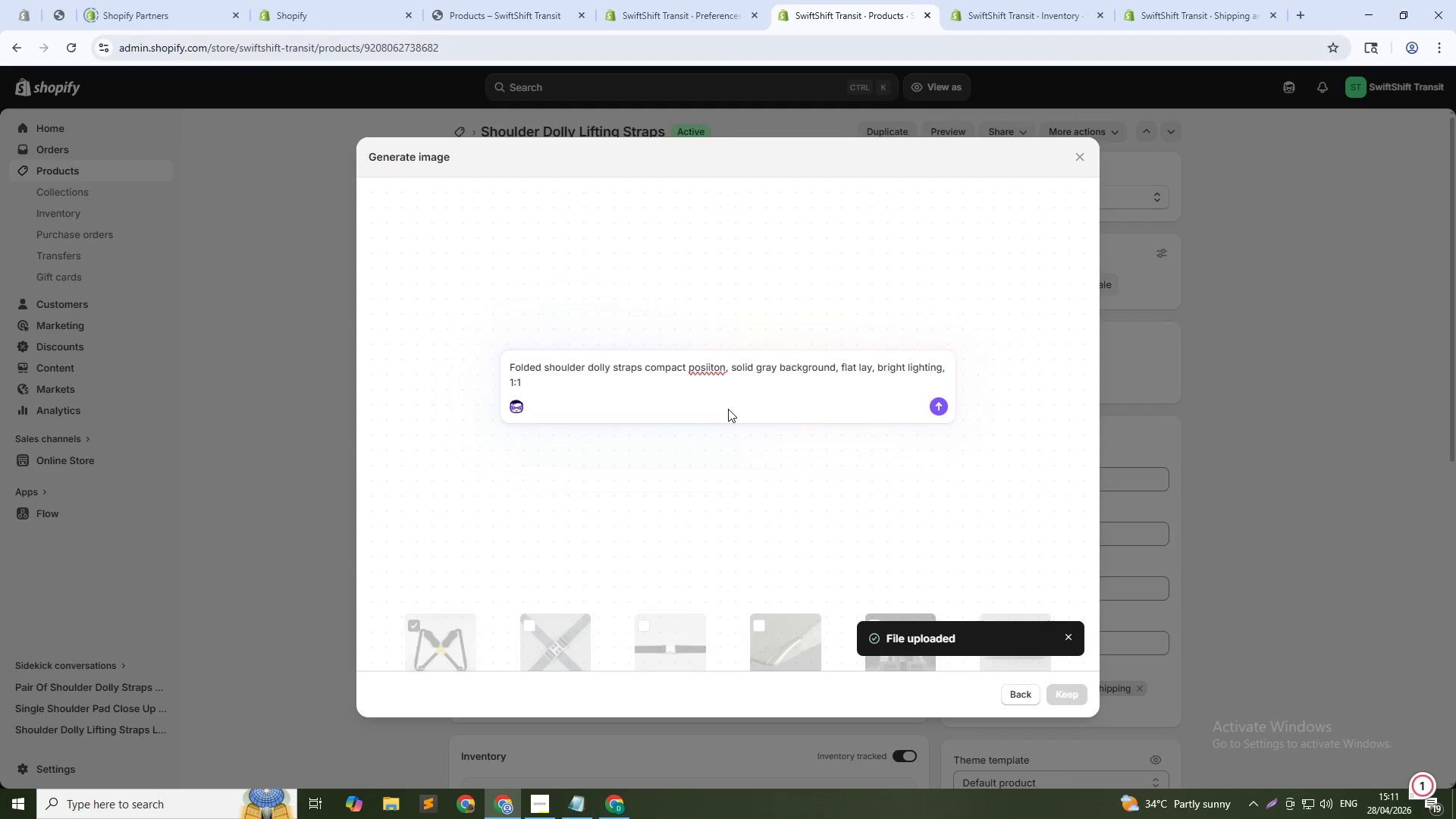 
key(Backspace)
 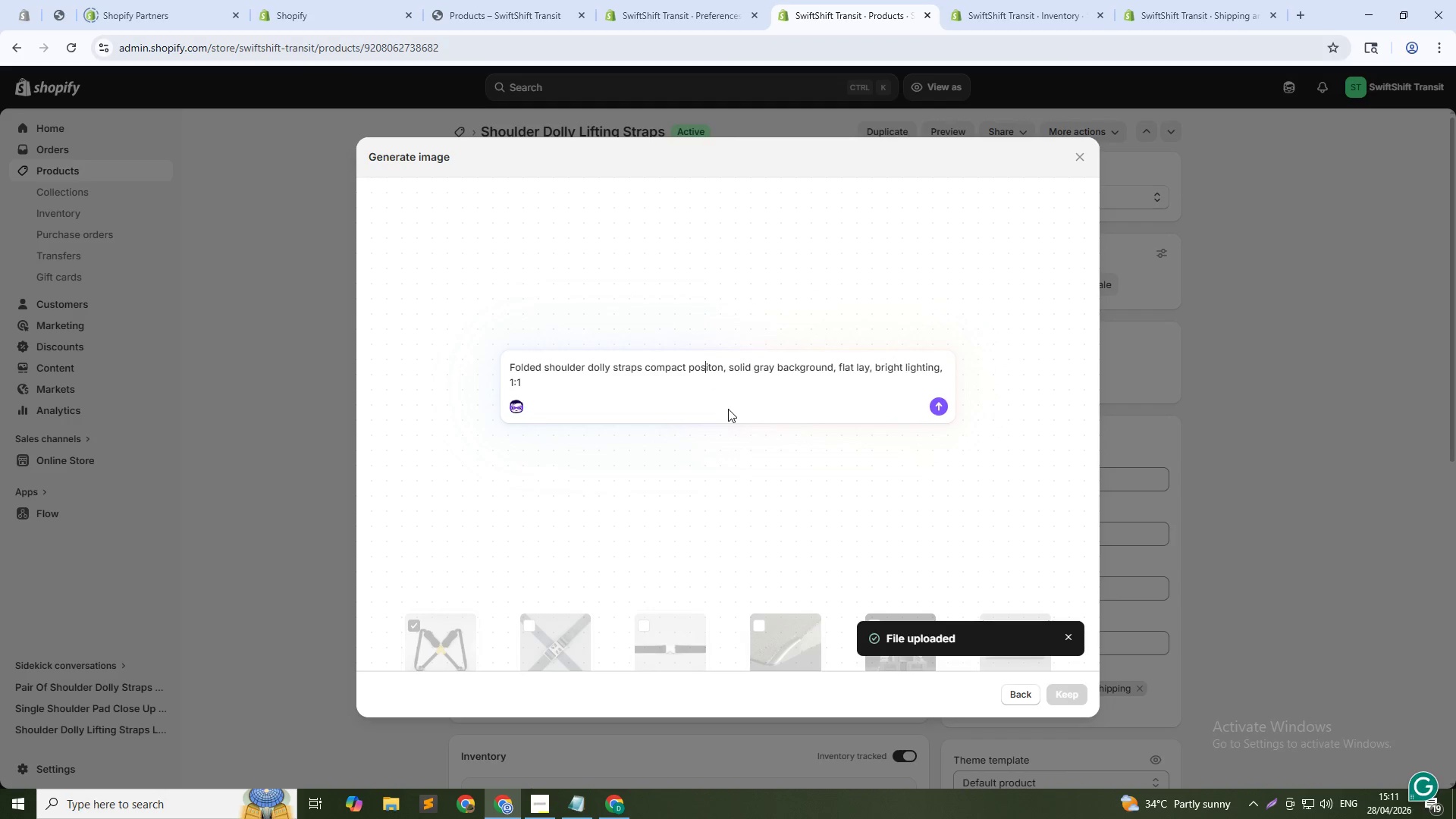 
key(ArrowRight)
 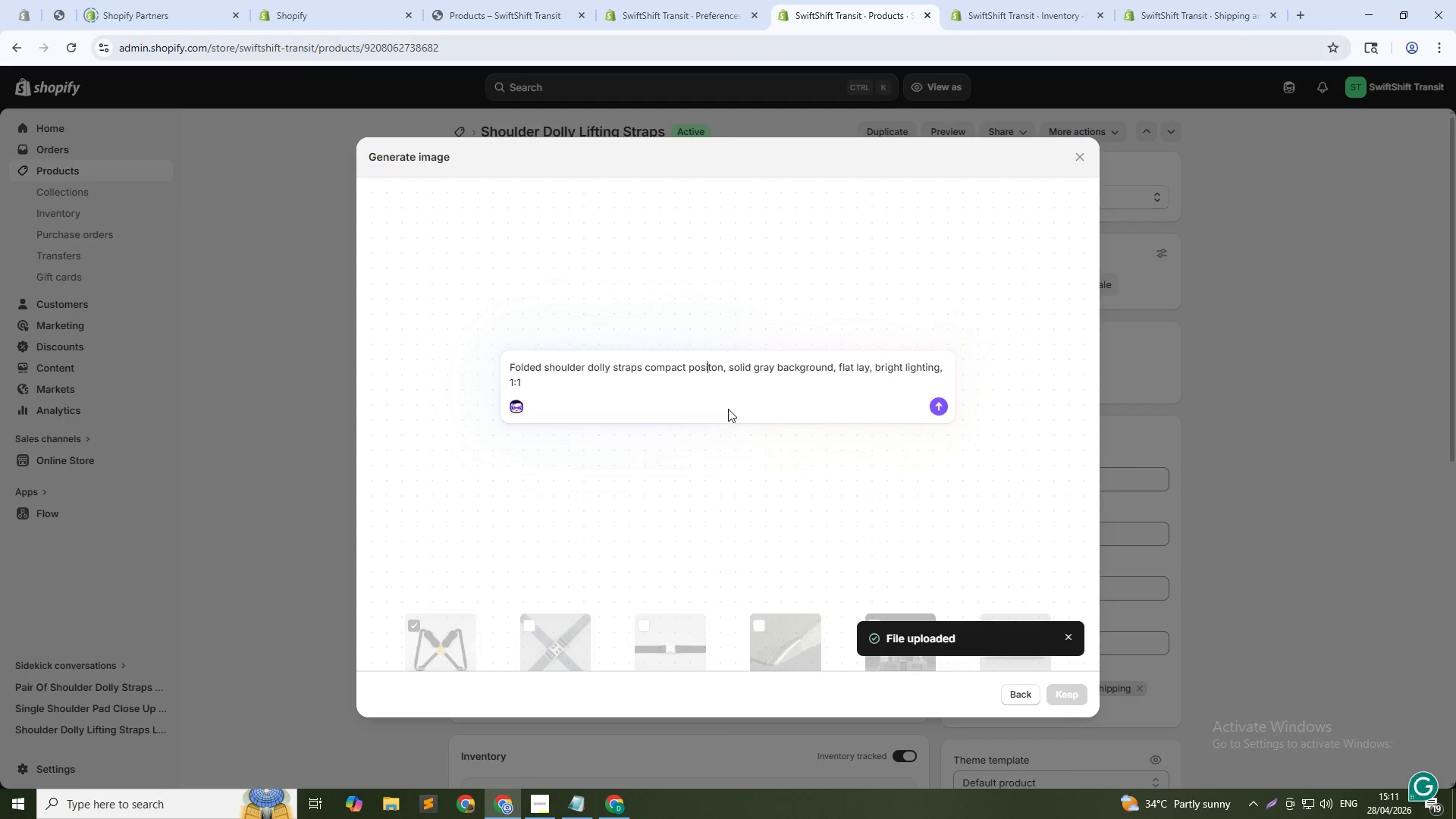 
key(ArrowRight)
 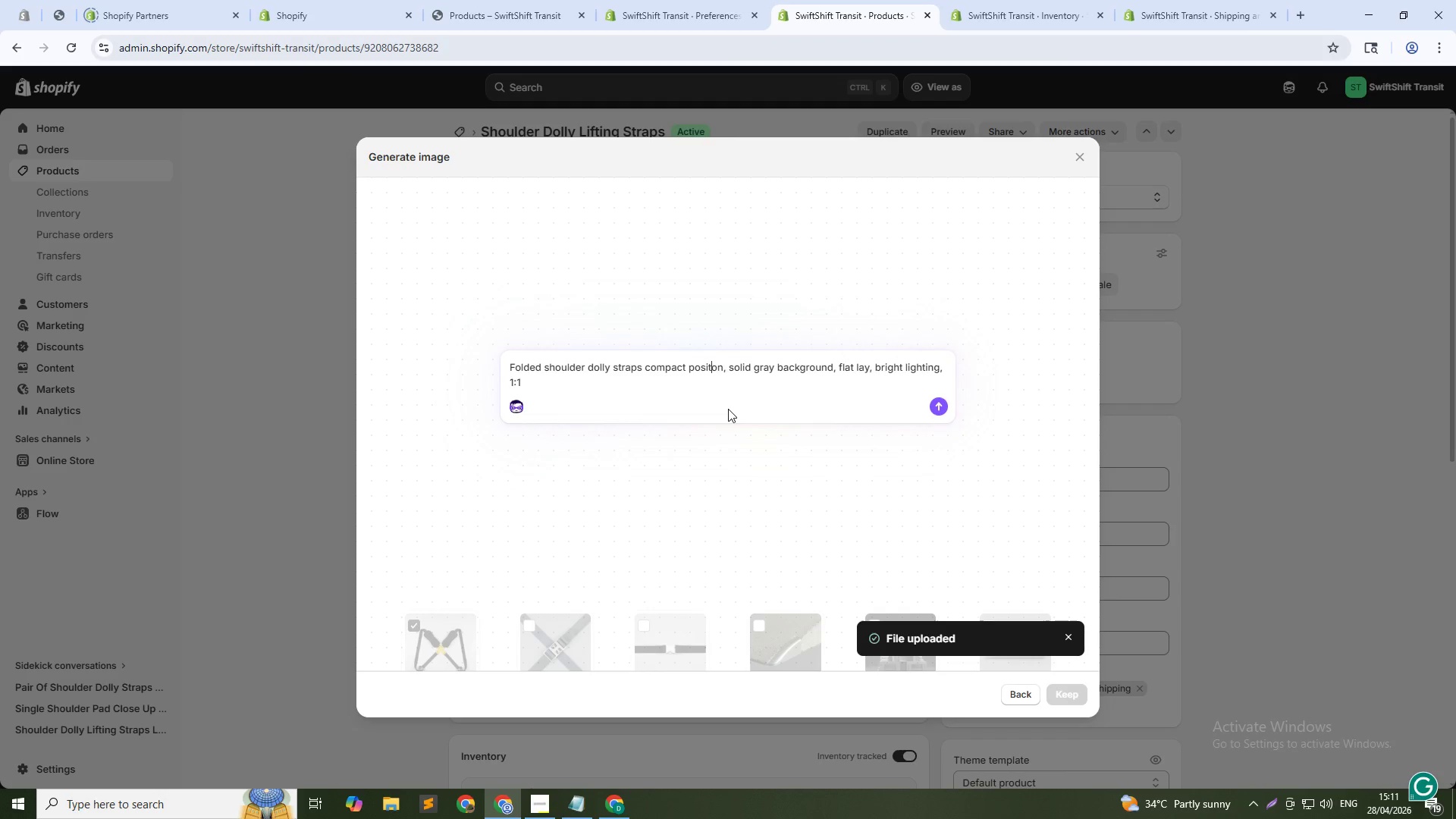 
key(I)
 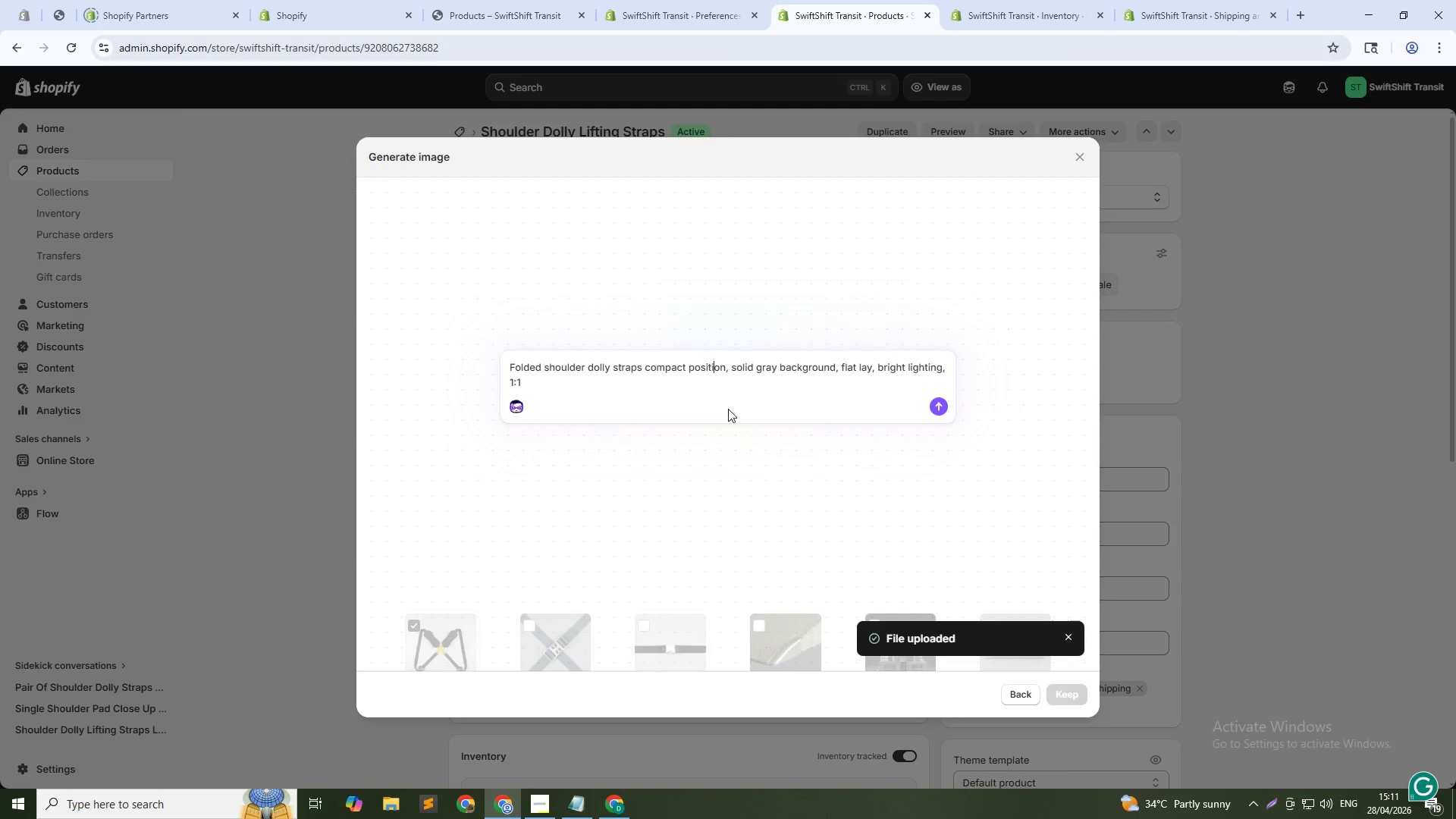 
key(ArrowDown)
 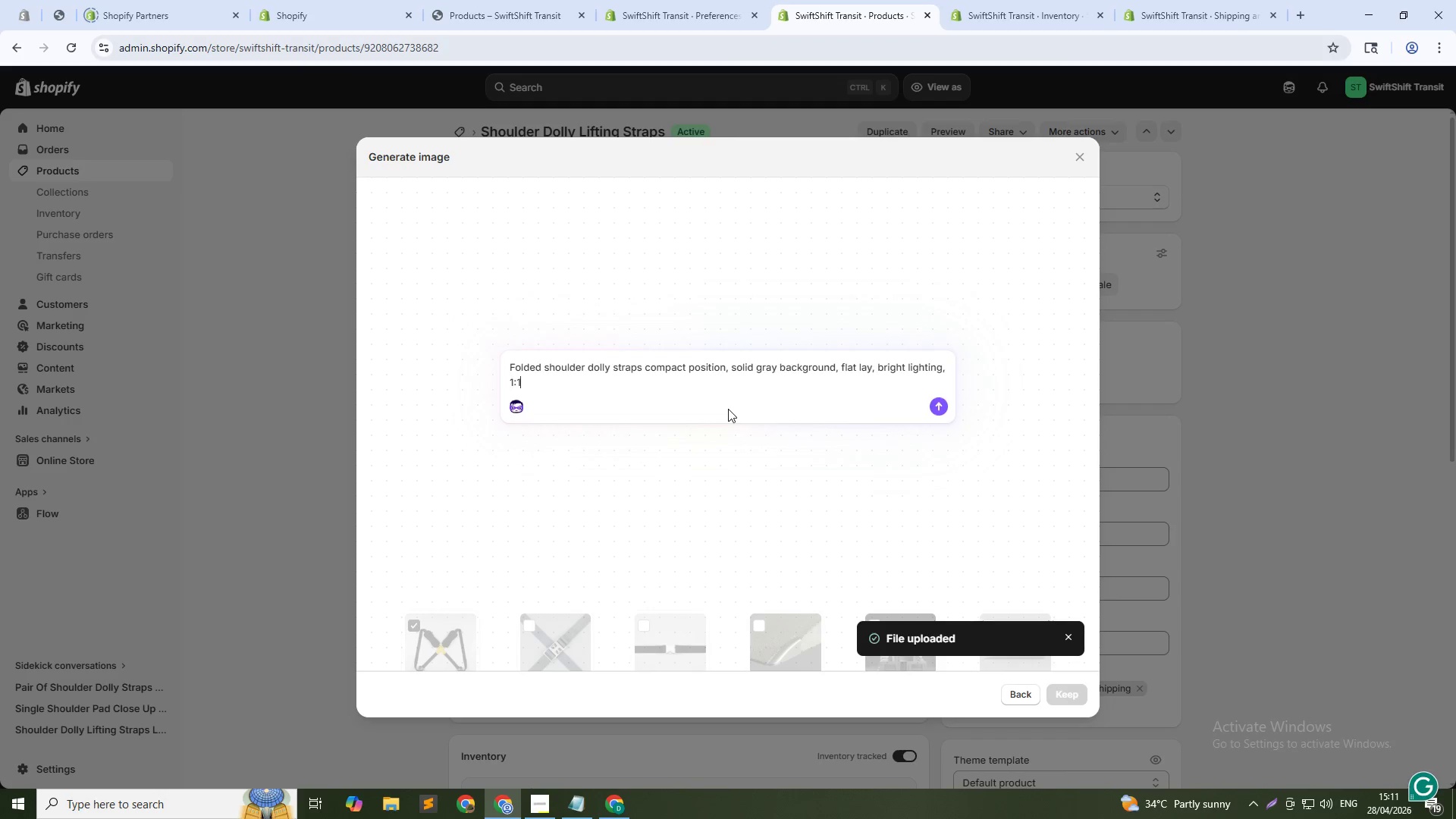 
key(Enter)
 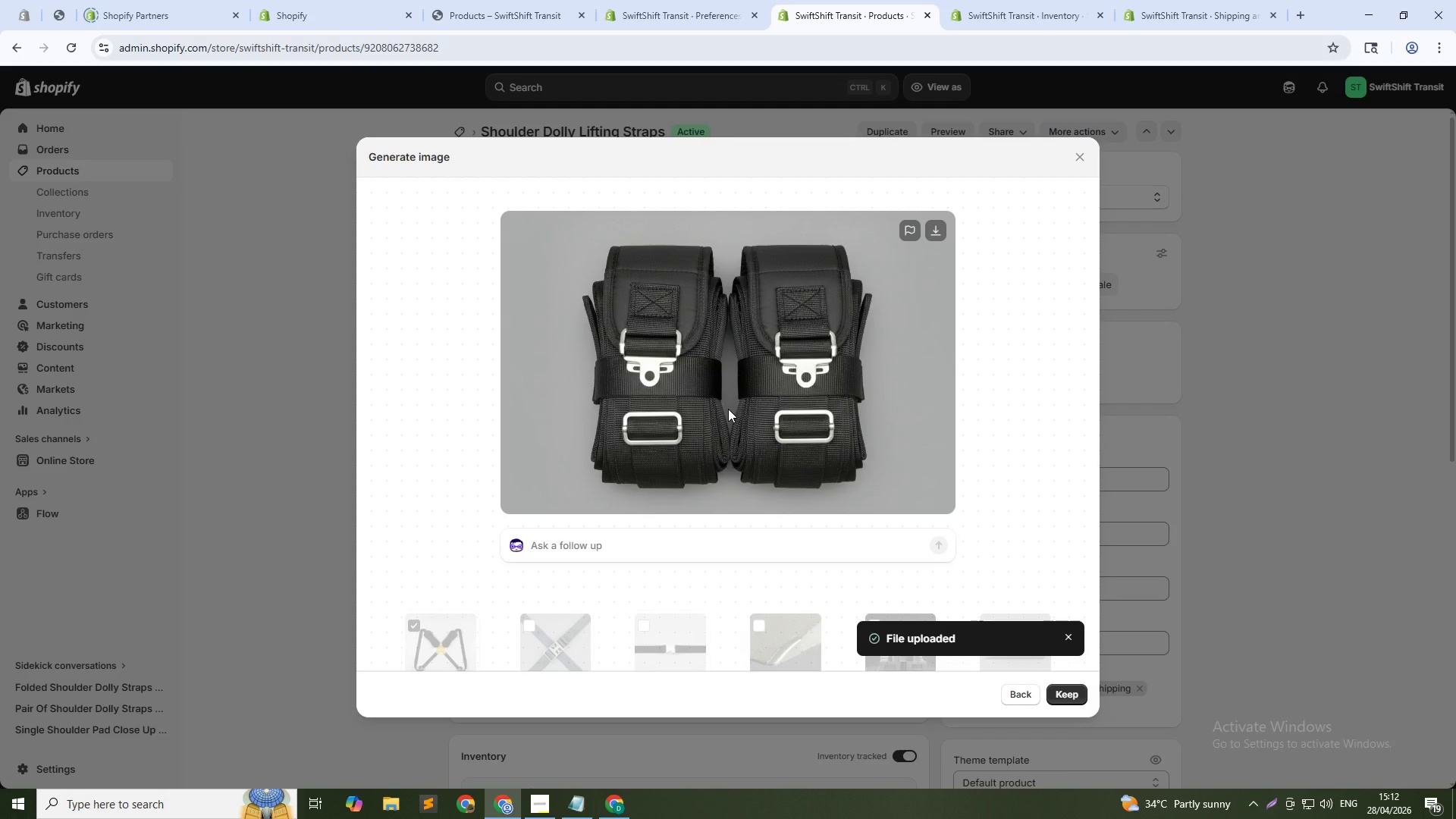 
wait(25.5)
 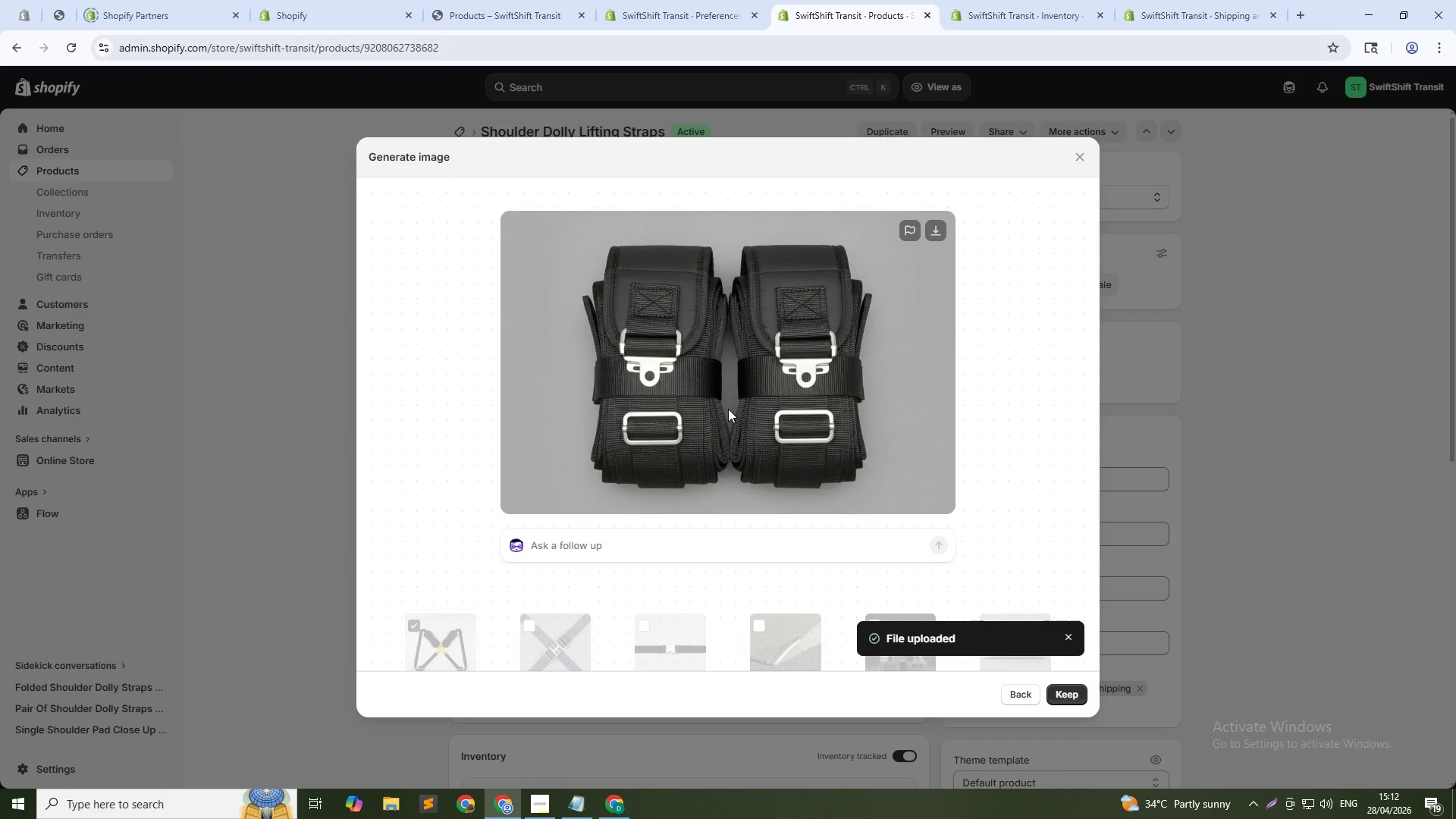 
left_click([1075, 695])
 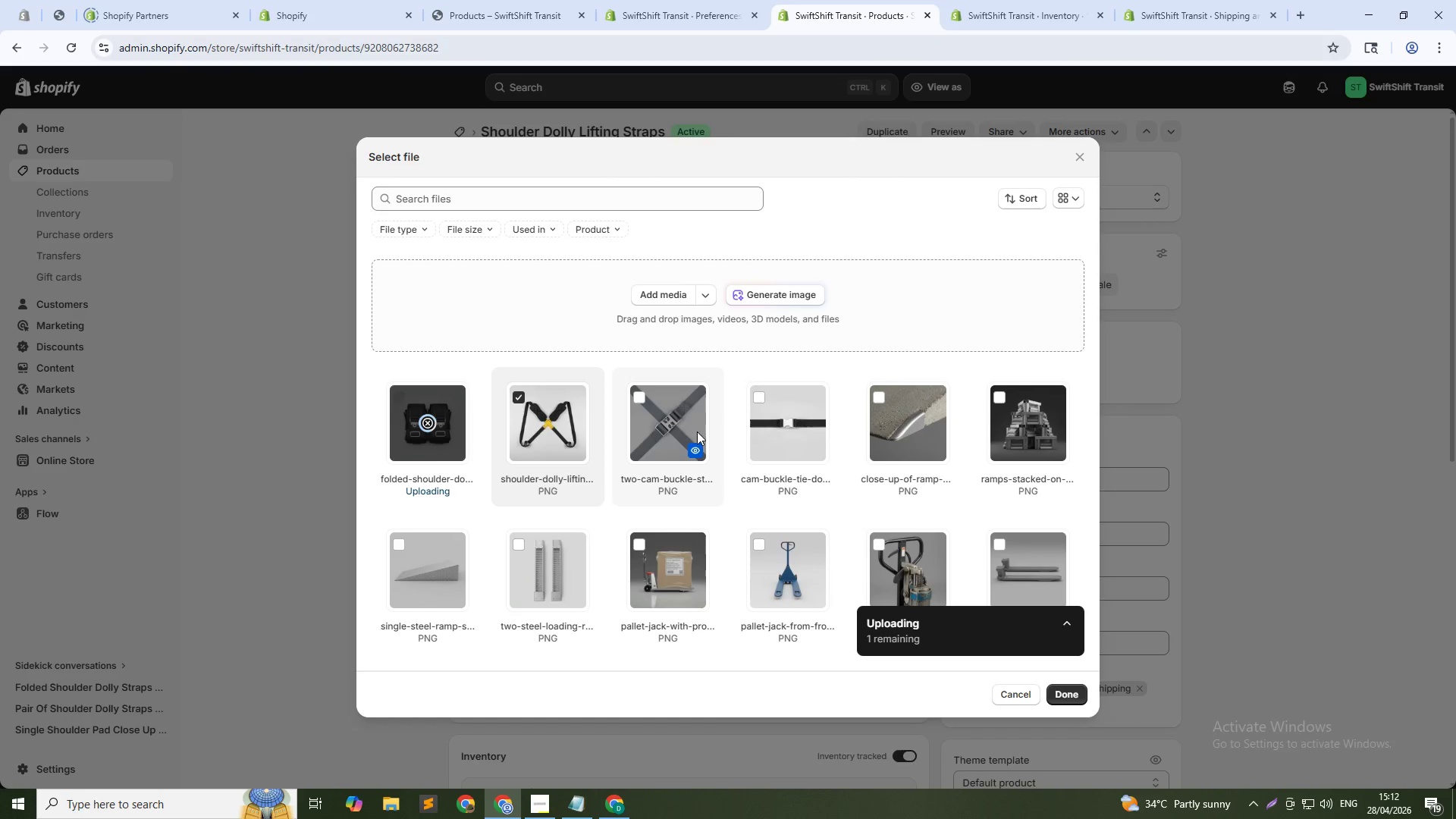 
left_click([771, 295])
 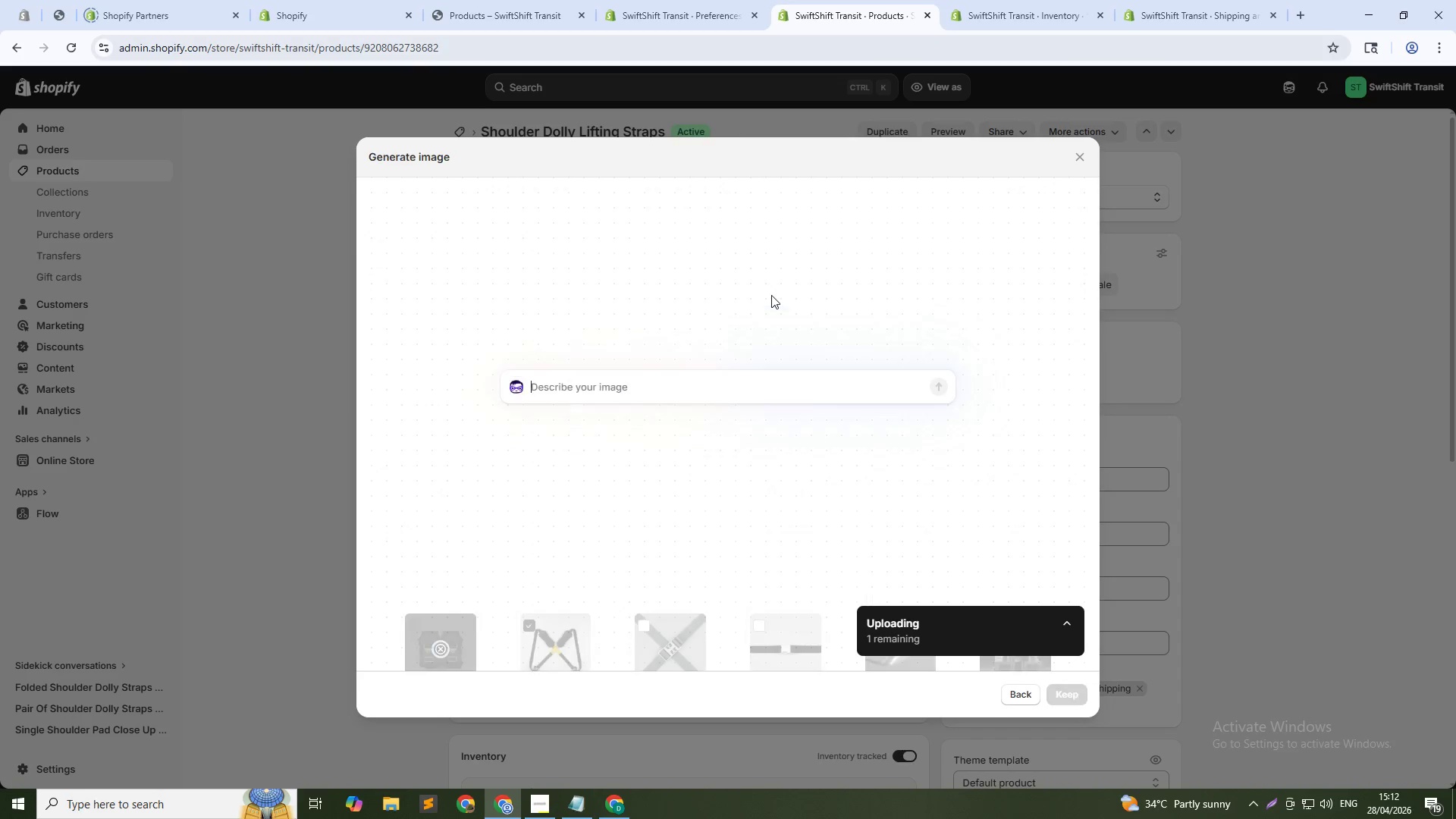 
type(Shoulder dolly strap with buckle detail visible, macro shot, solid gray background, bright lighting, 1:1)
 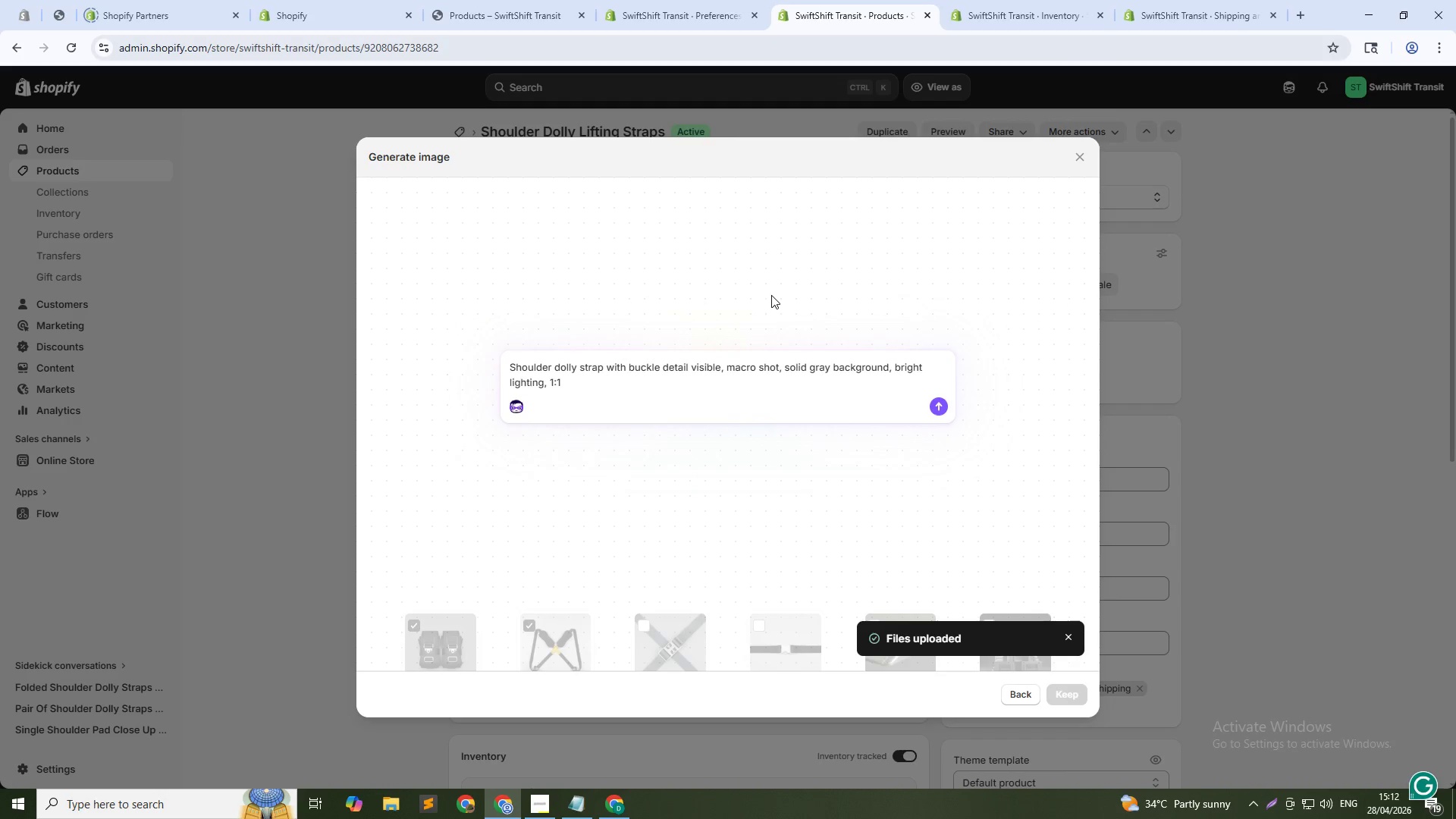 
key(Enter)
 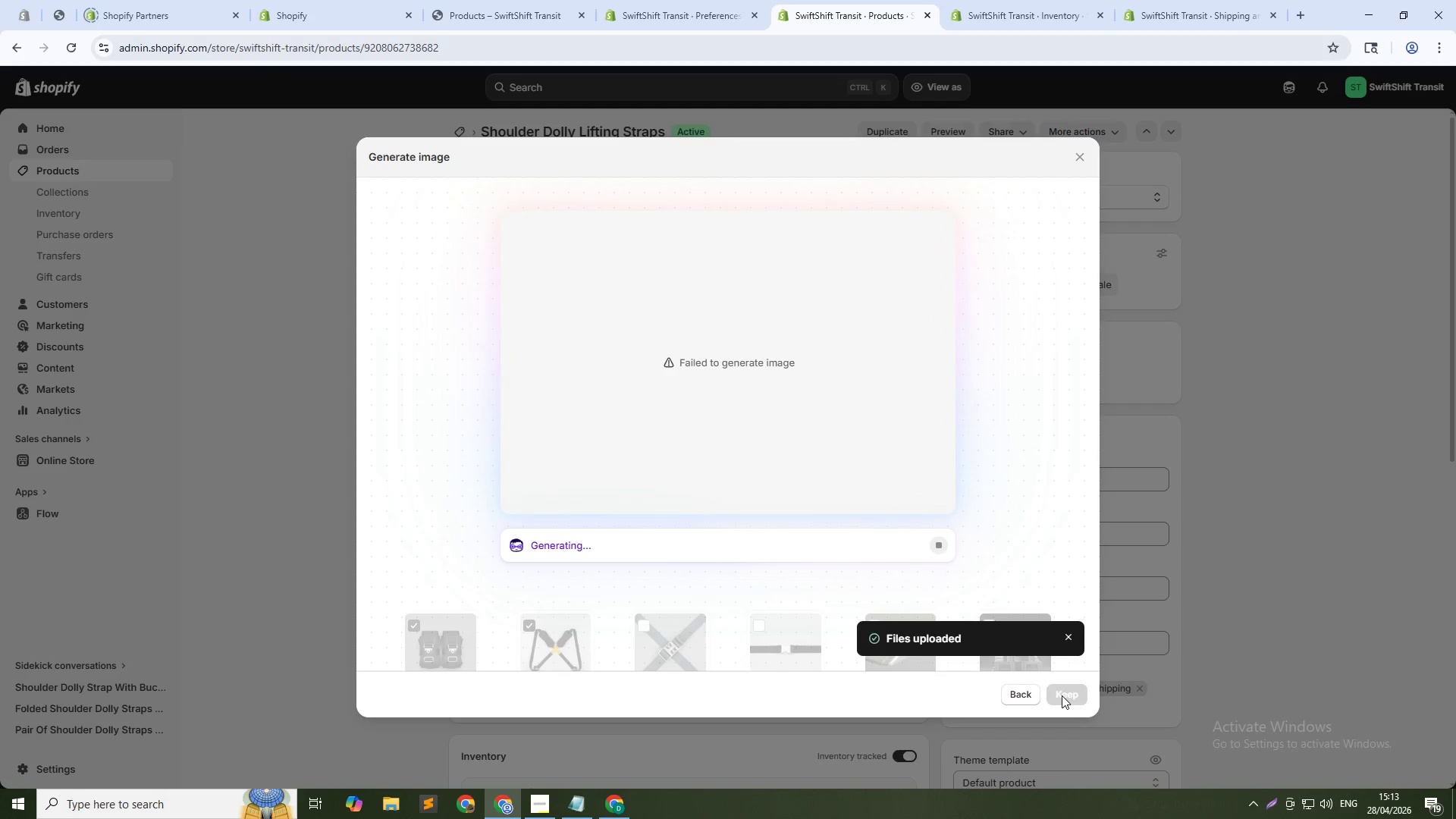 
wait(15.41)
 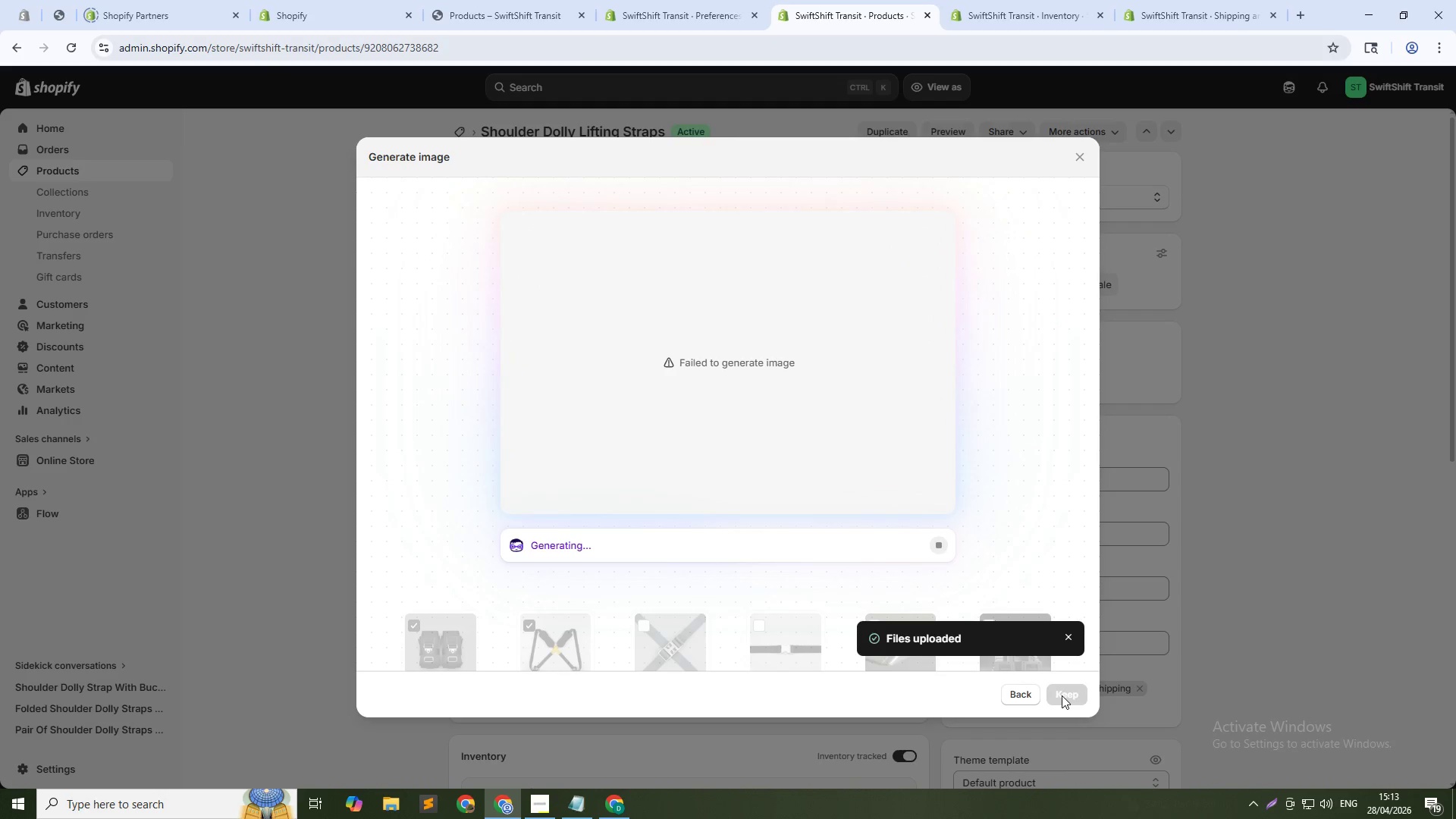 
left_click([1020, 696])
 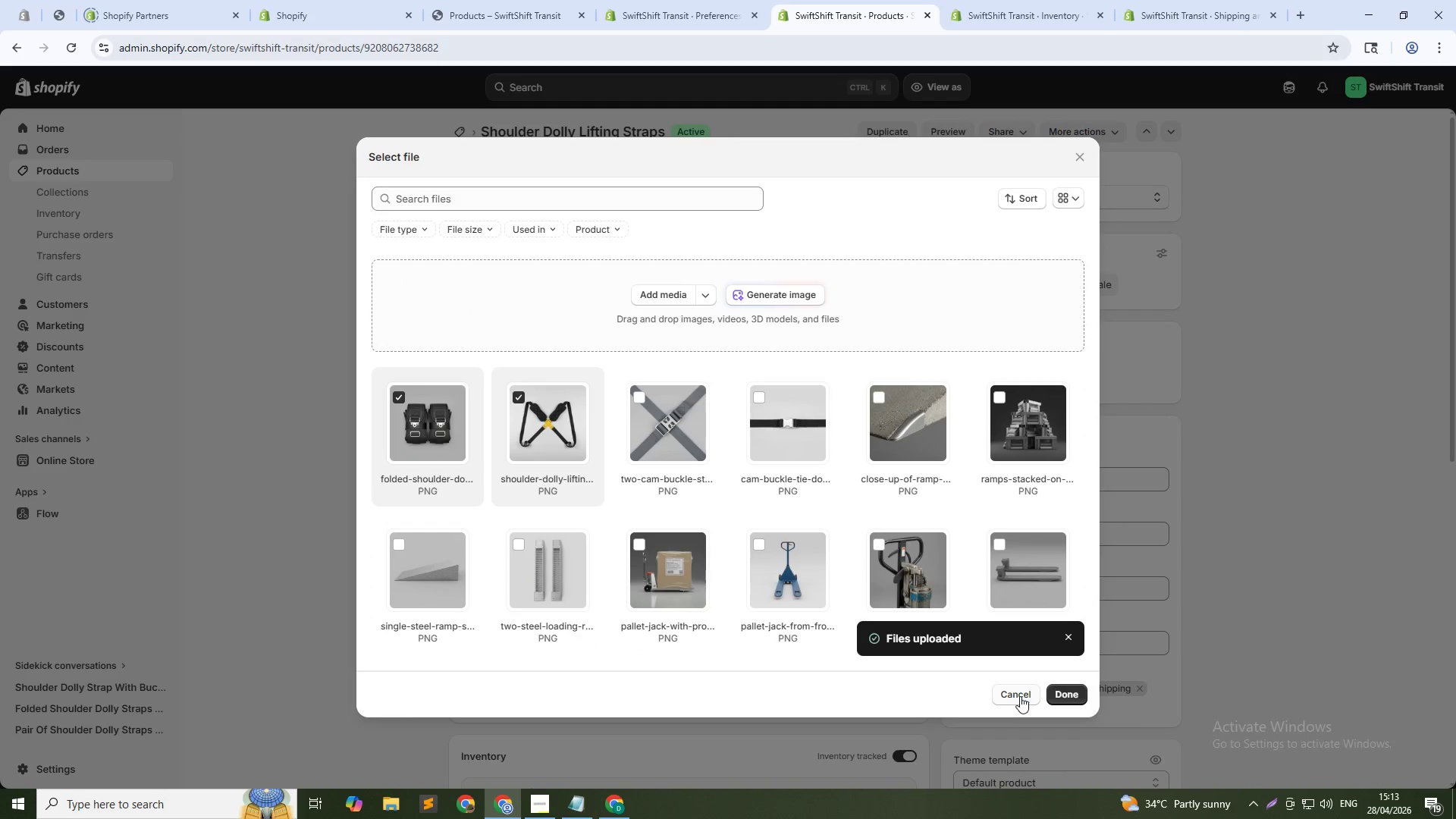 
wait(5.25)
 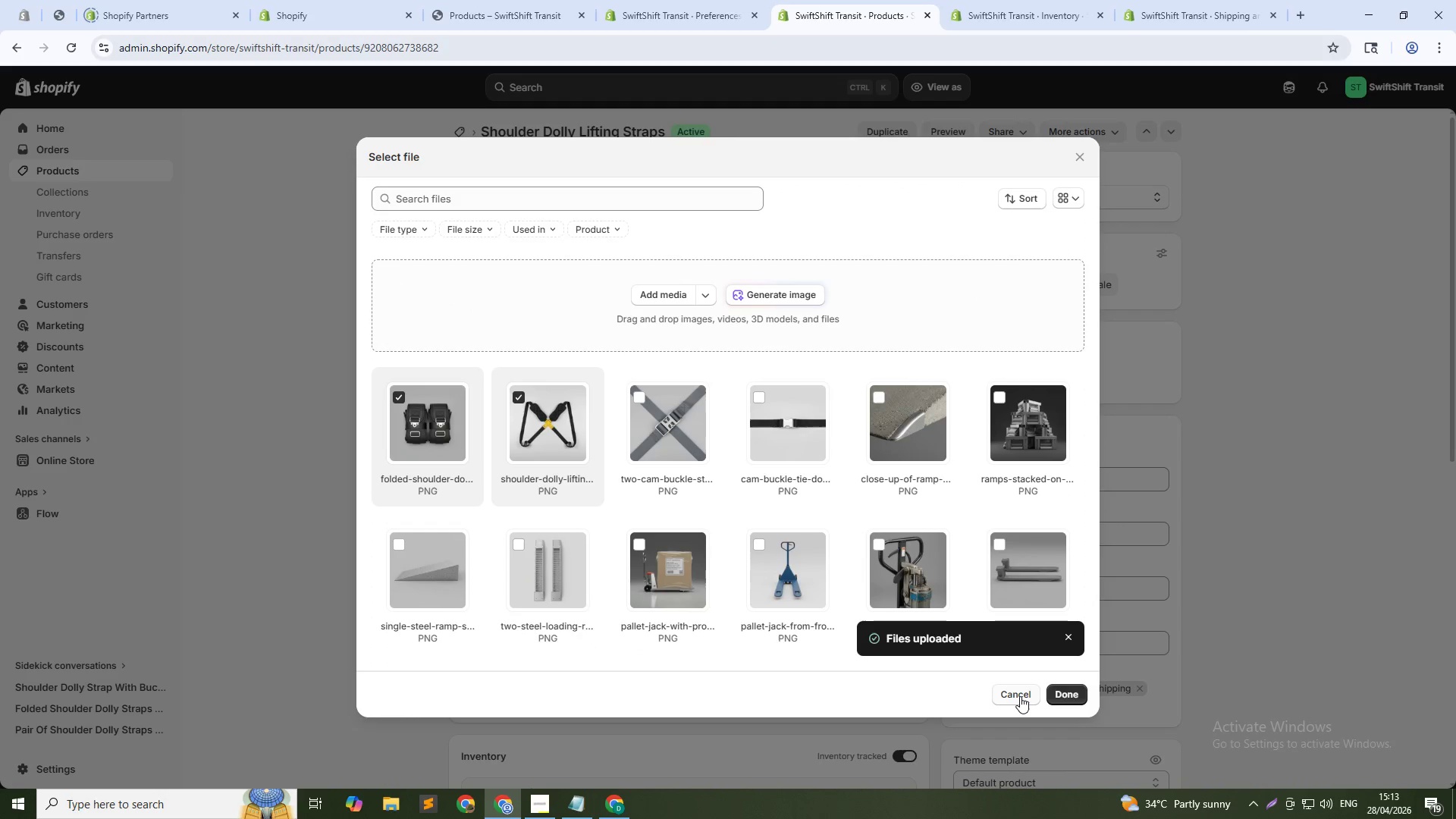 
left_click([1068, 697])
 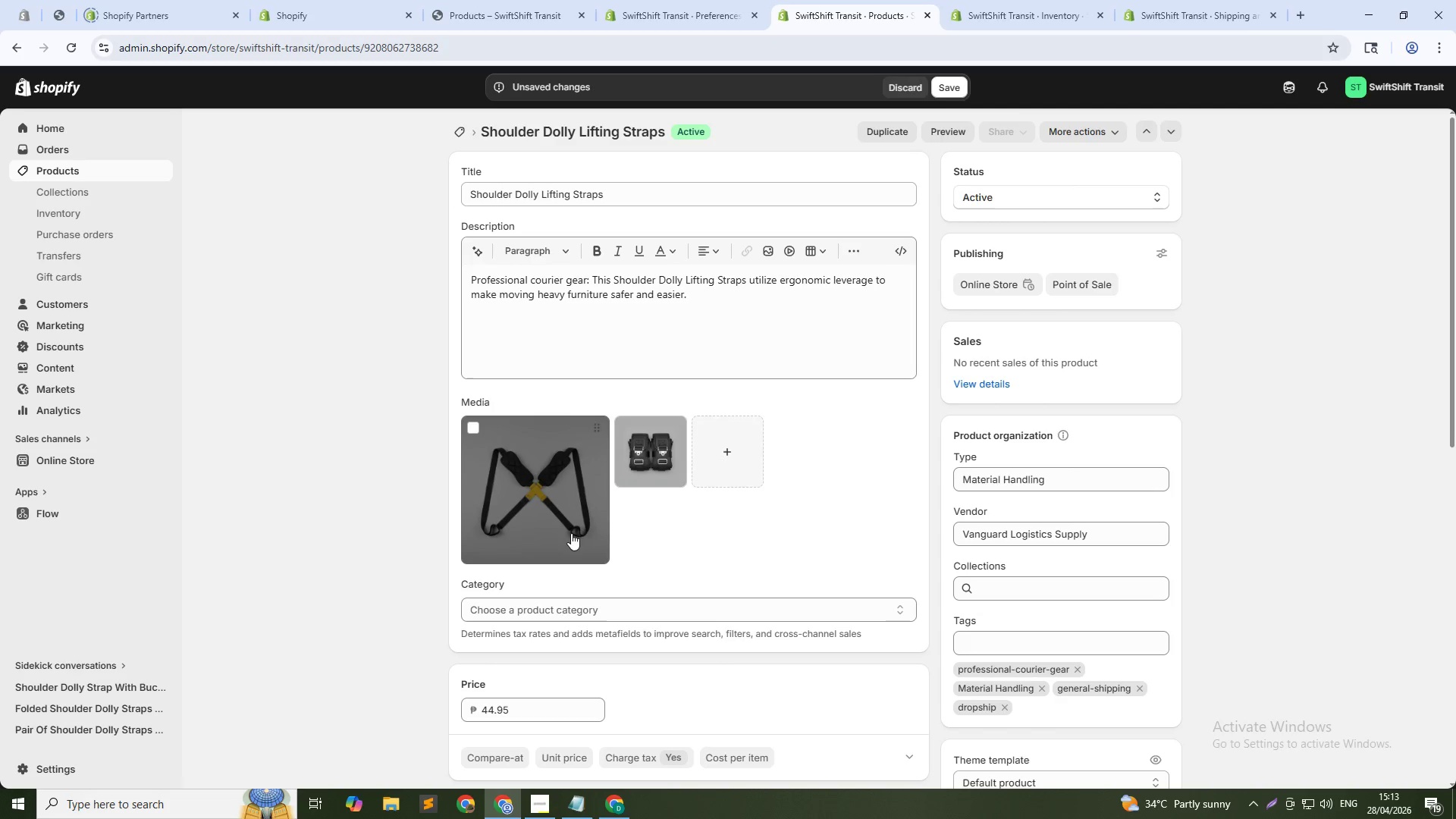 
left_click([583, 519])
 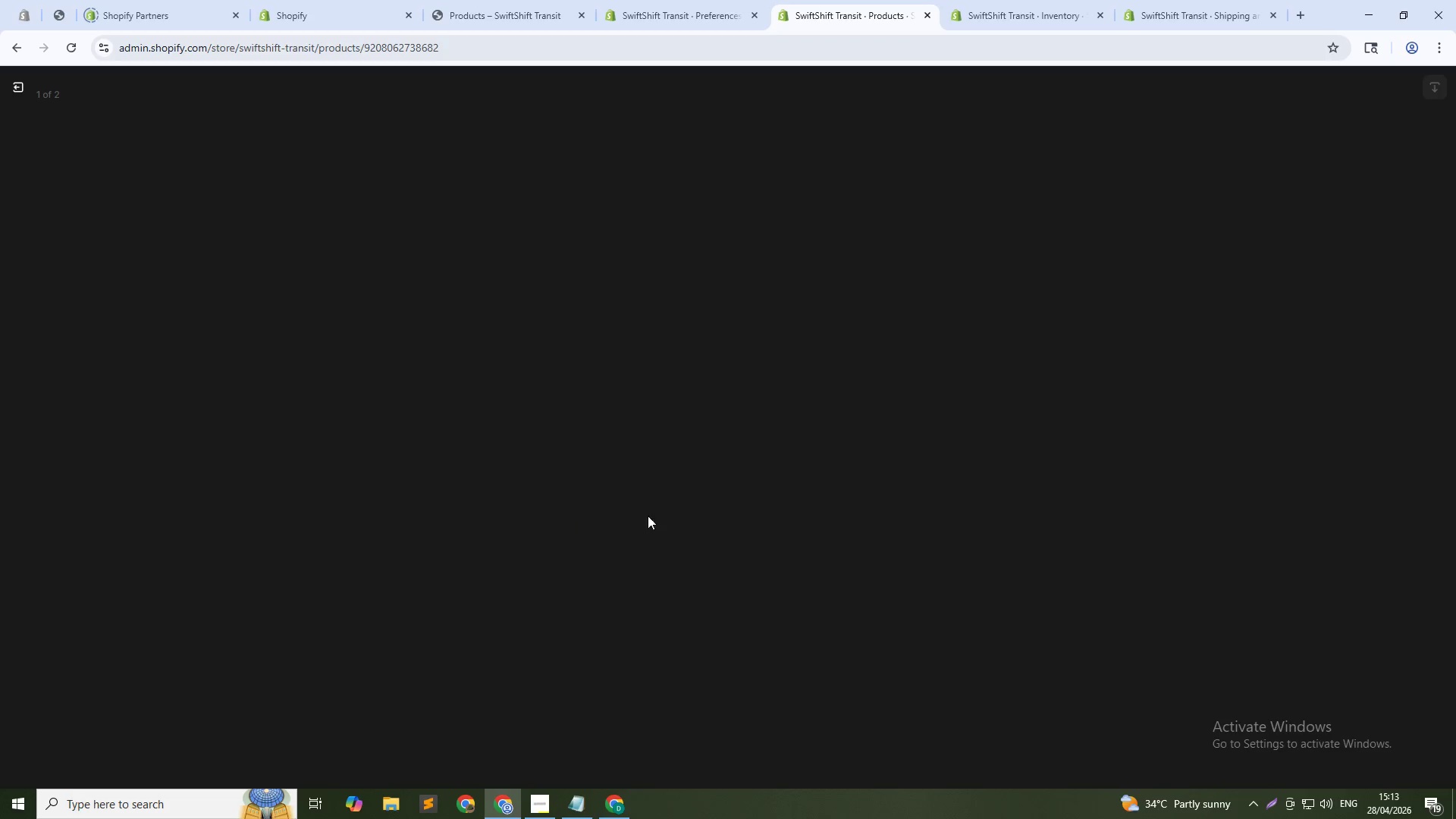 
mouse_move([1366, 178])
 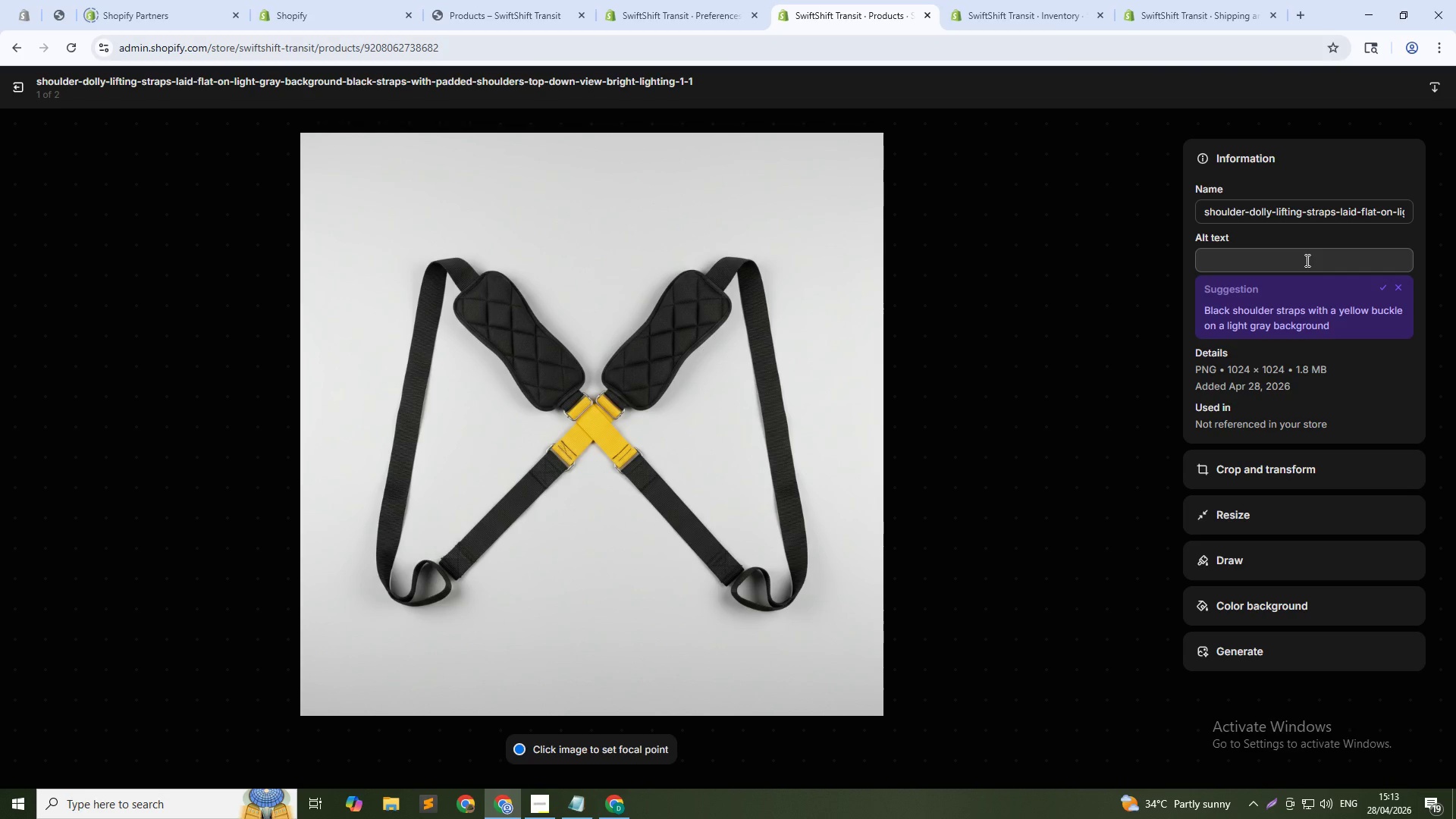 
left_click([1306, 260])
 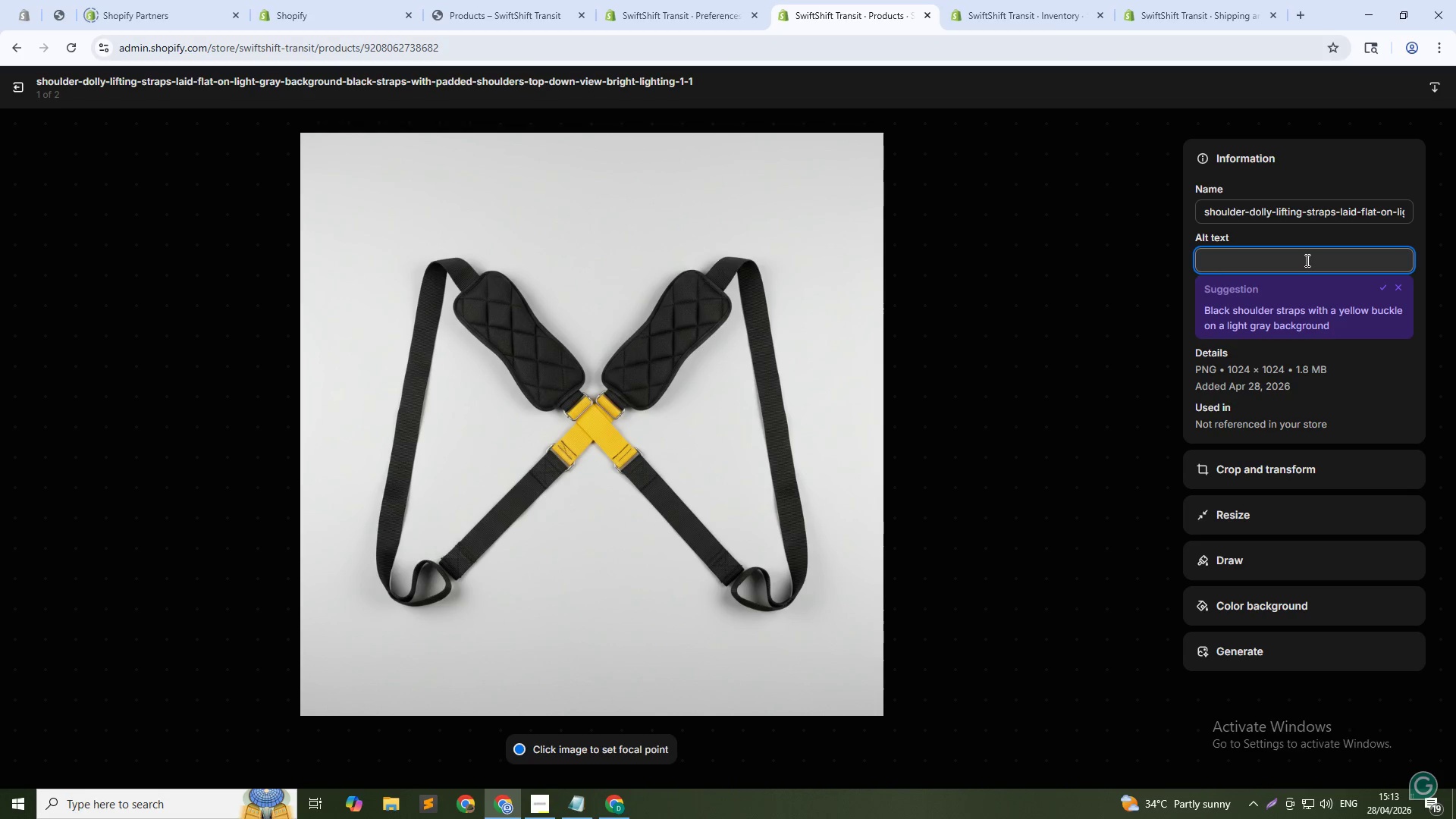 
type(Shoulder dolly lifting straps - ergonimic furniture moving equipment)
 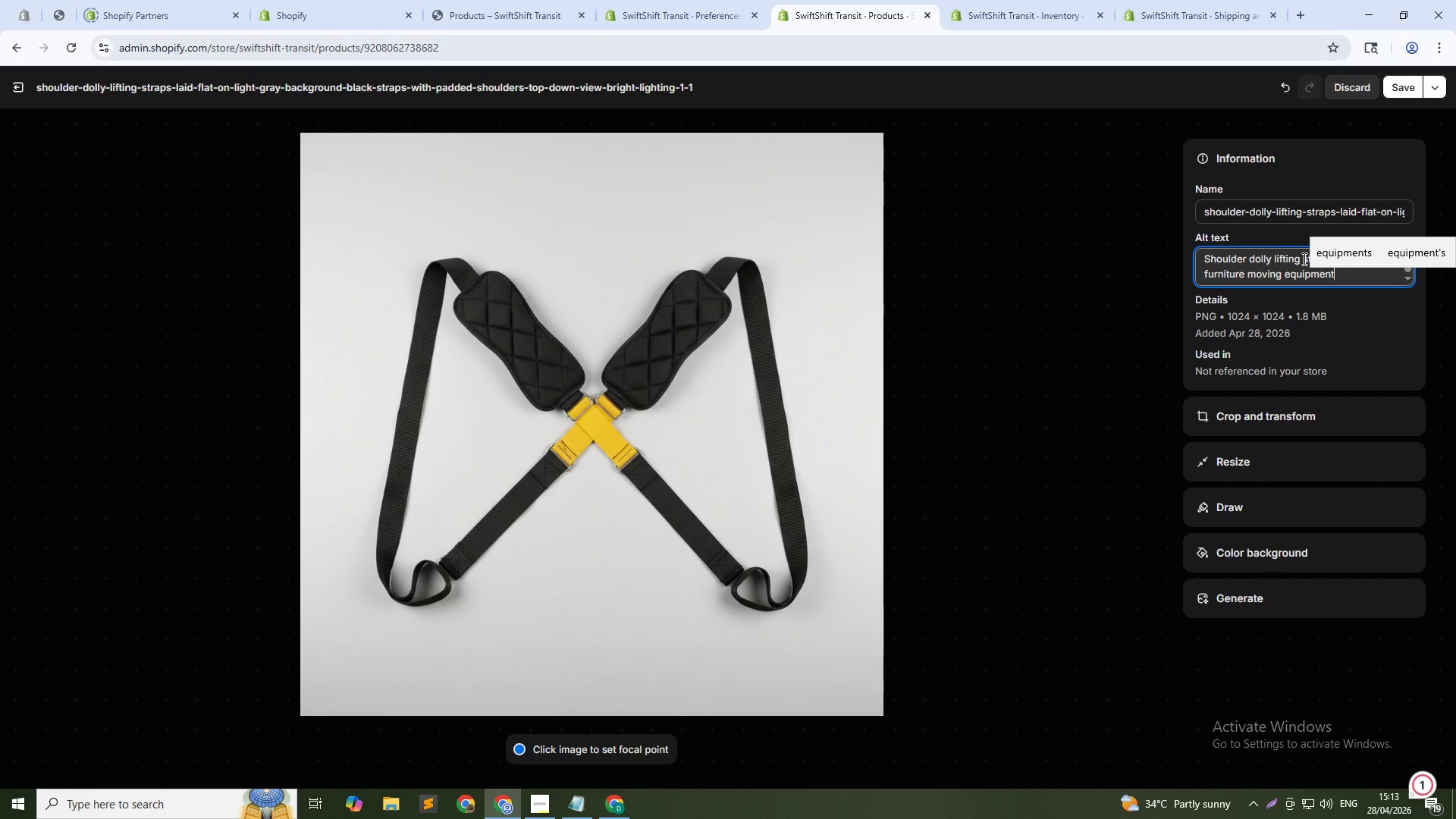 
wait(11.39)
 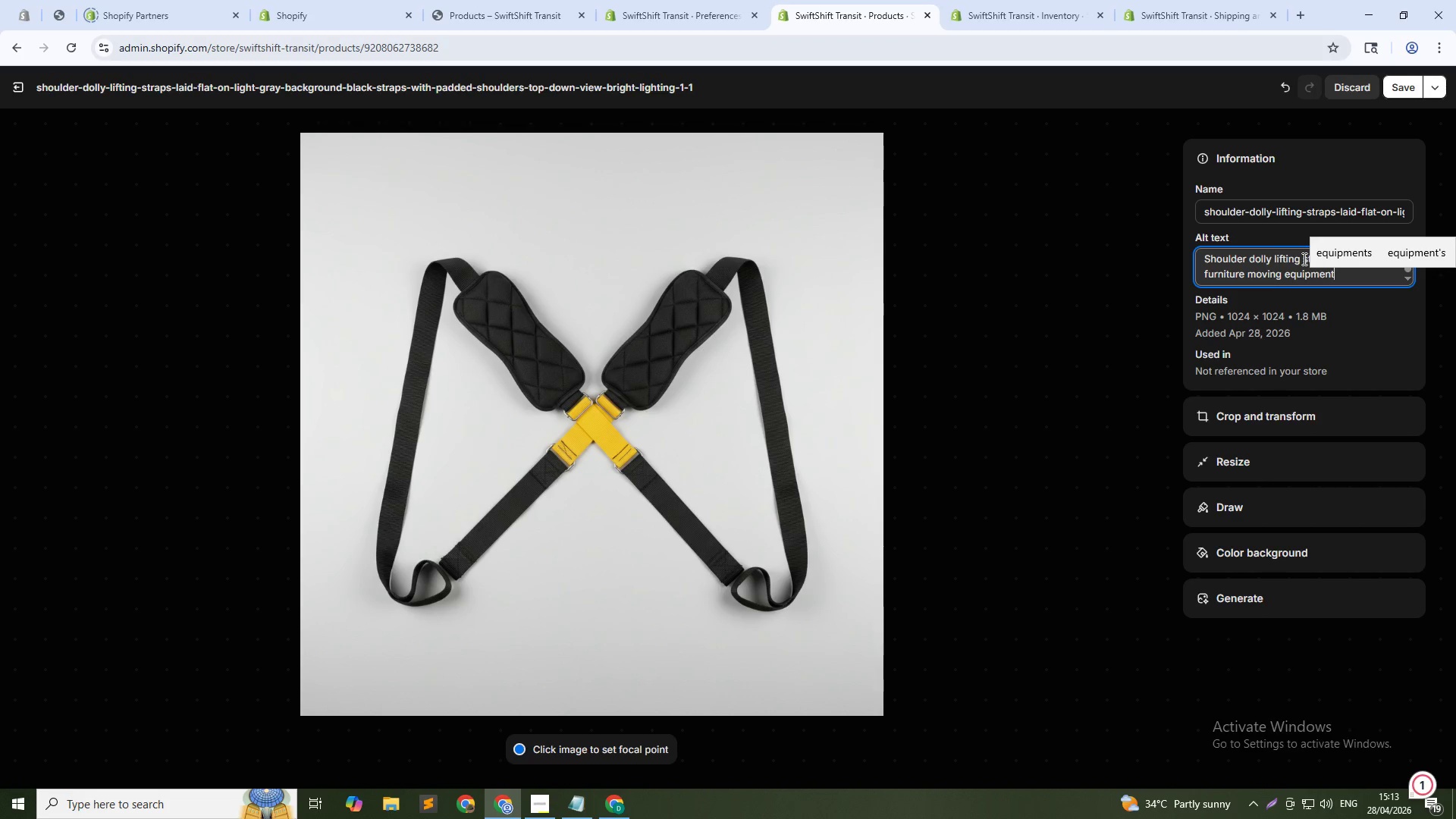 
left_click([1407, 81])
 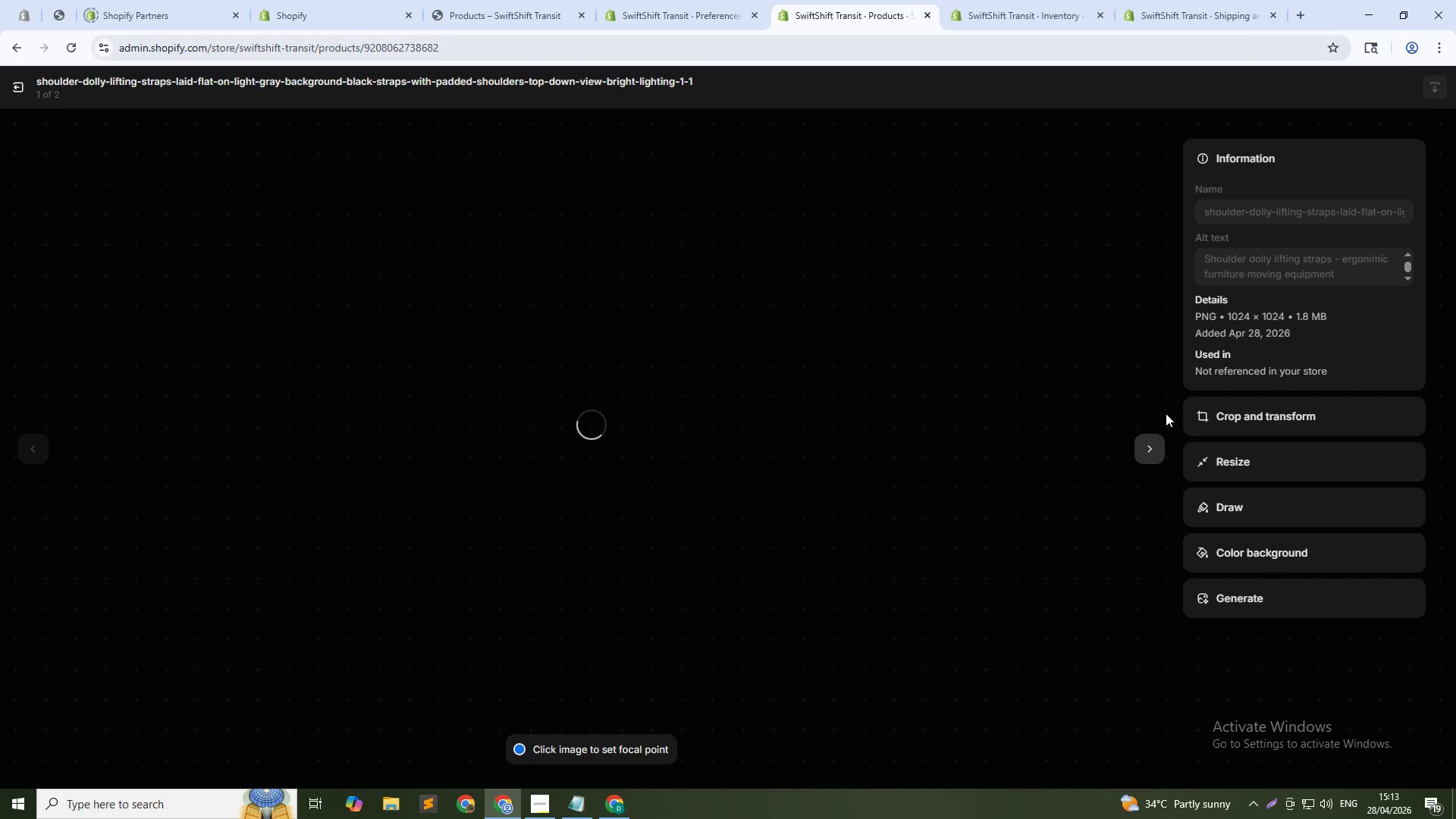 
left_click([1147, 448])
 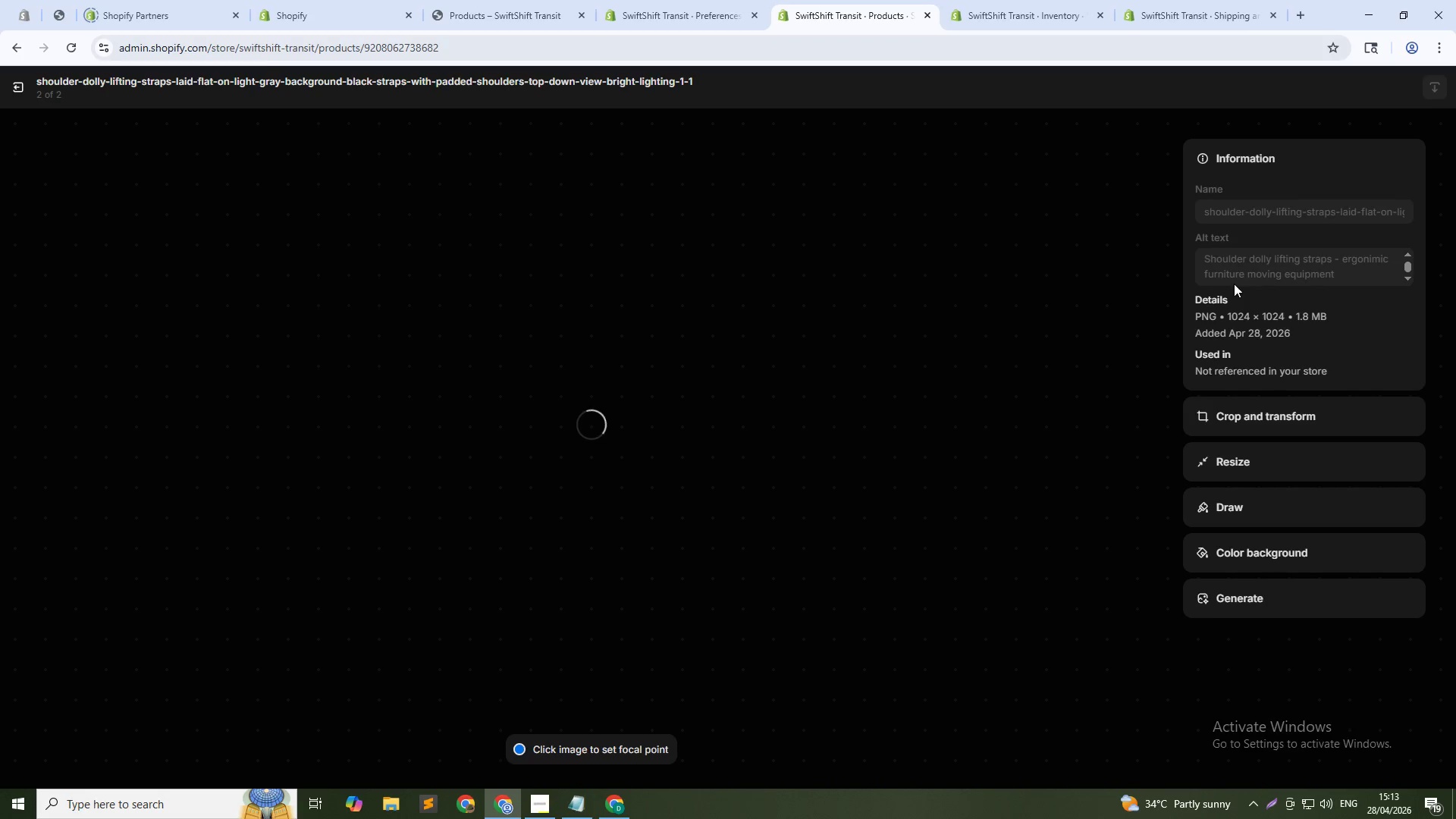 
left_click([1248, 259])
 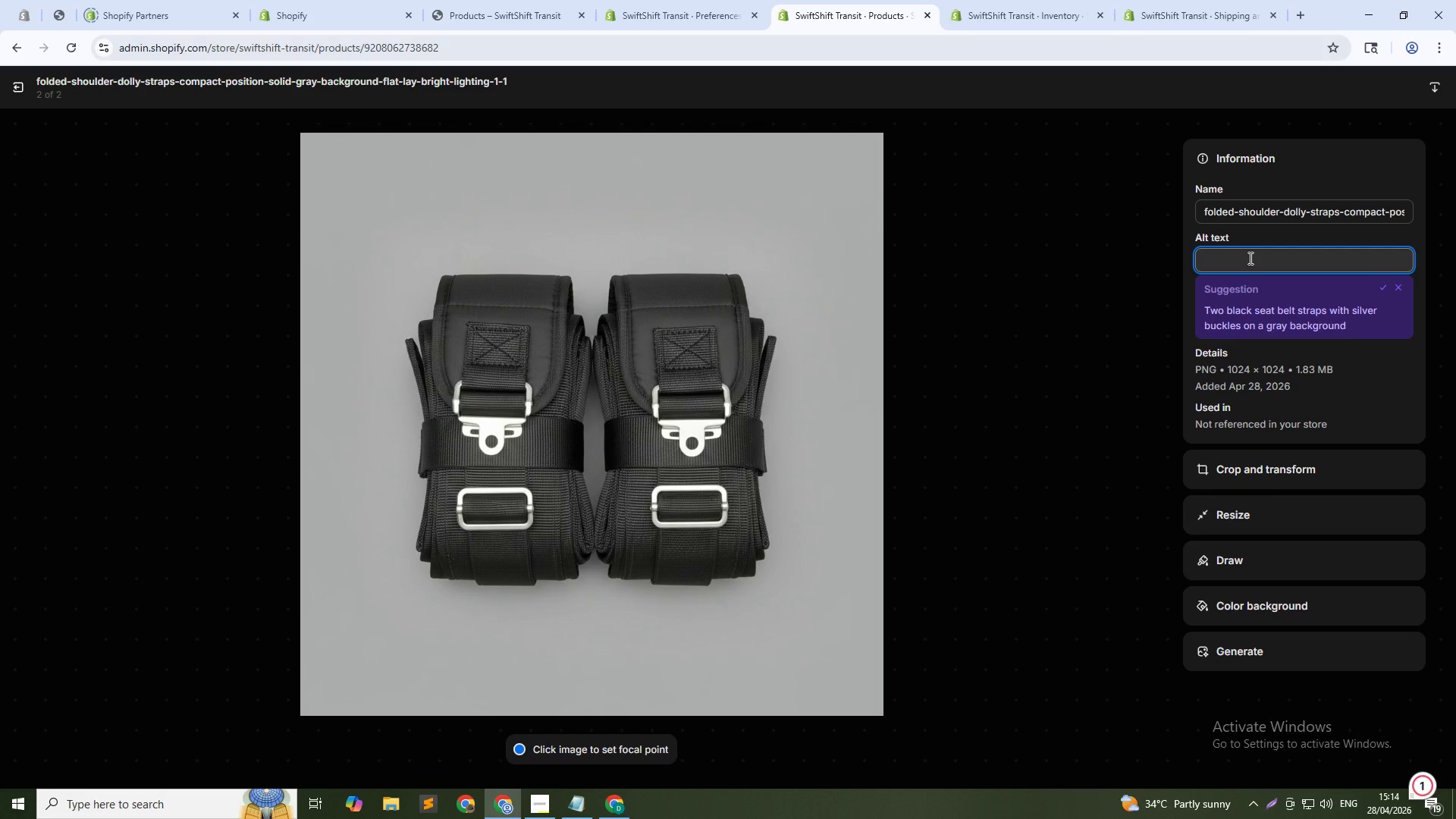 
type(Folded shoulder dolly straps - portable moving gear)
 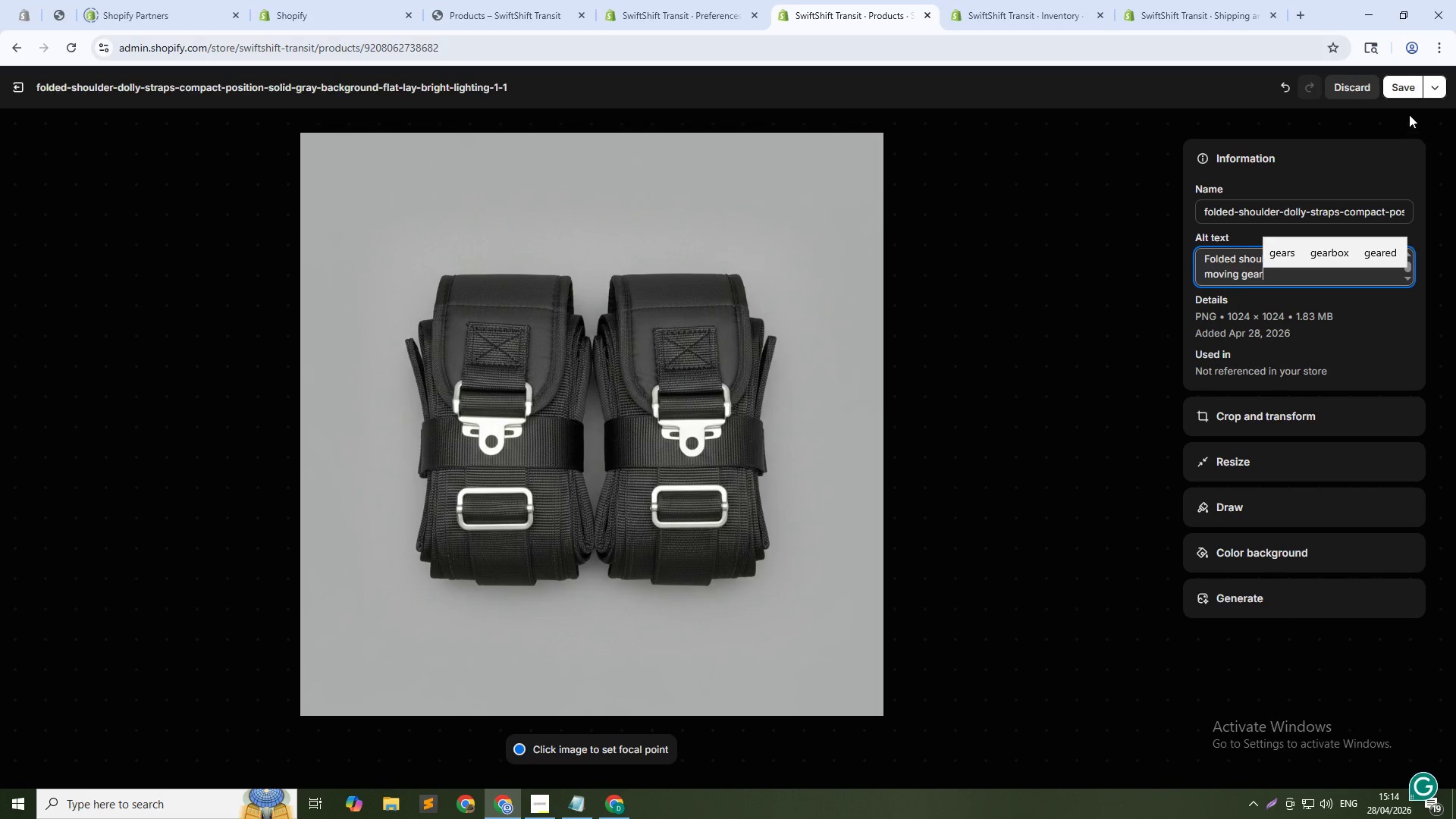 
left_click([1407, 89])
 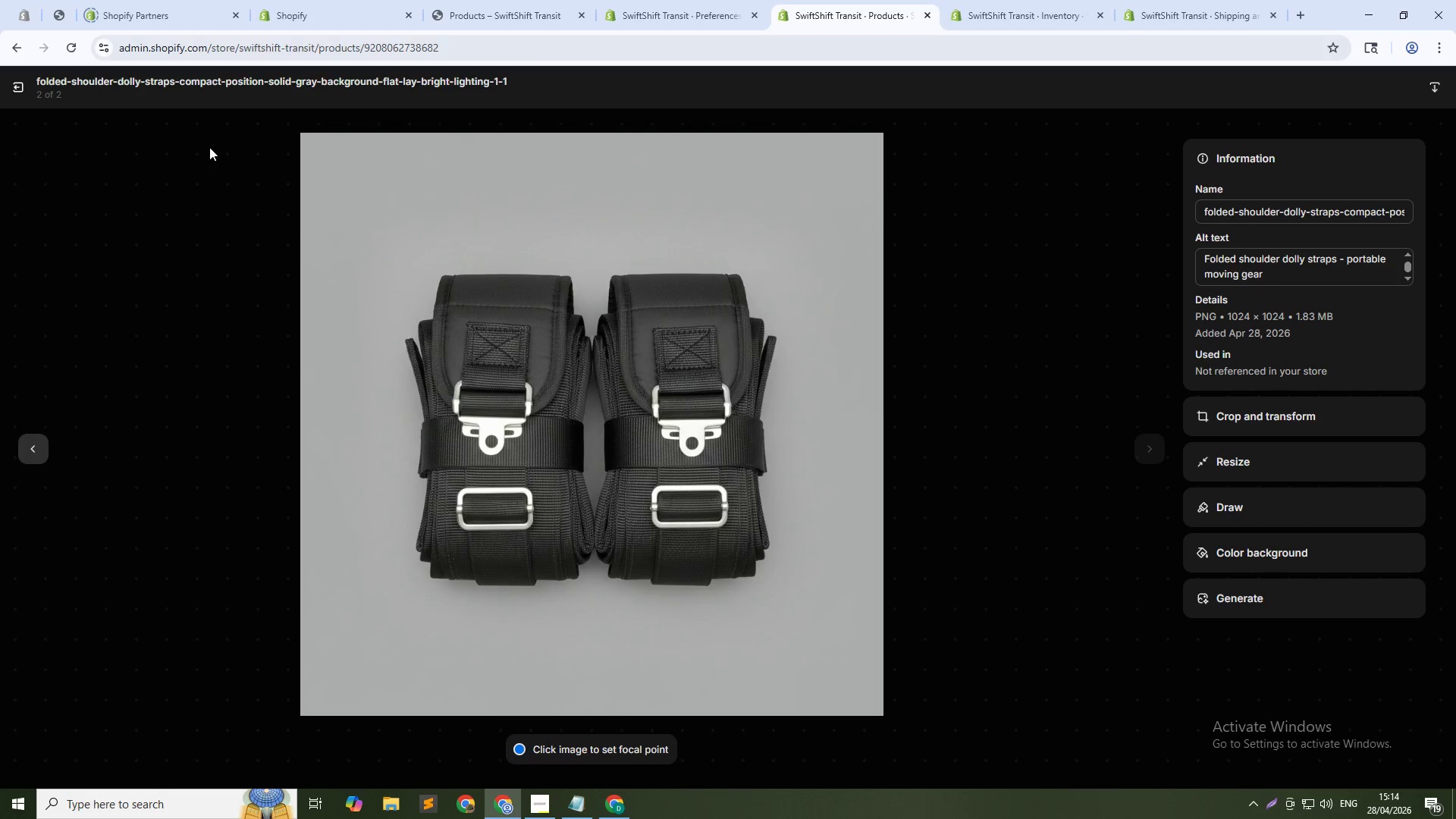 
left_click([17, 87])
 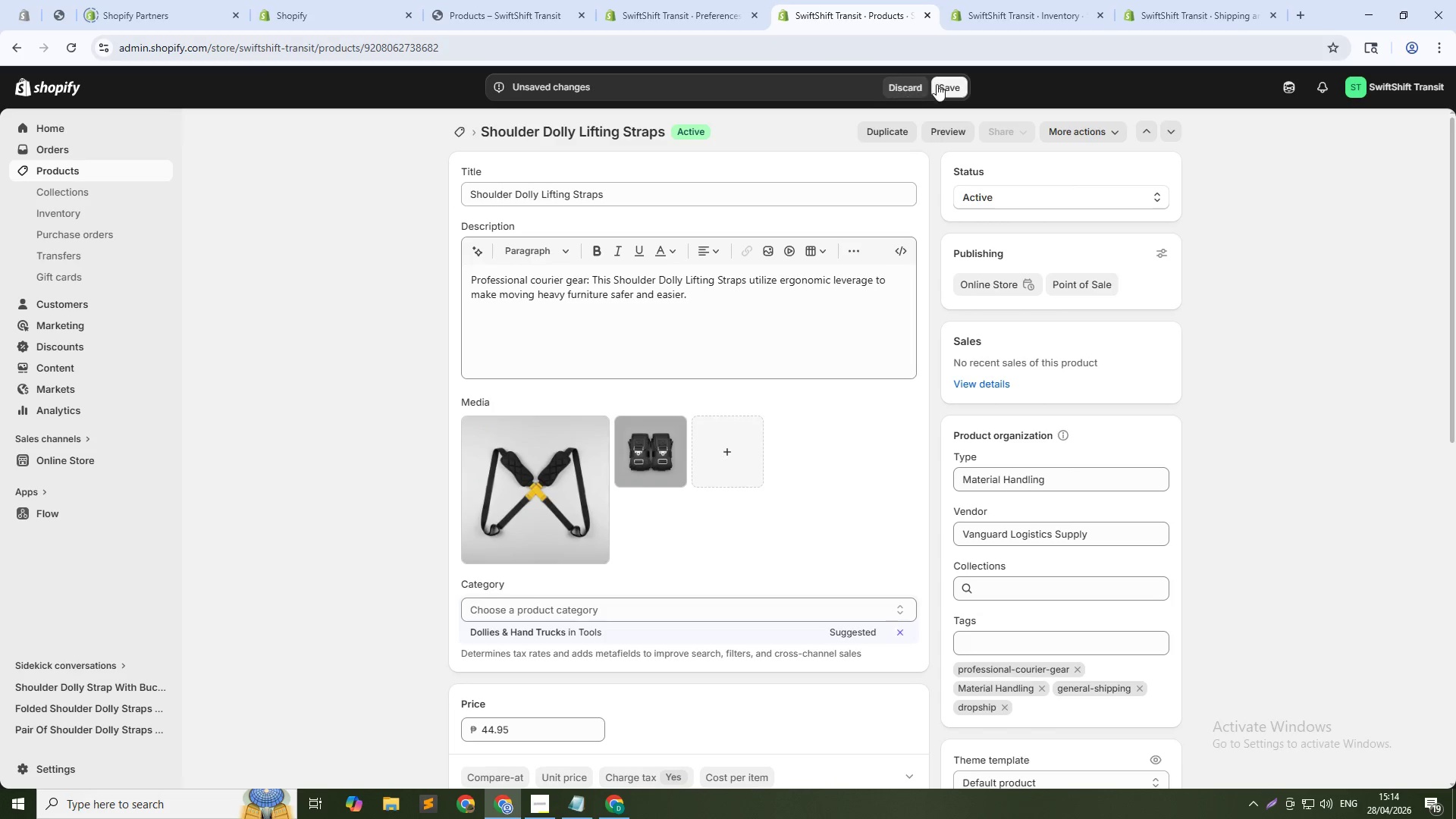 
left_click([949, 84])
 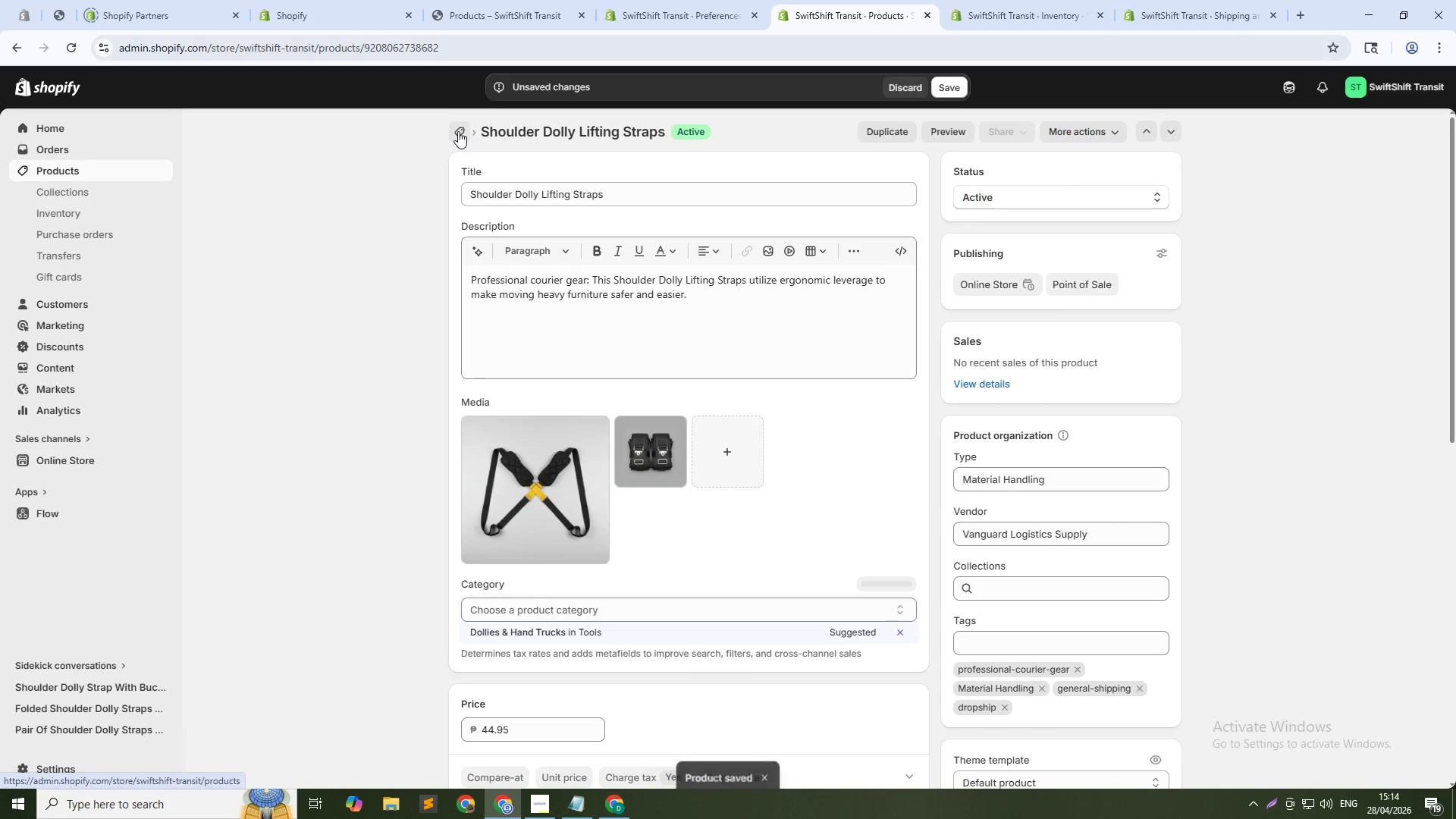 
wait(5.17)
 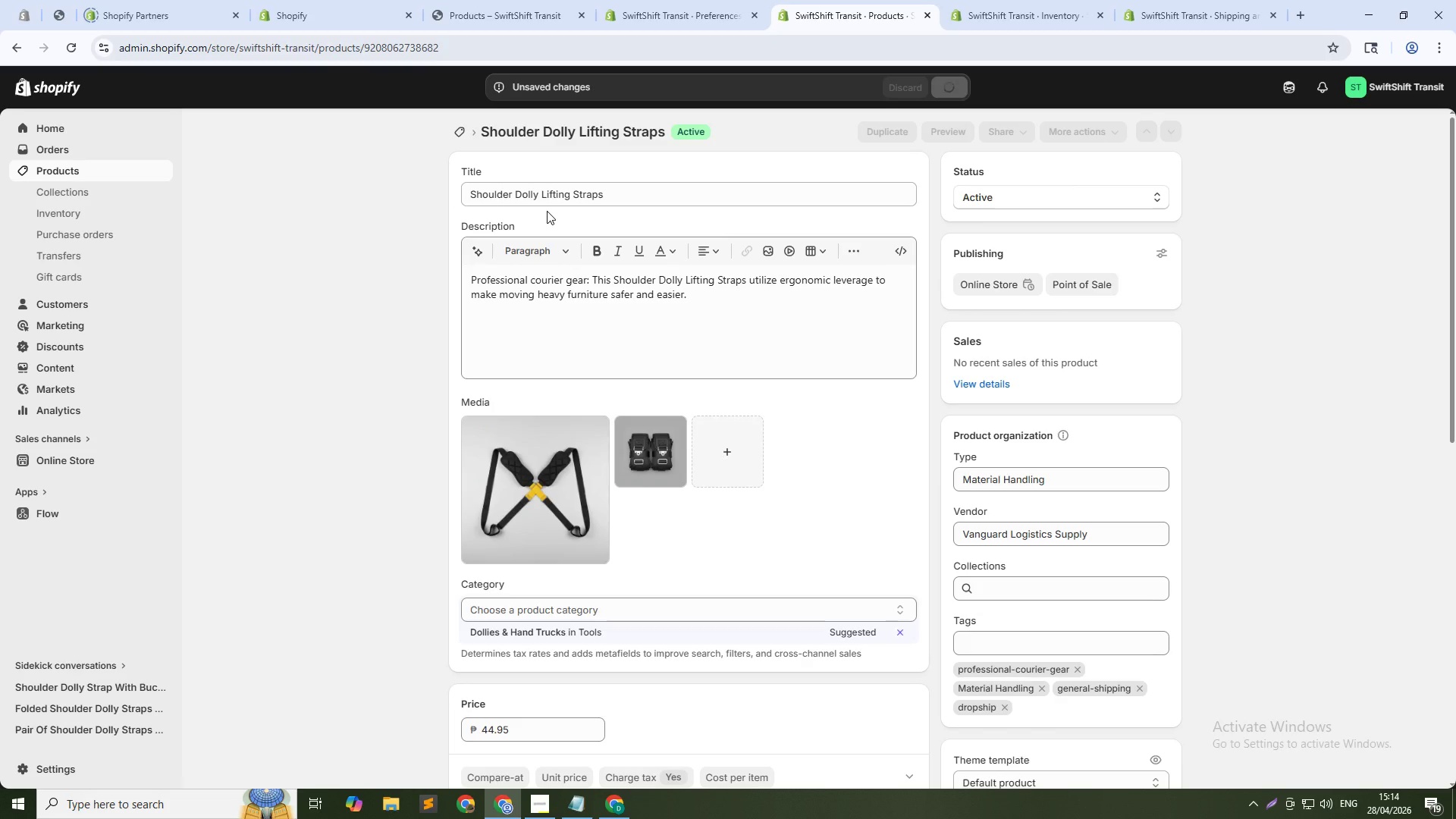 
left_click([458, 131])
 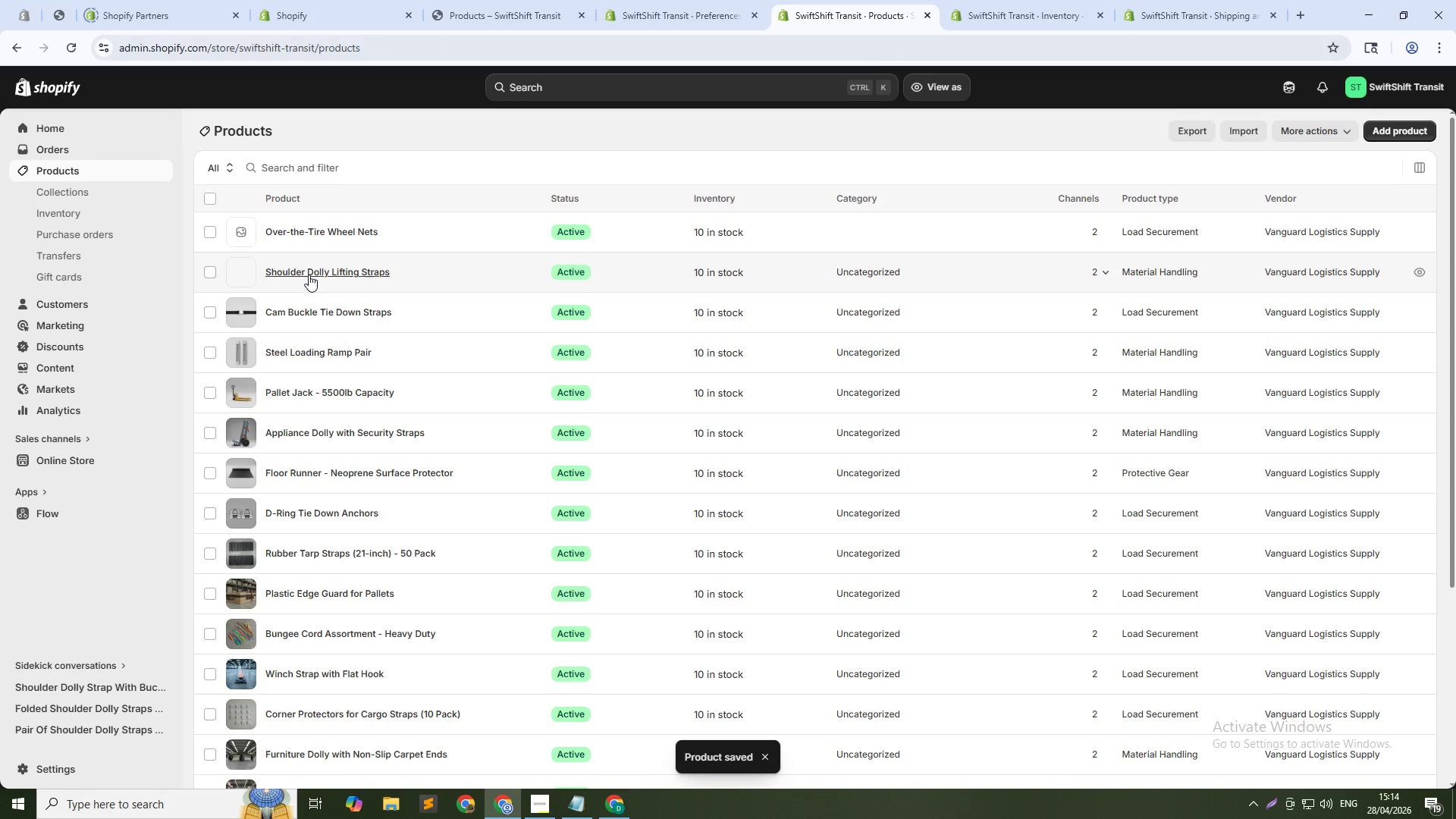 
left_click([340, 231])
 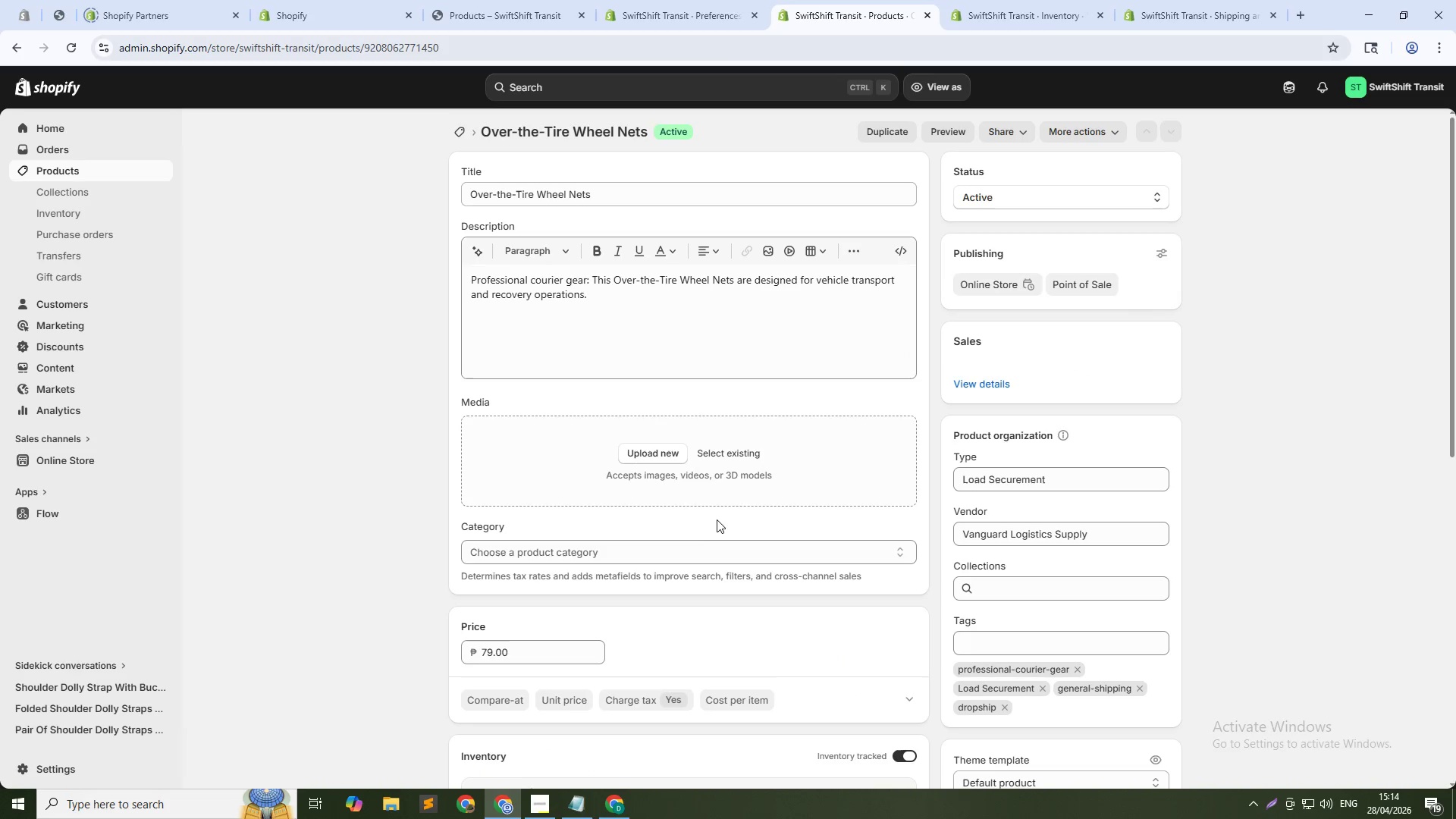 
left_click([726, 454])
 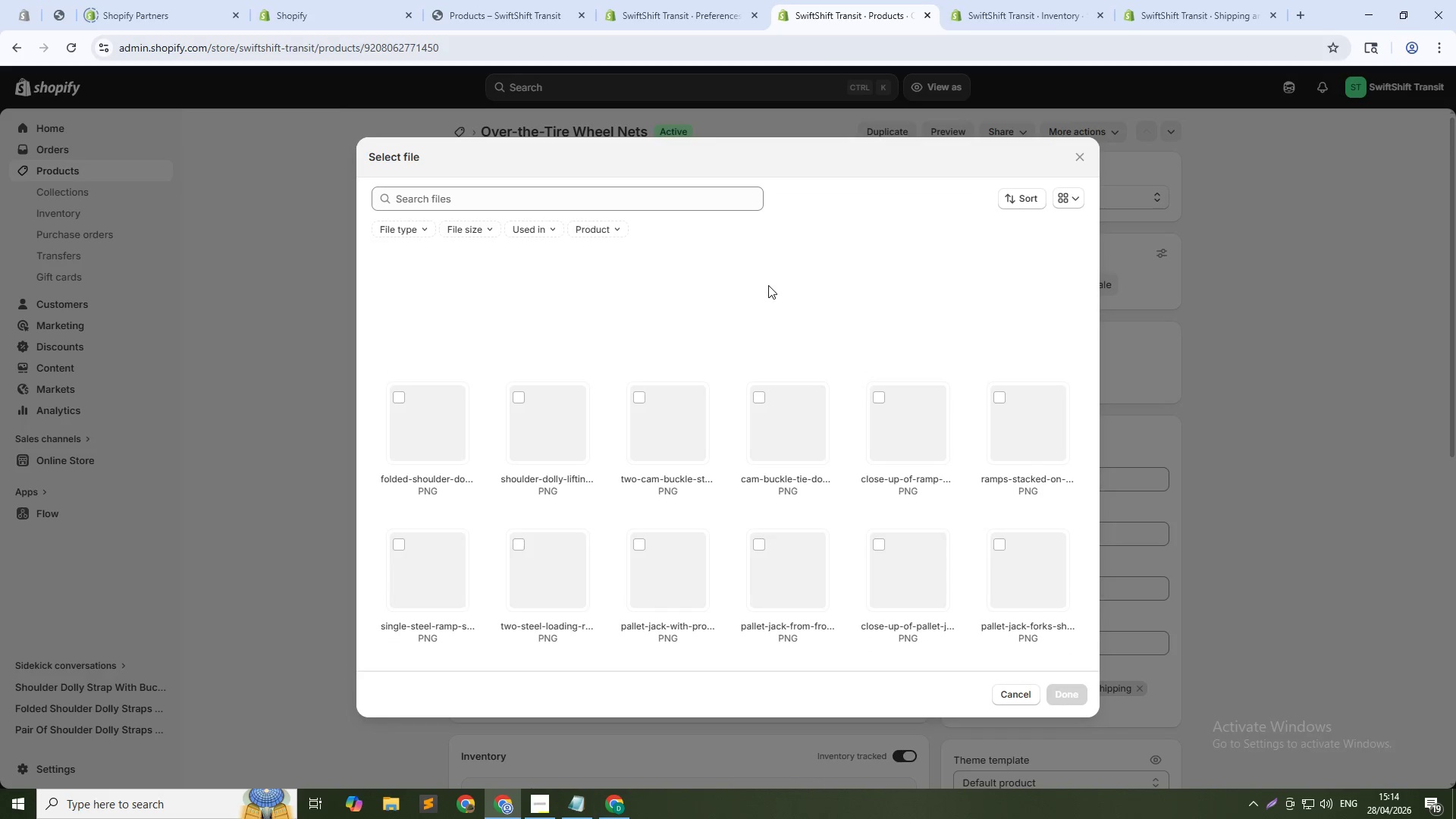 
left_click([767, 295])
 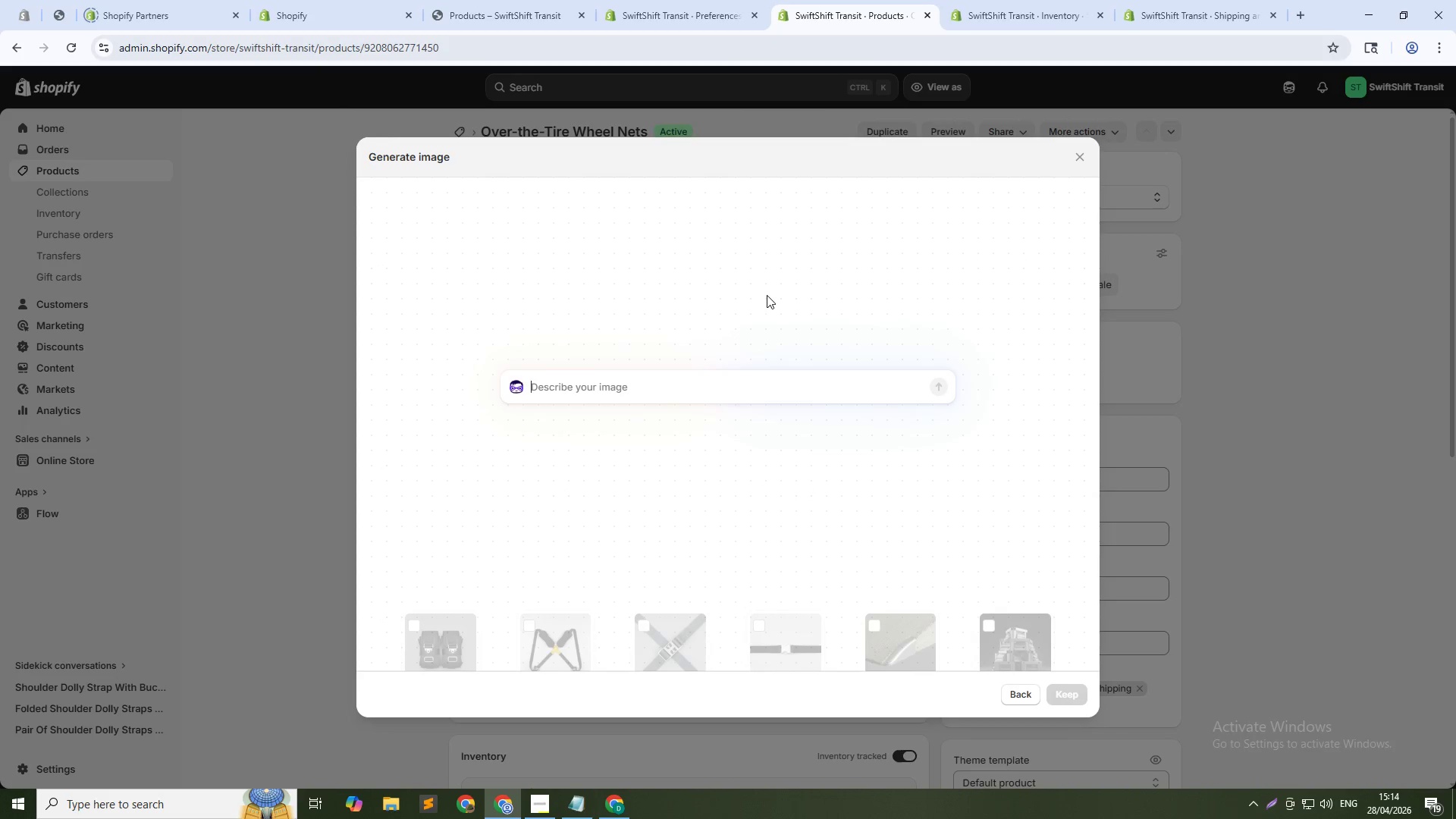 
type(Over-the tire wheel net spread flat on light gray background, black mesh material, top-down view, bright studio lighting, 1:1)
 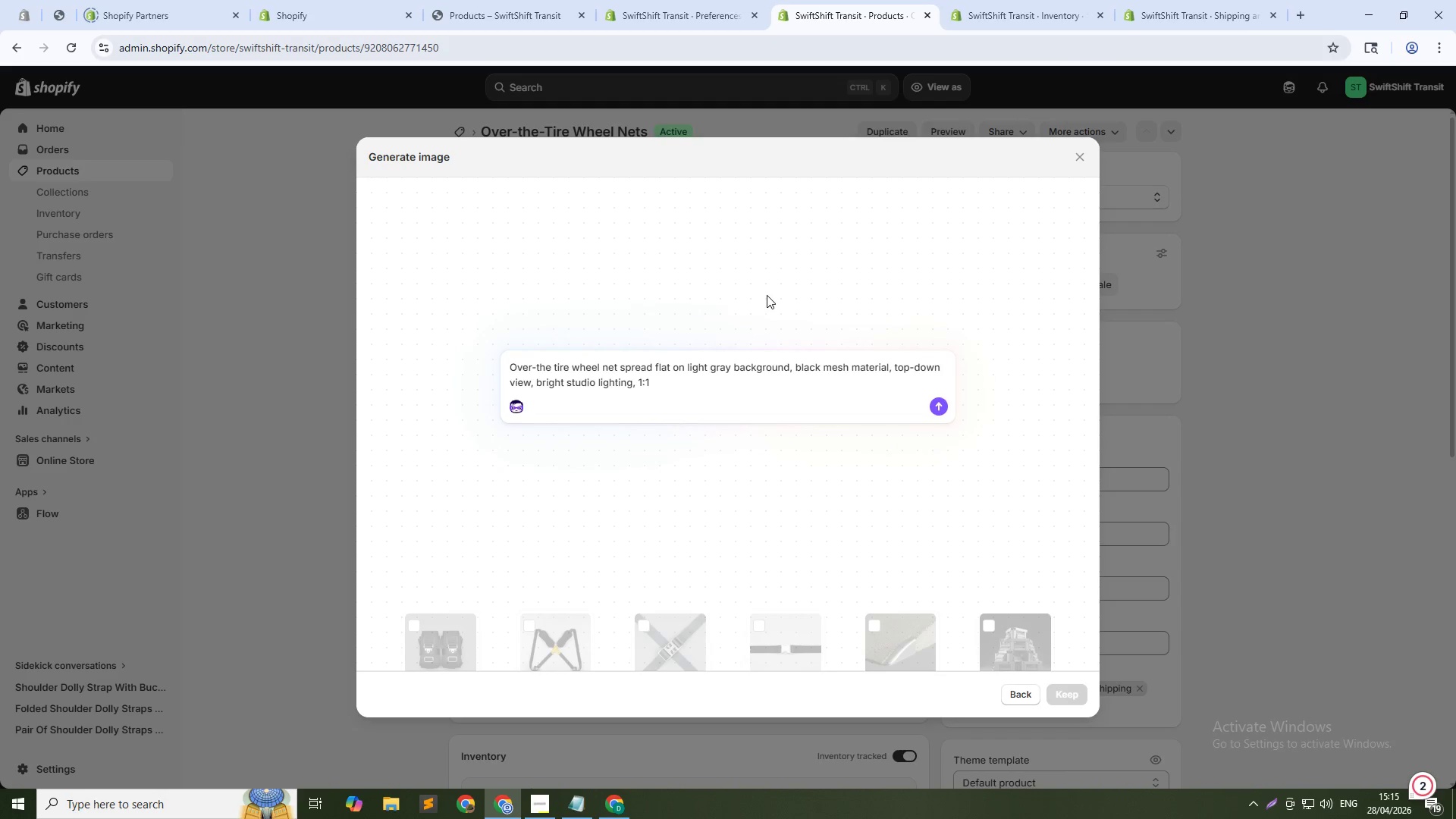 
key(Enter)
 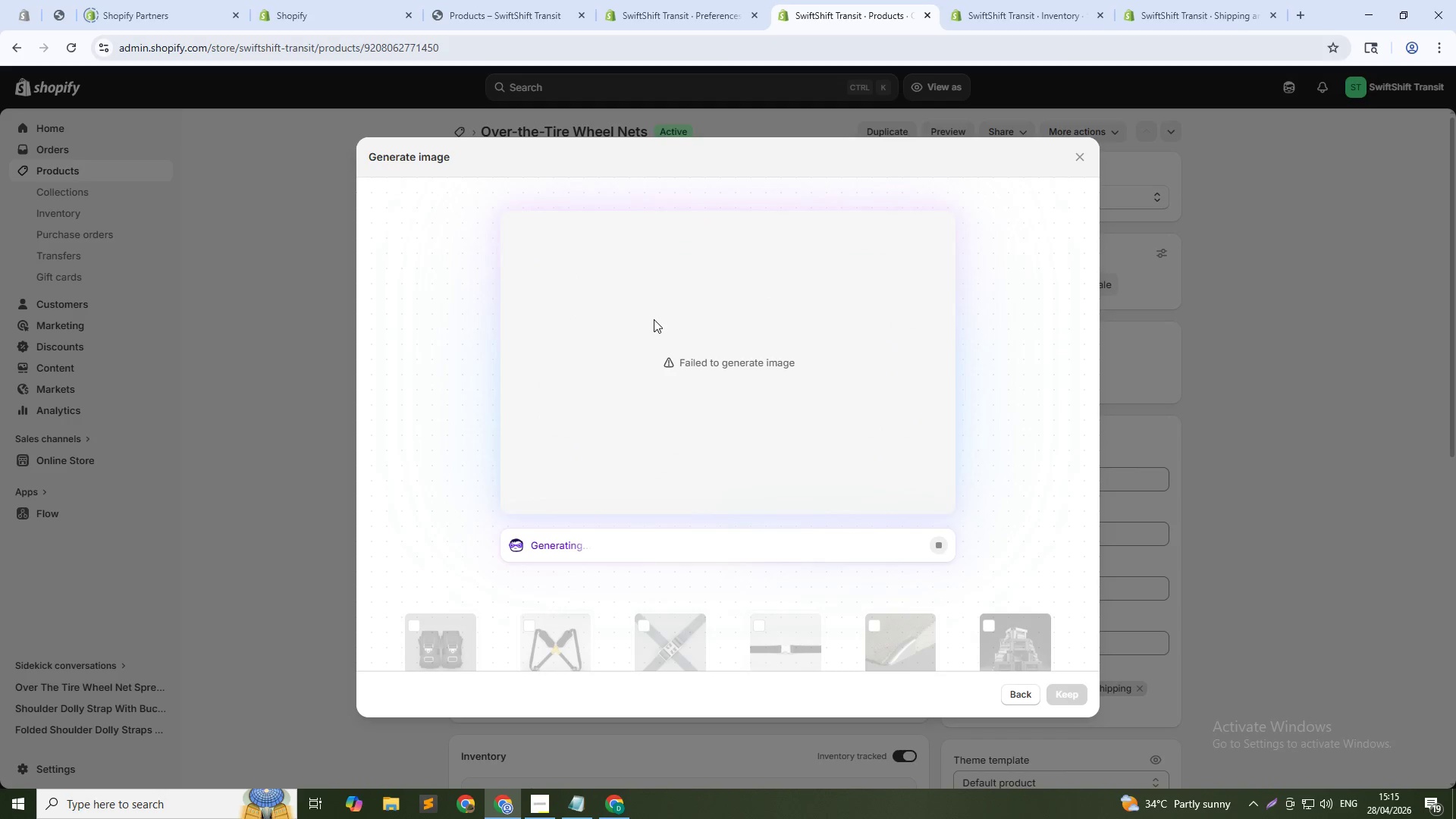 
wait(16.14)
 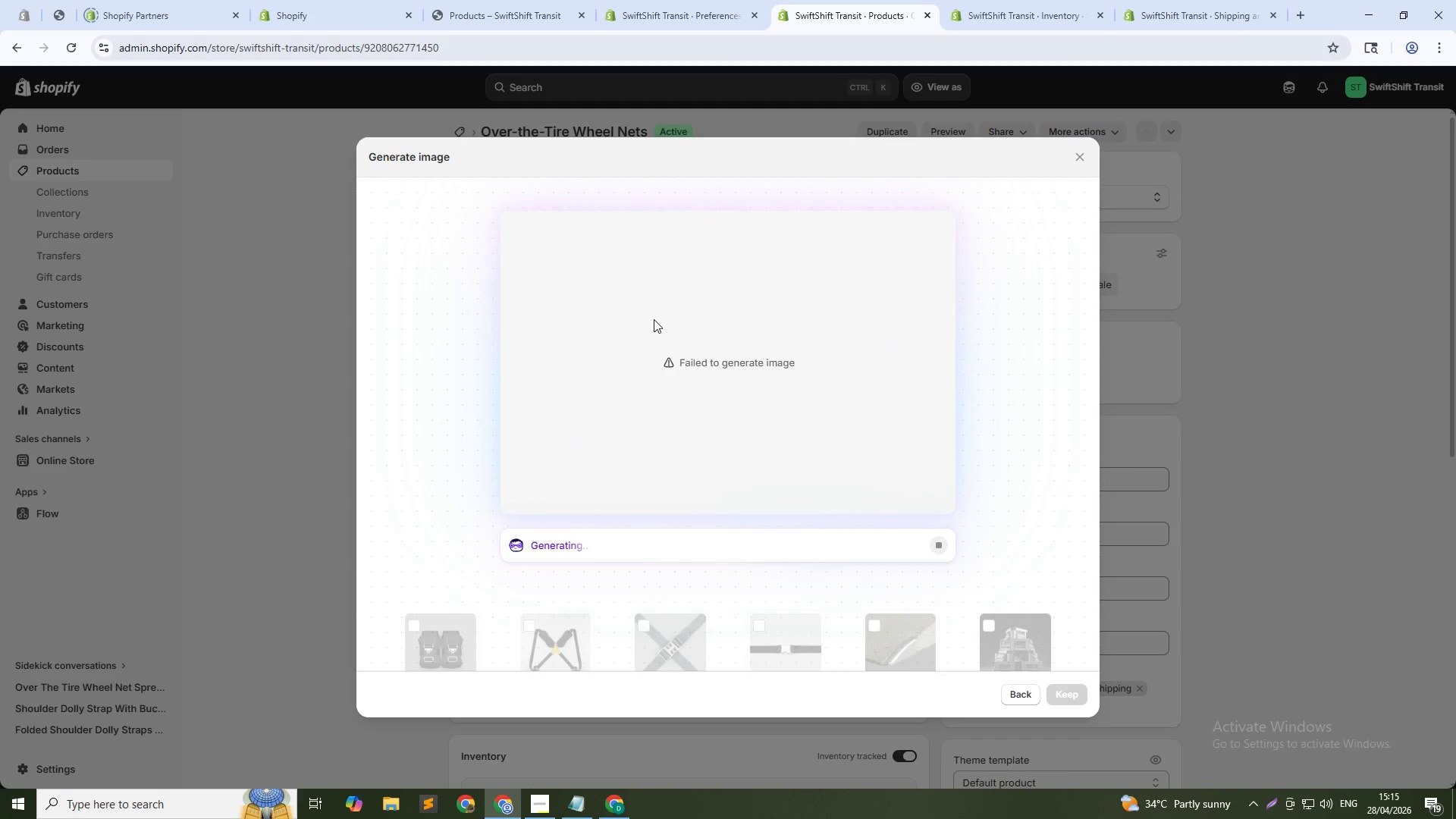 
left_click([1025, 692])
 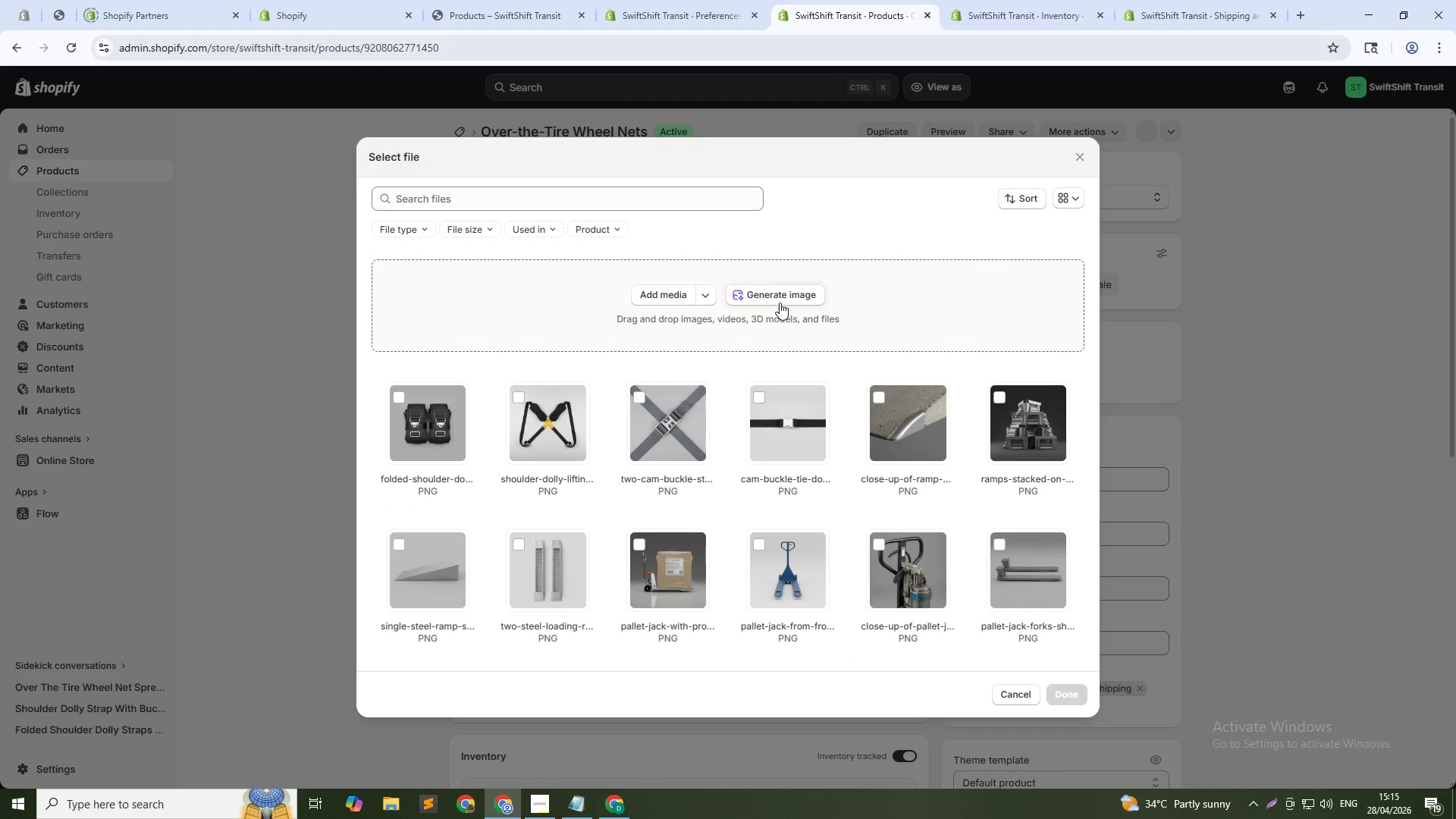 
left_click([785, 296])
 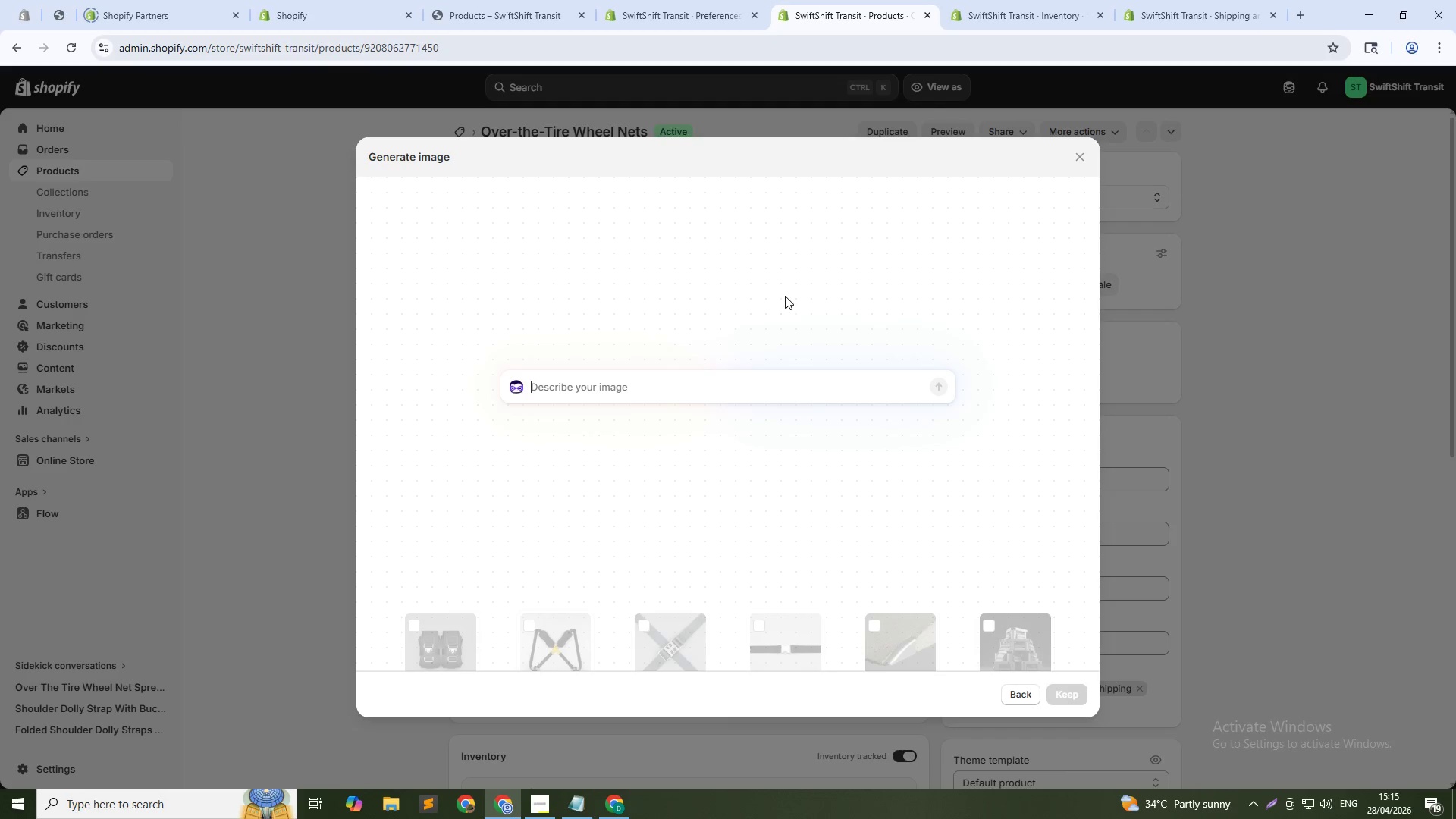 
type(Single wheel net showing mesh pattern and edge)
 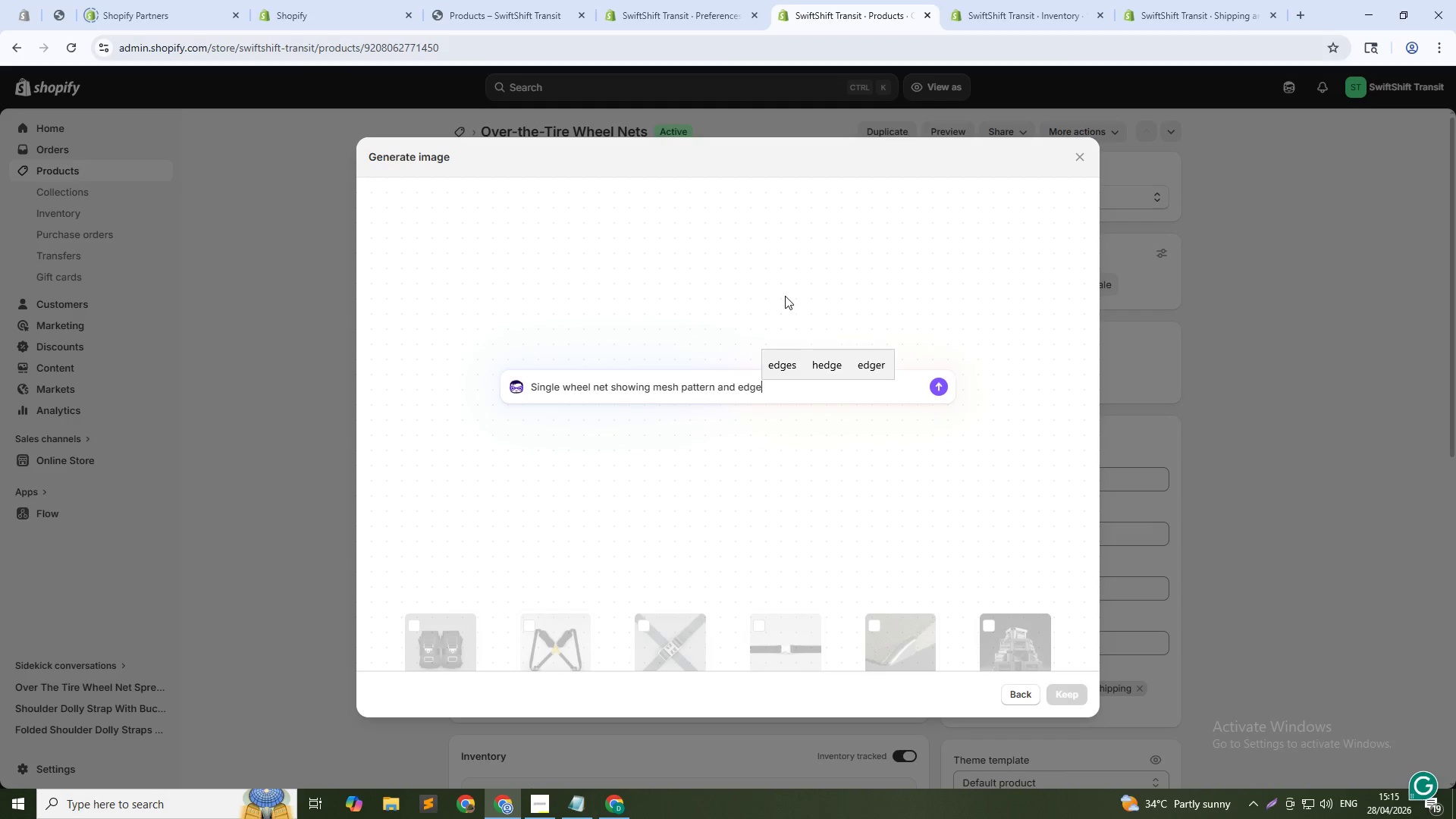 
wait(5.02)
 